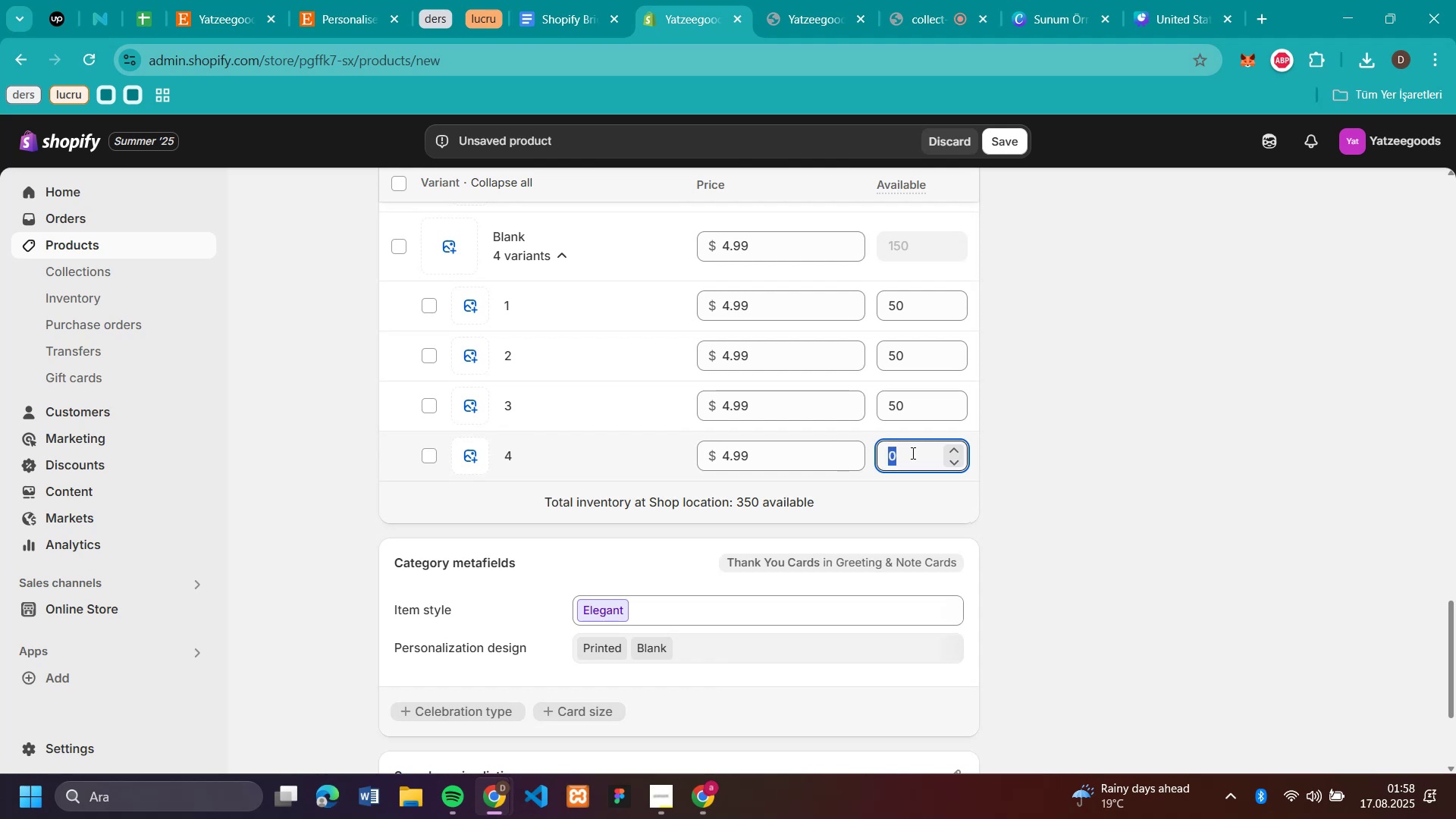 
key(Control+V)
 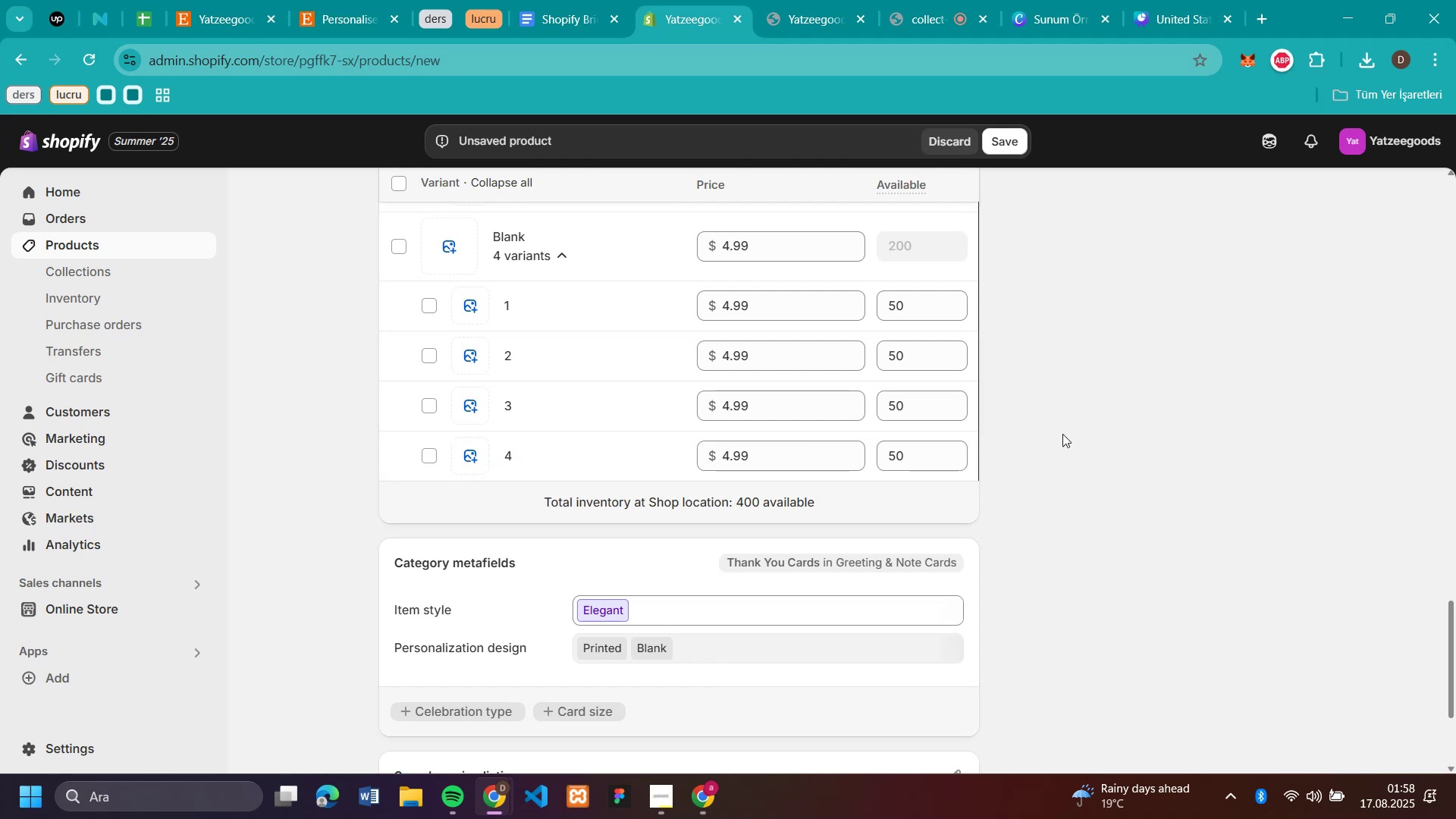 
scroll: coordinate [997, 400], scroll_direction: up, amount: 23.0
 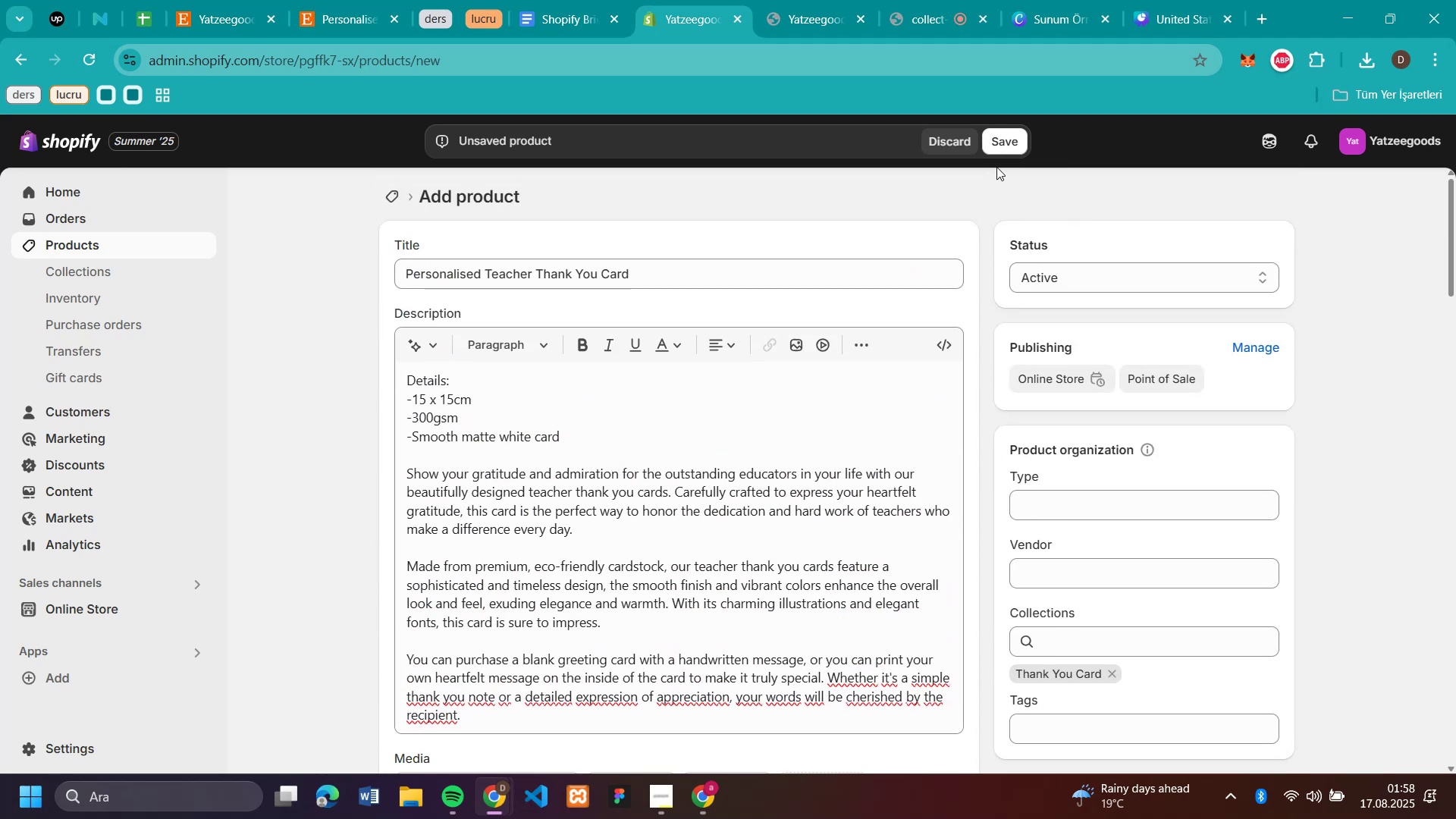 
left_click([999, 148])
 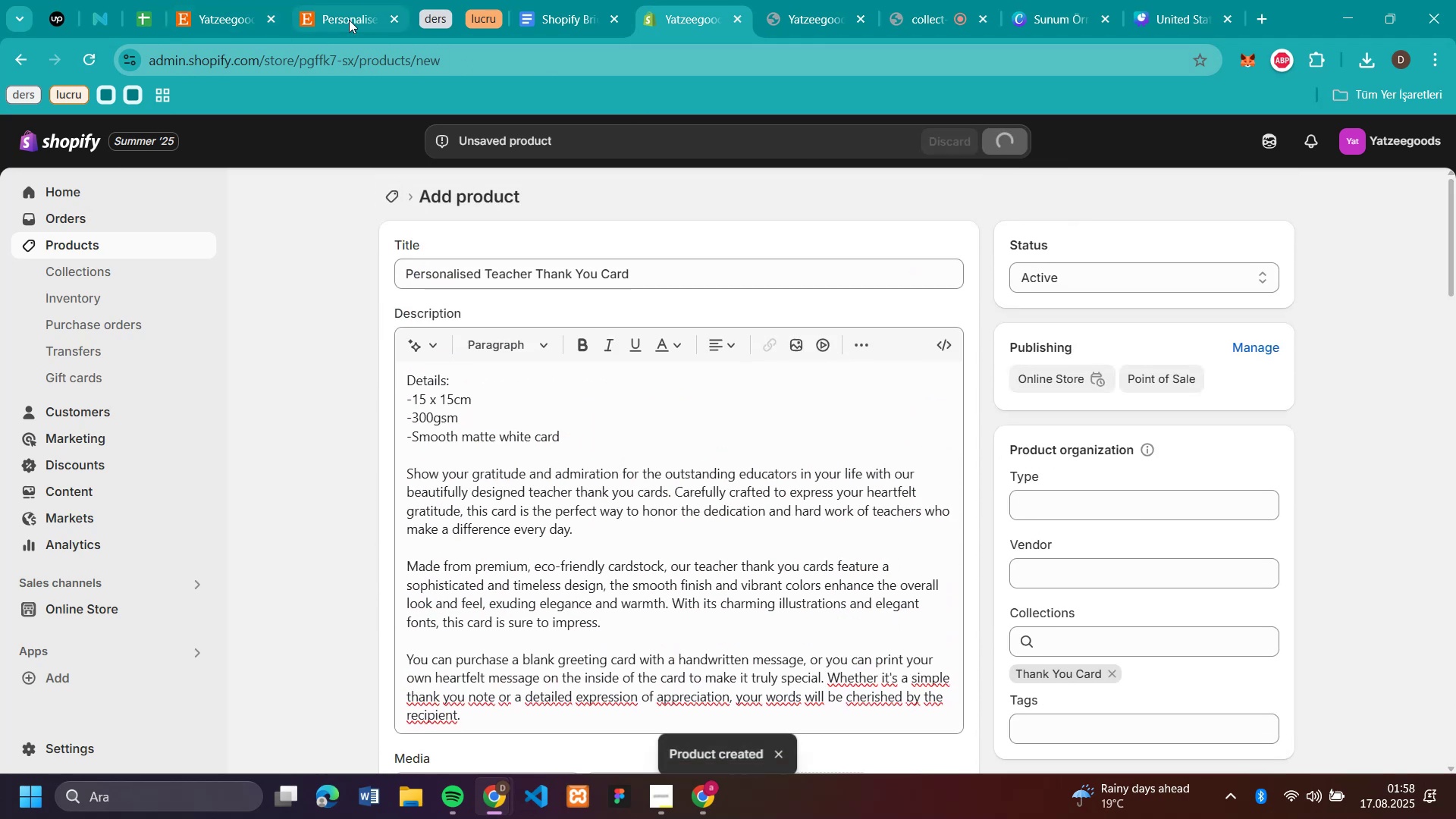 
left_click([906, 23])
 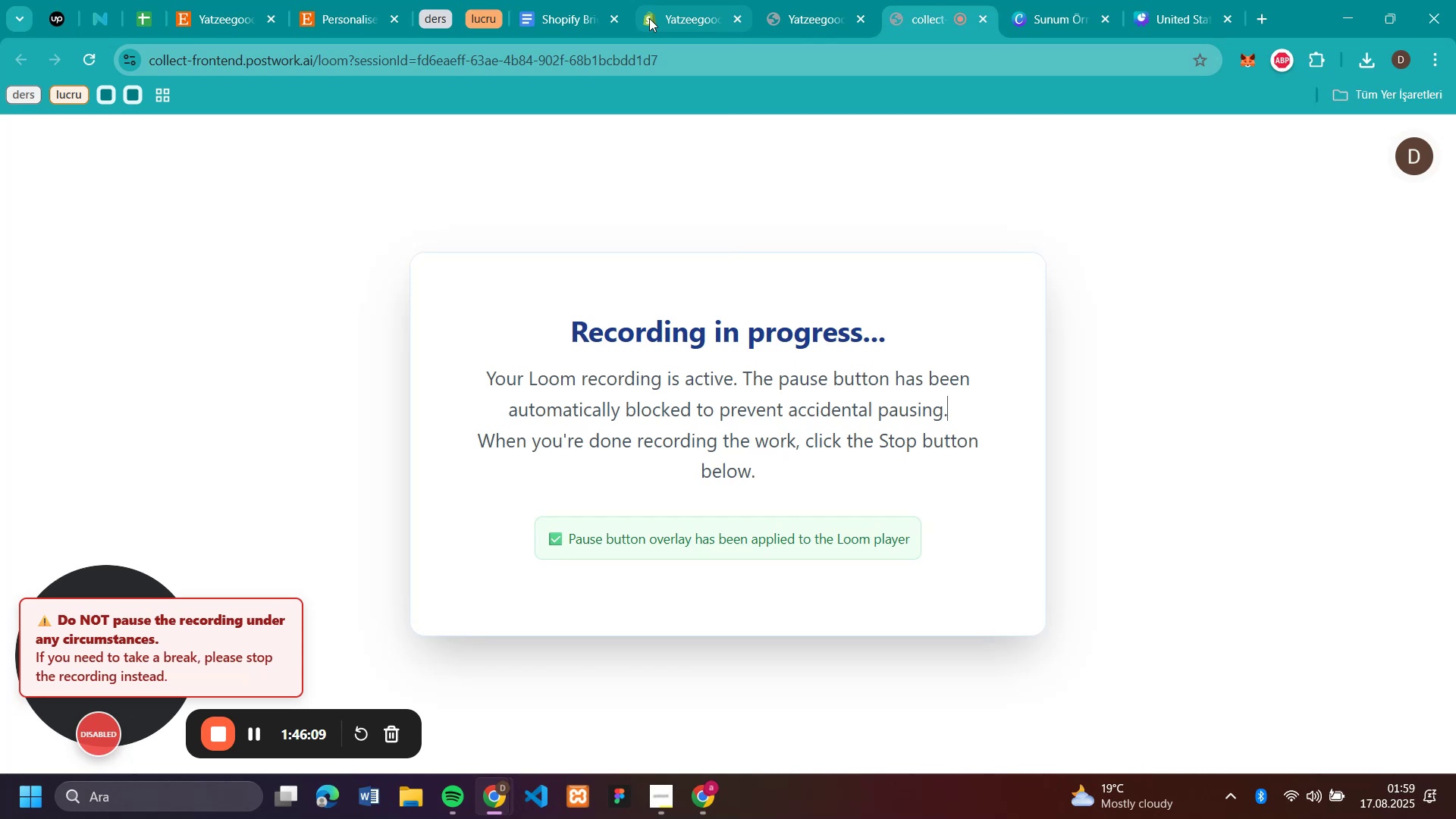 
left_click([667, 20])
 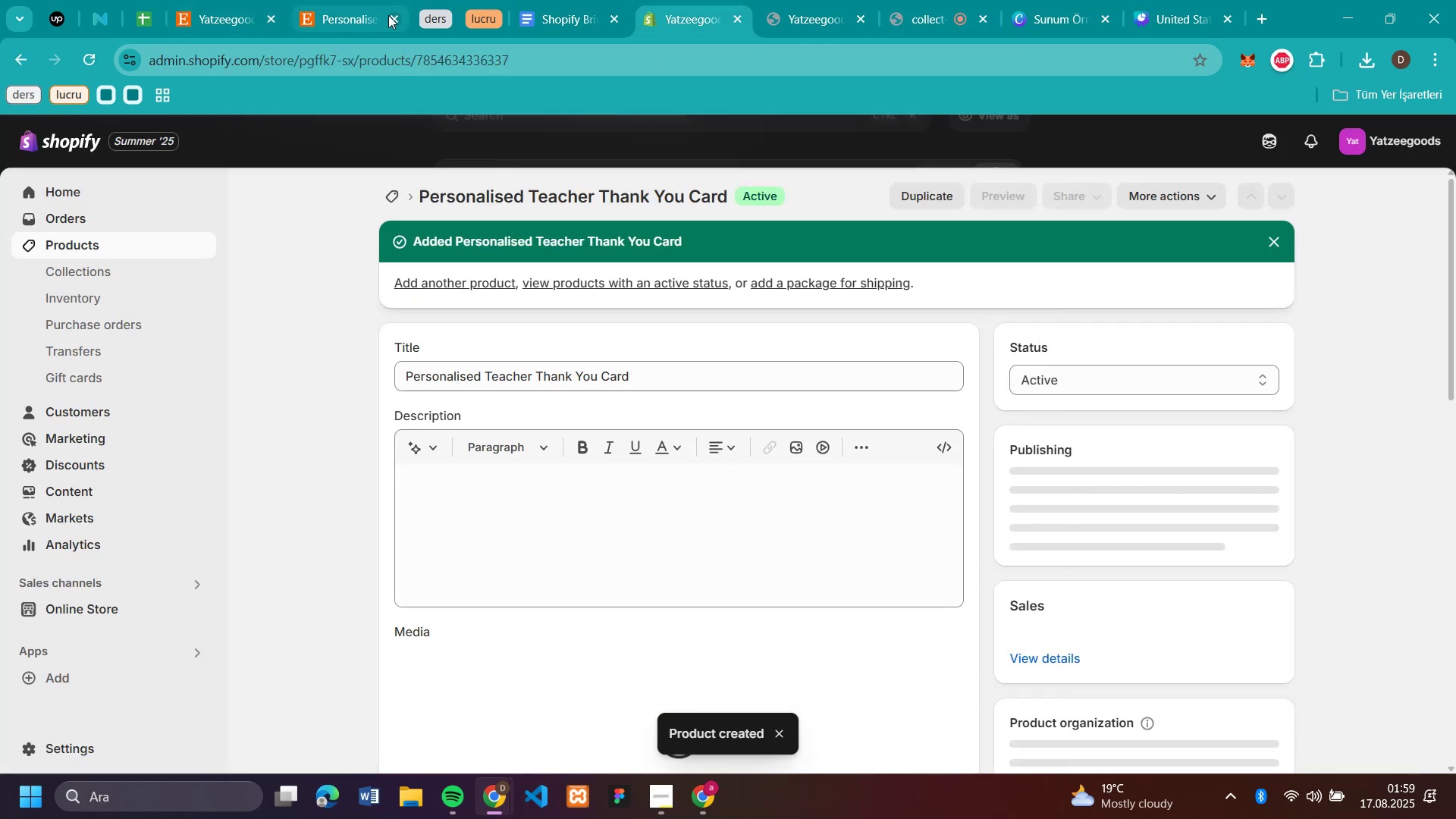 
left_click([390, 15])
 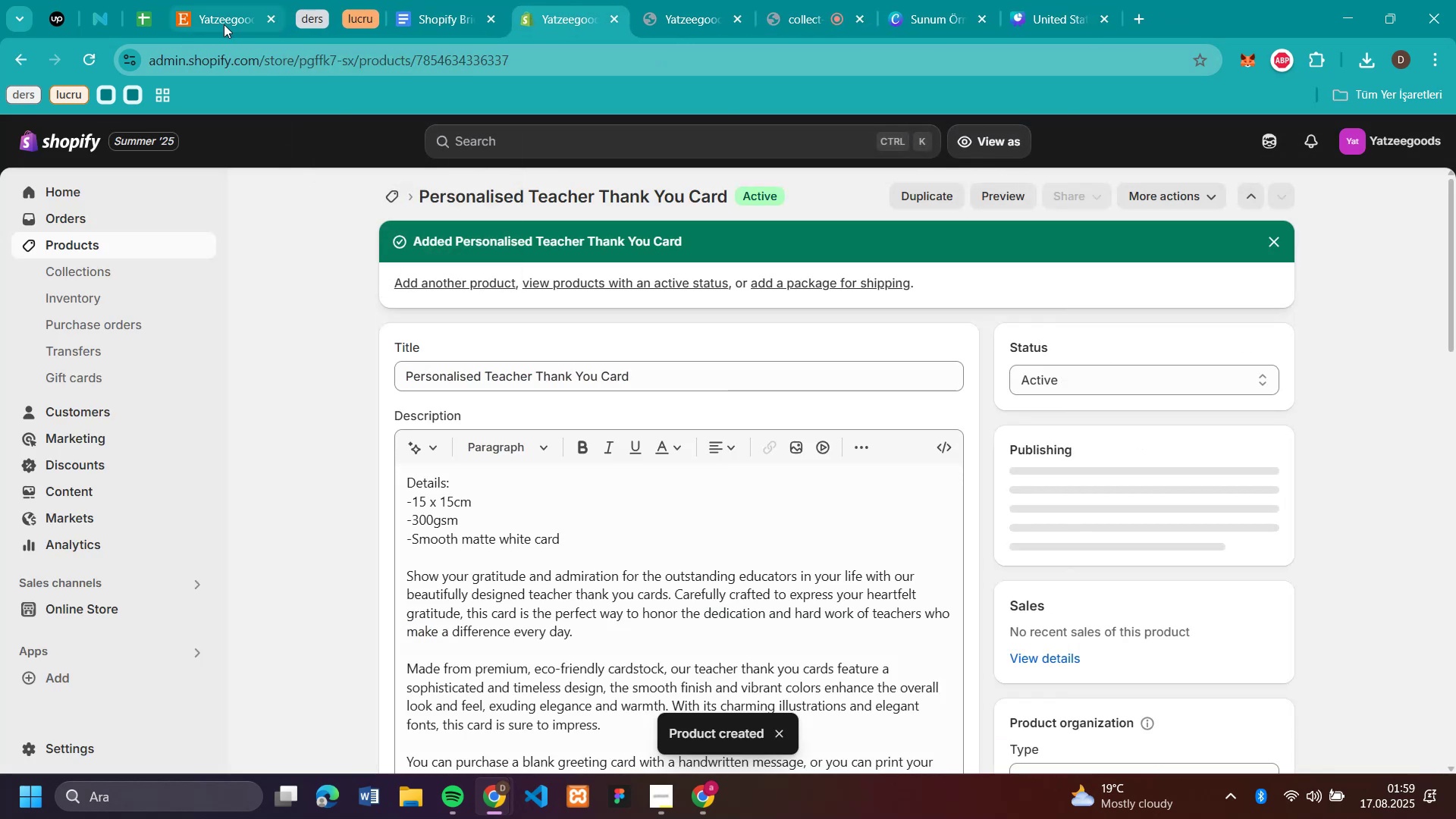 
left_click([224, 24])
 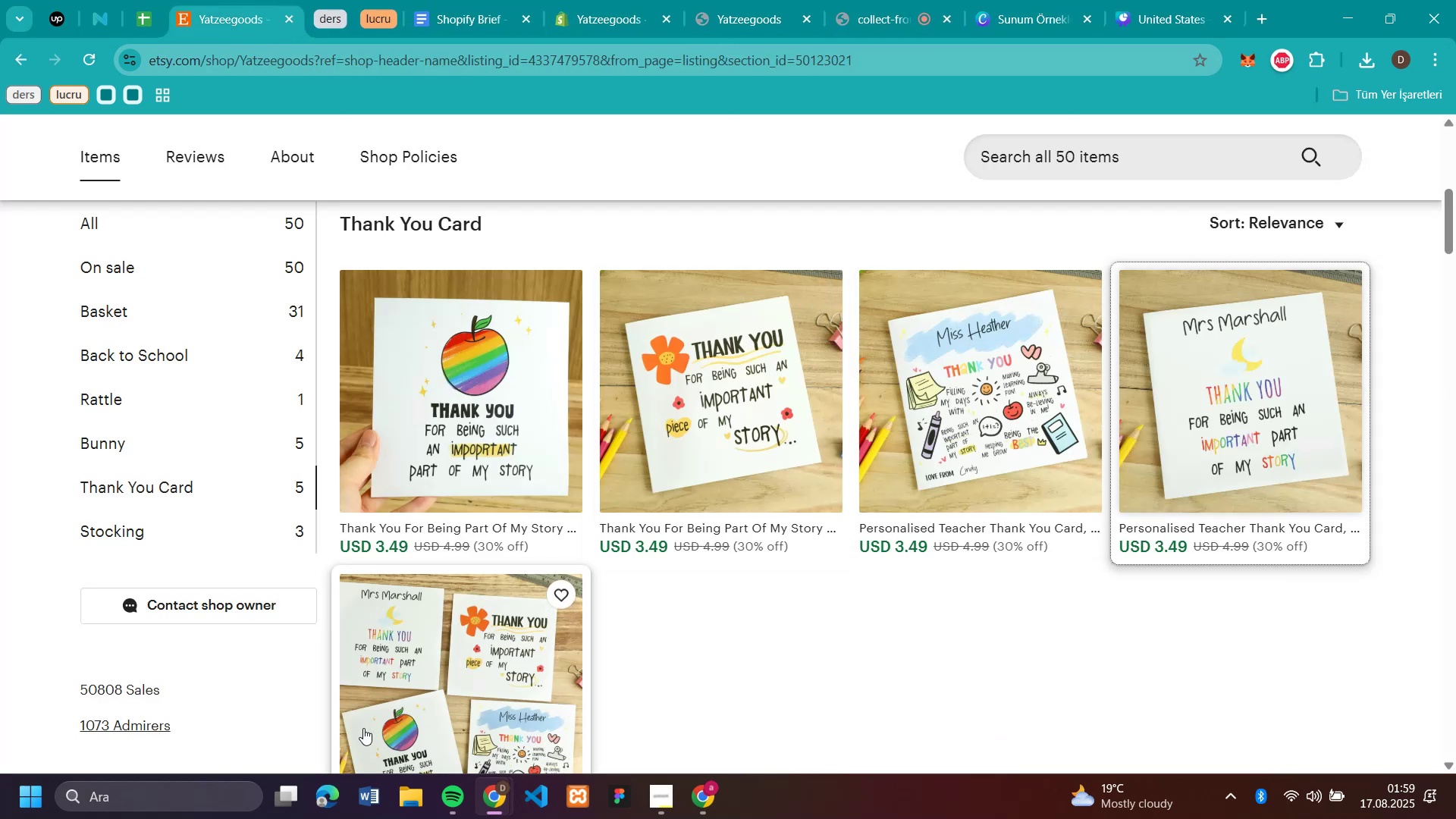 
left_click([458, 679])
 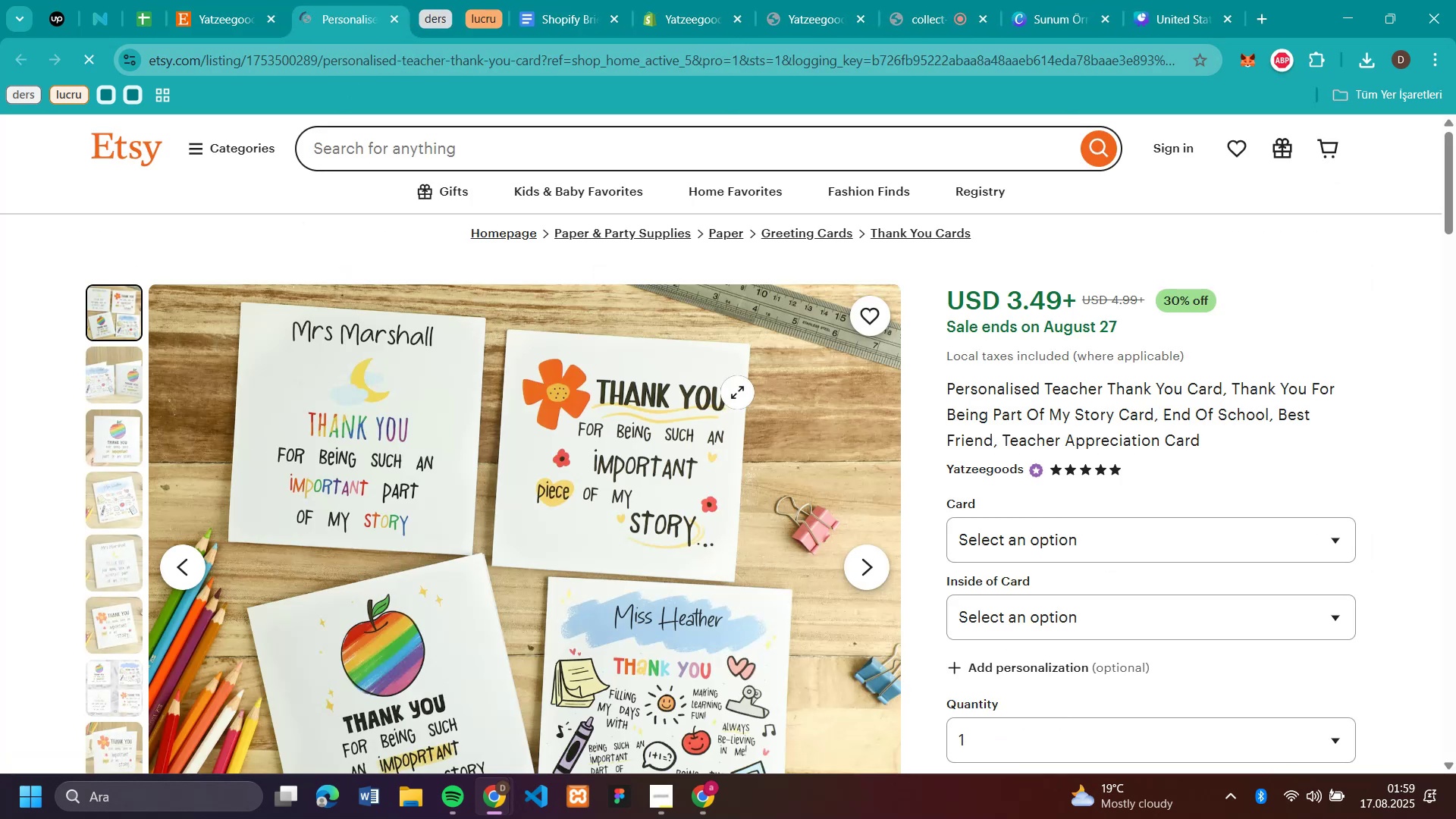 
scroll: coordinate [737, 392], scroll_direction: down, amount: 1.0
 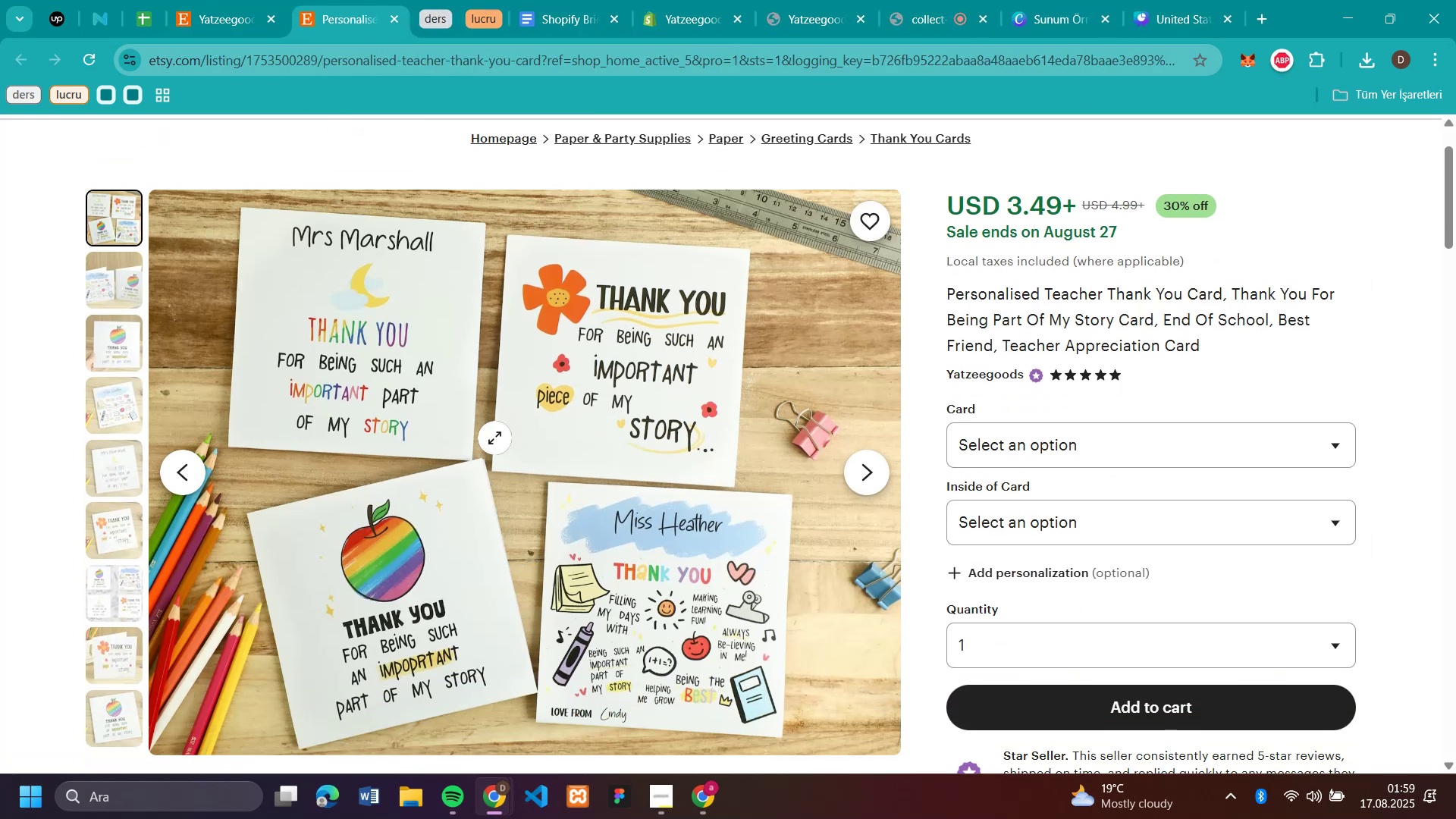 
right_click([494, 438])
 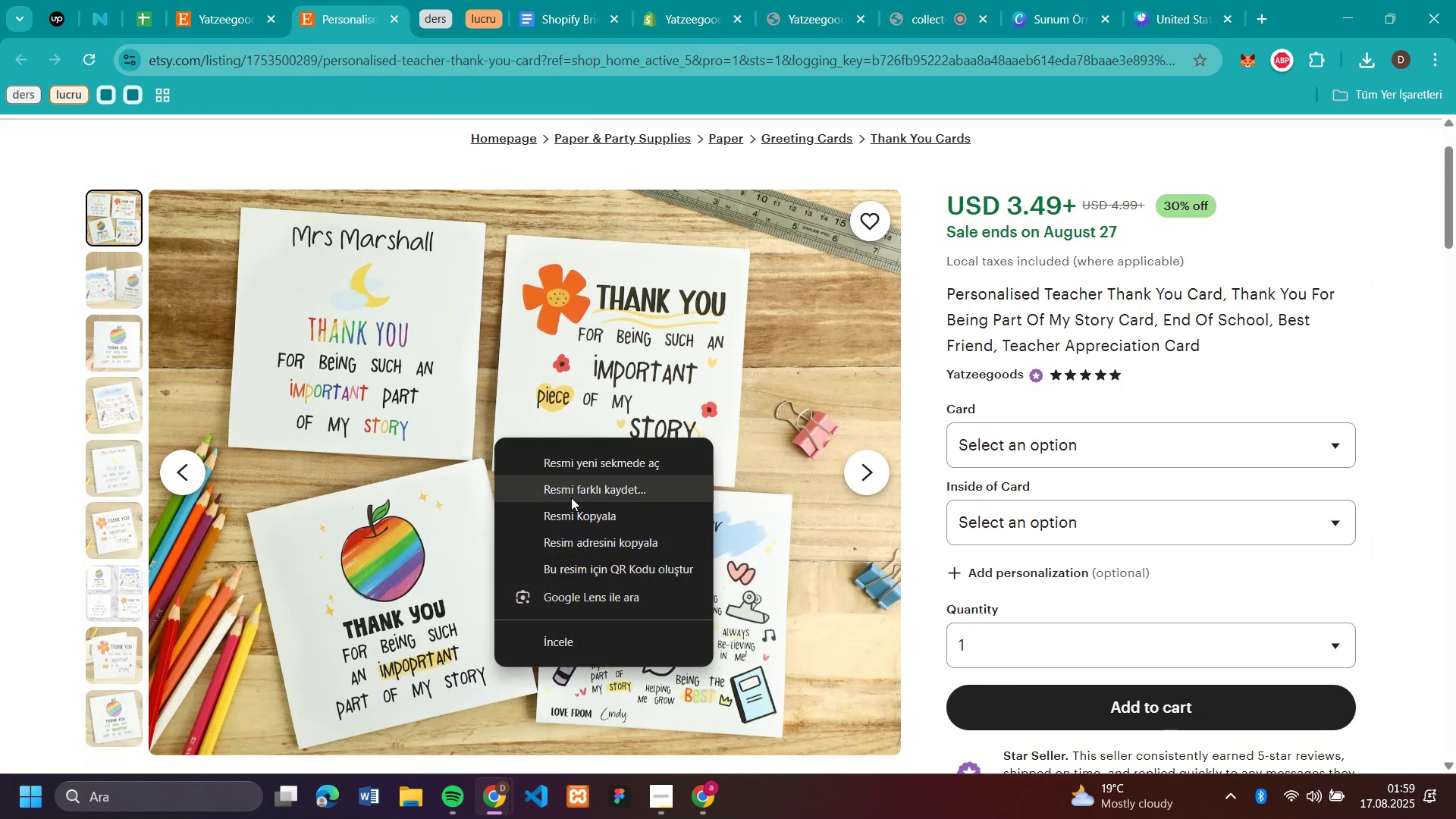 
left_click([571, 497])
 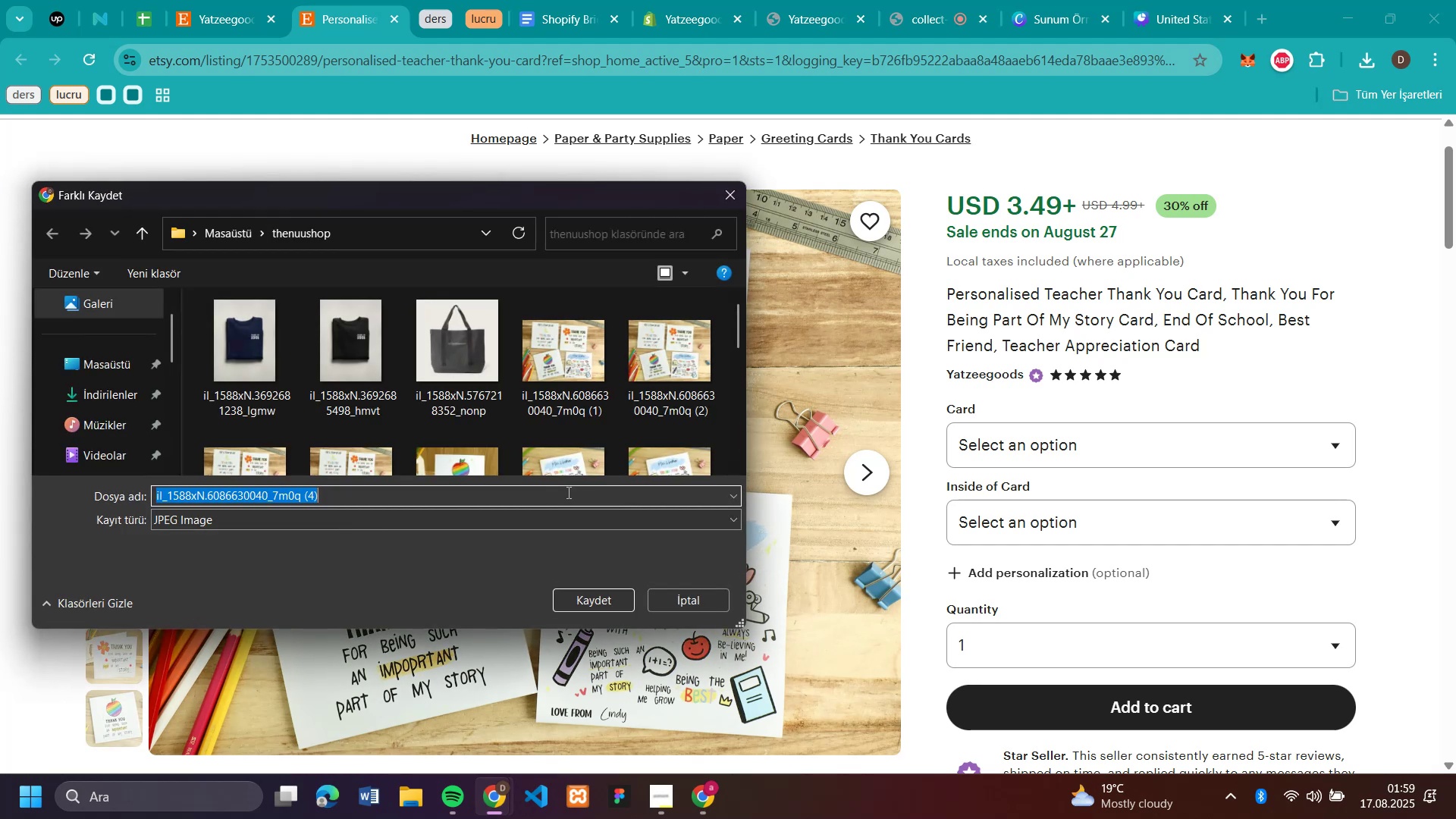 
key(Enter)
 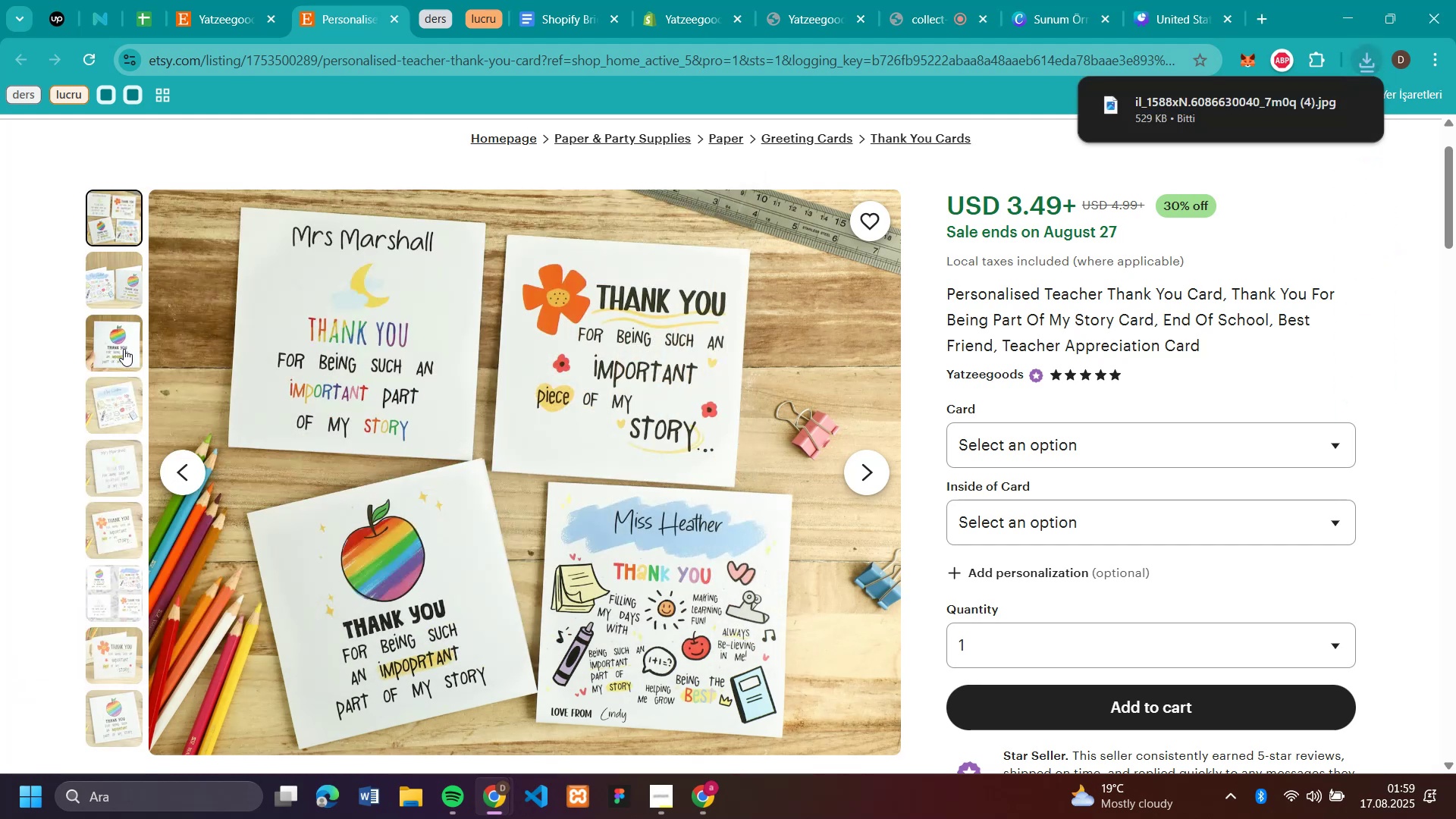 
left_click([117, 588])
 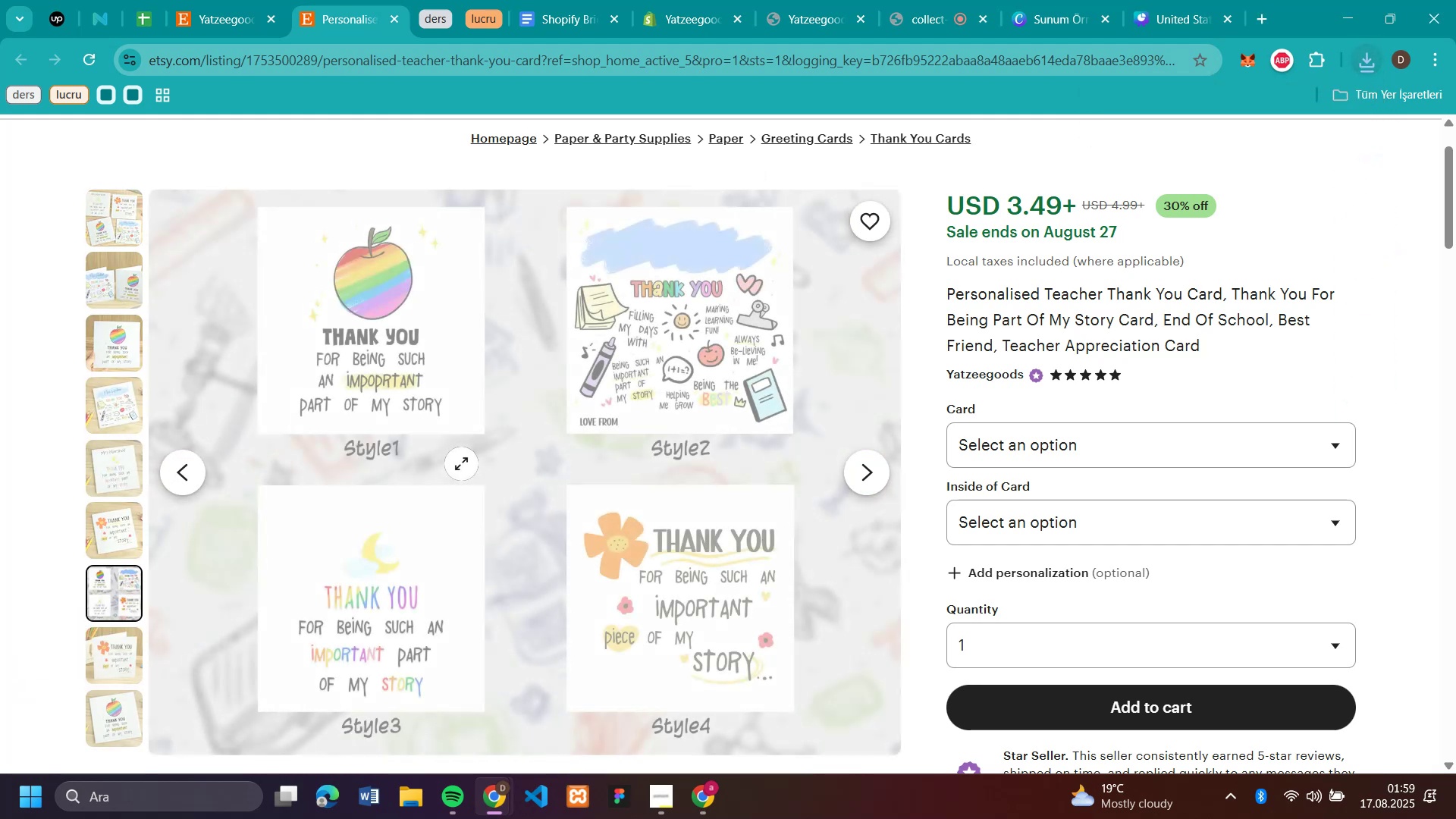 
right_click([461, 463])
 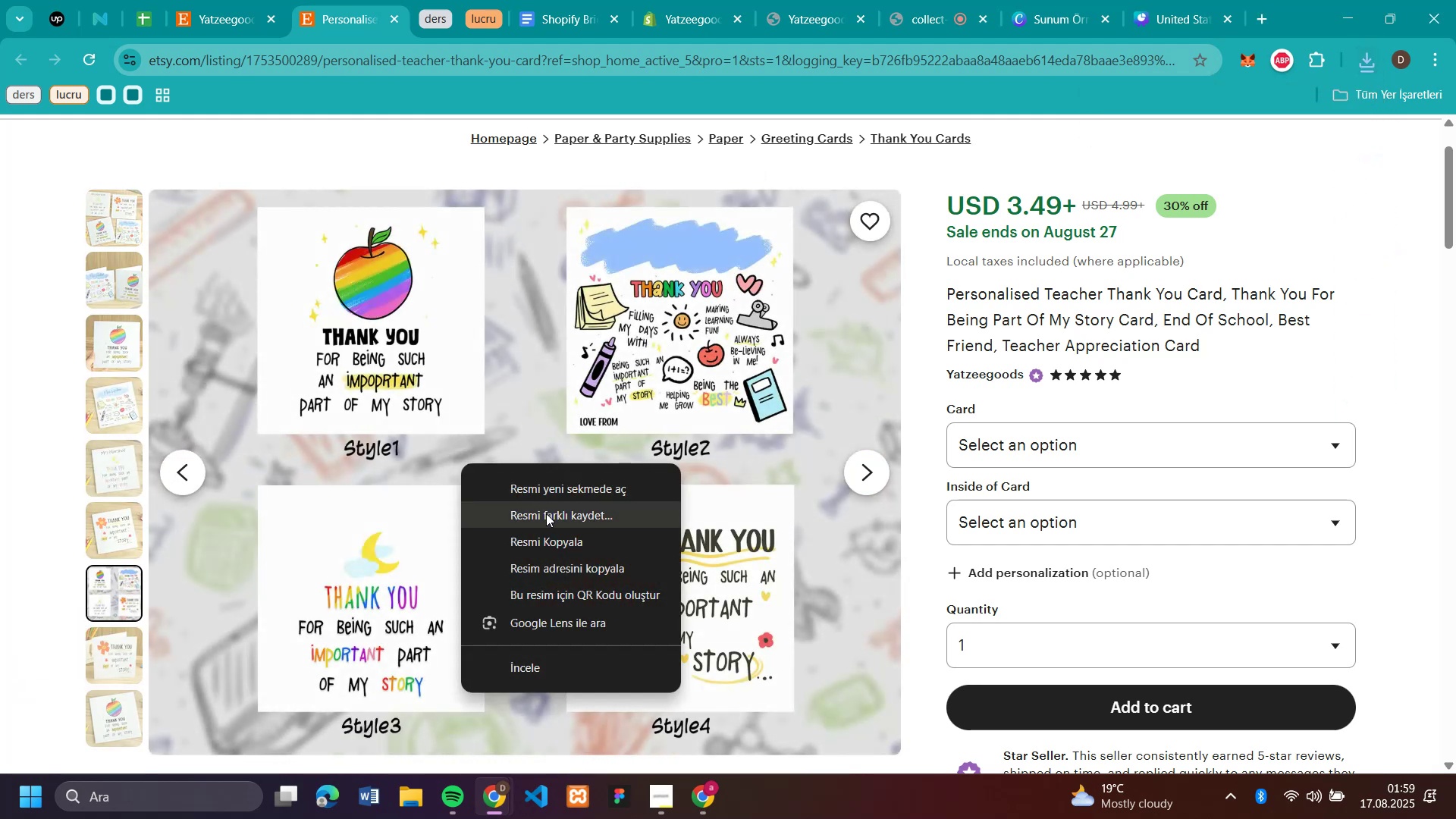 
left_click([546, 513])
 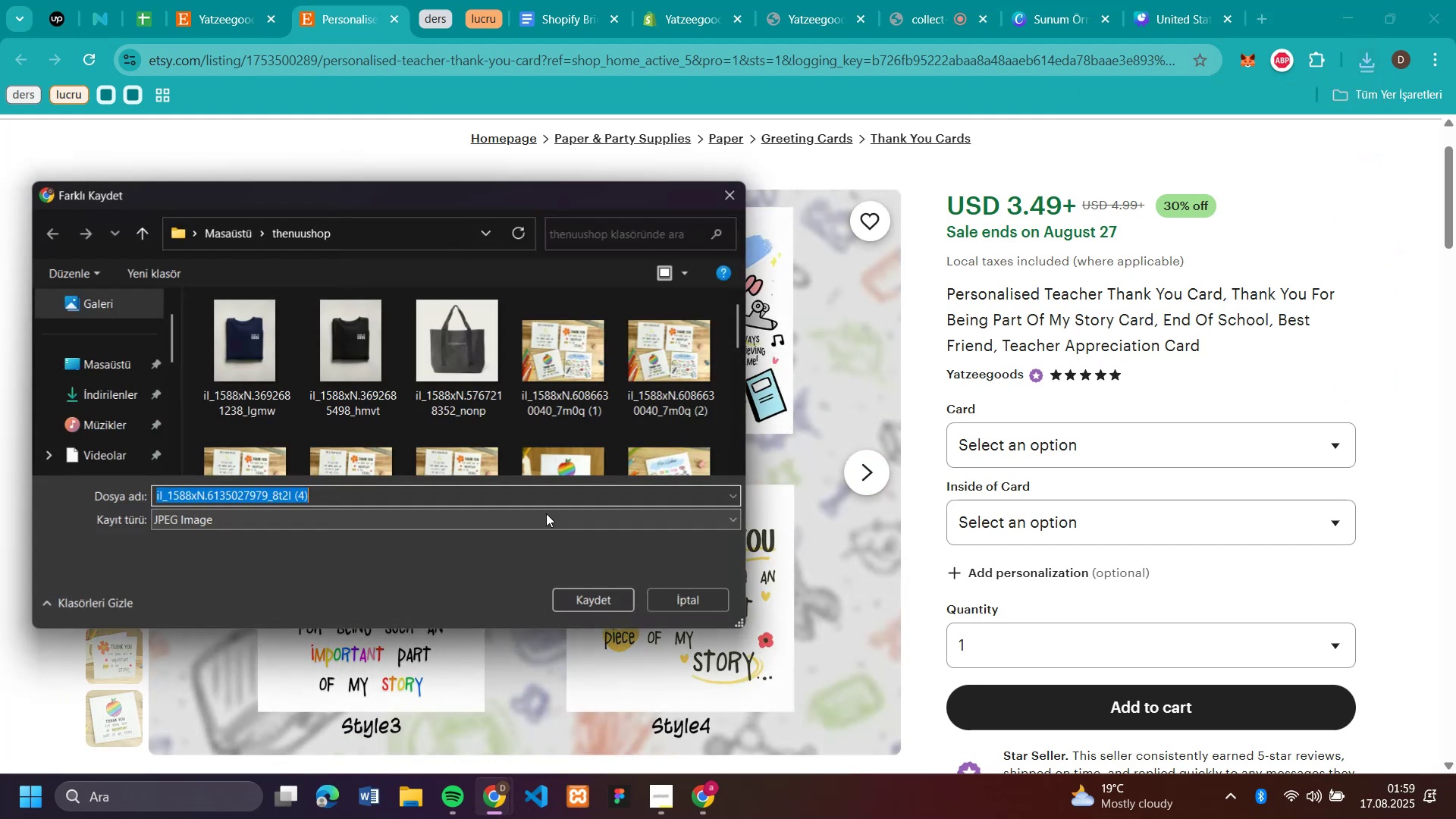 
key(Enter)
 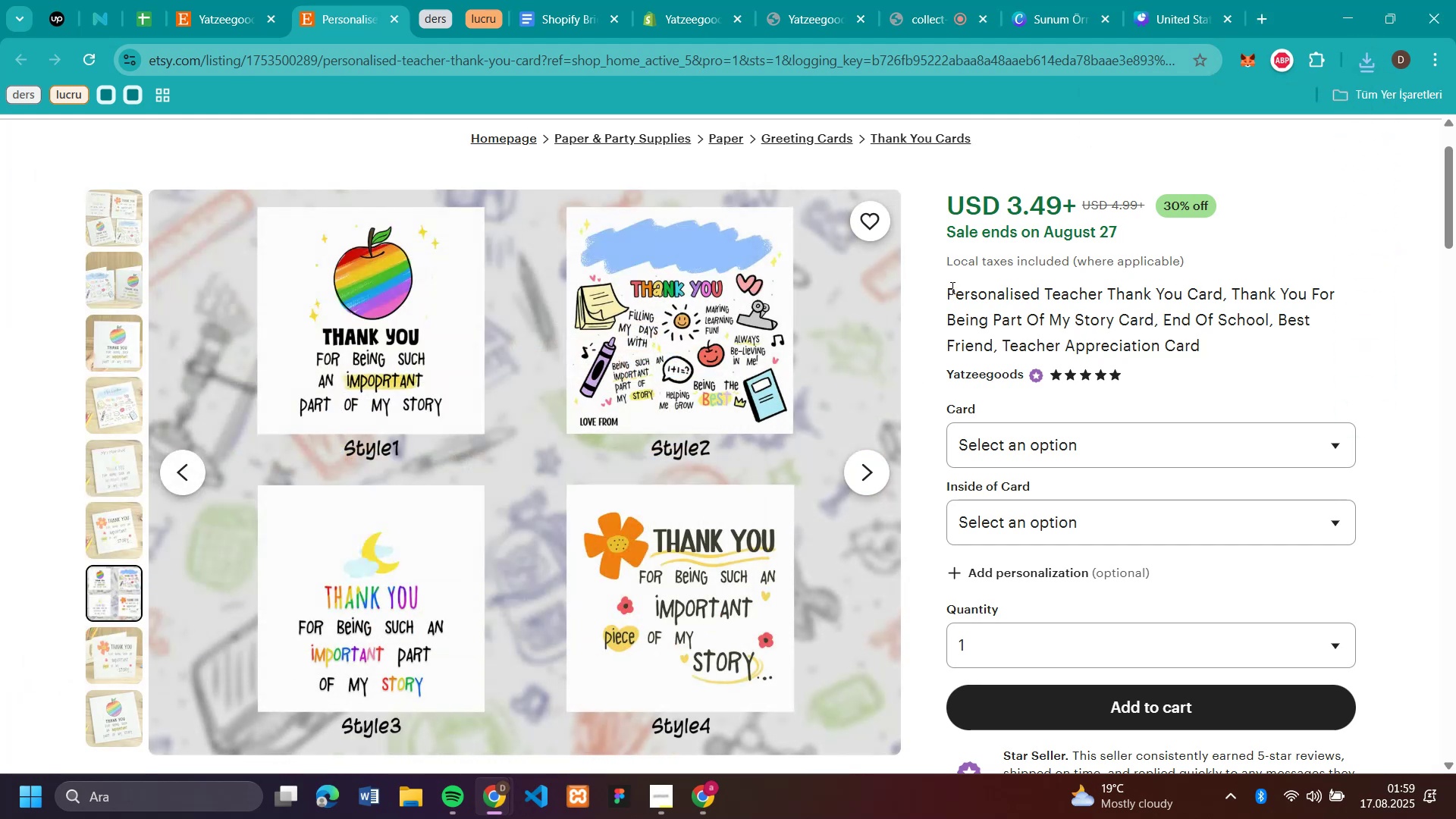 
left_click_drag(start_coordinate=[950, 285], to_coordinate=[1224, 289])
 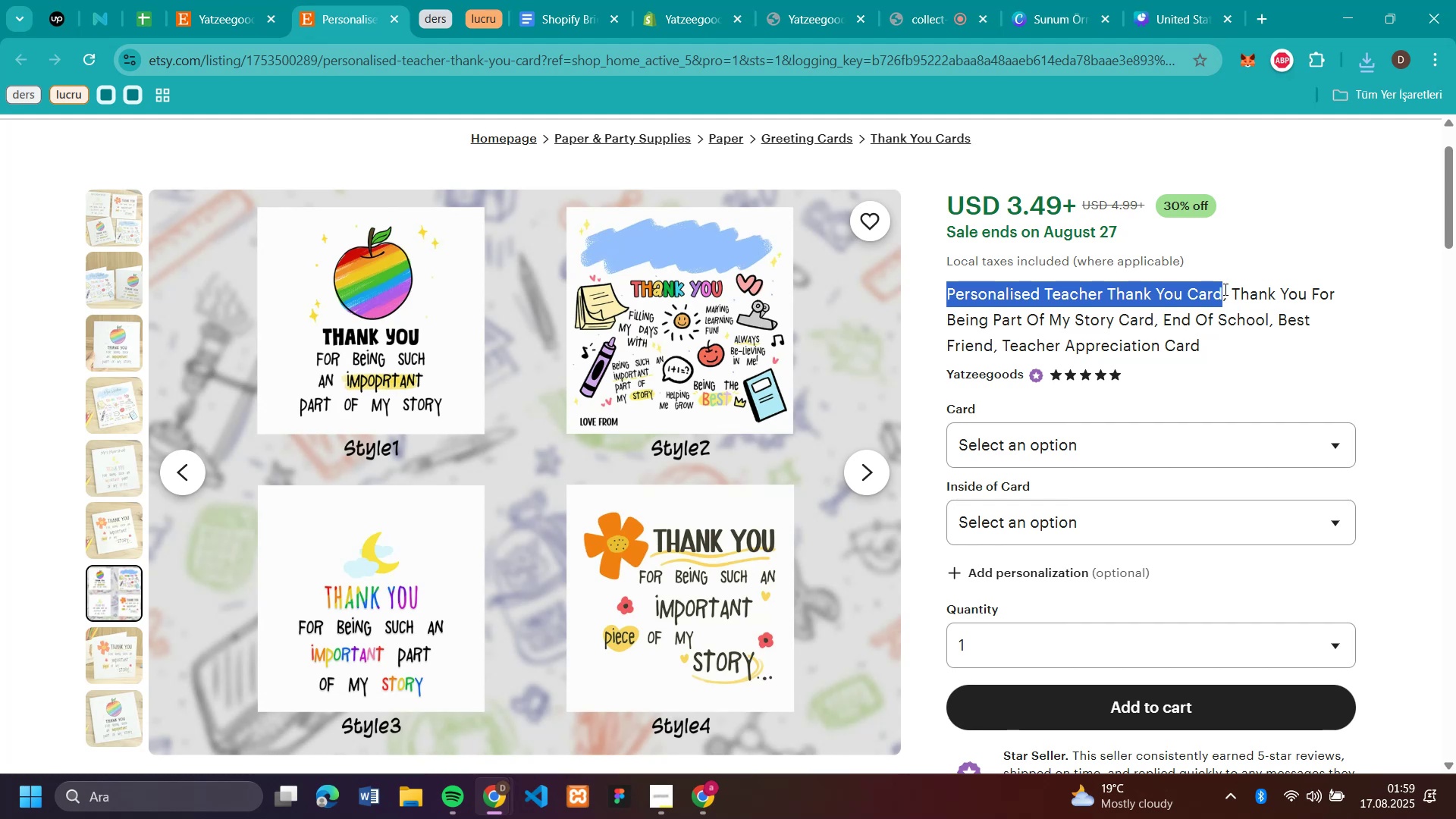 
key(Control+C)
 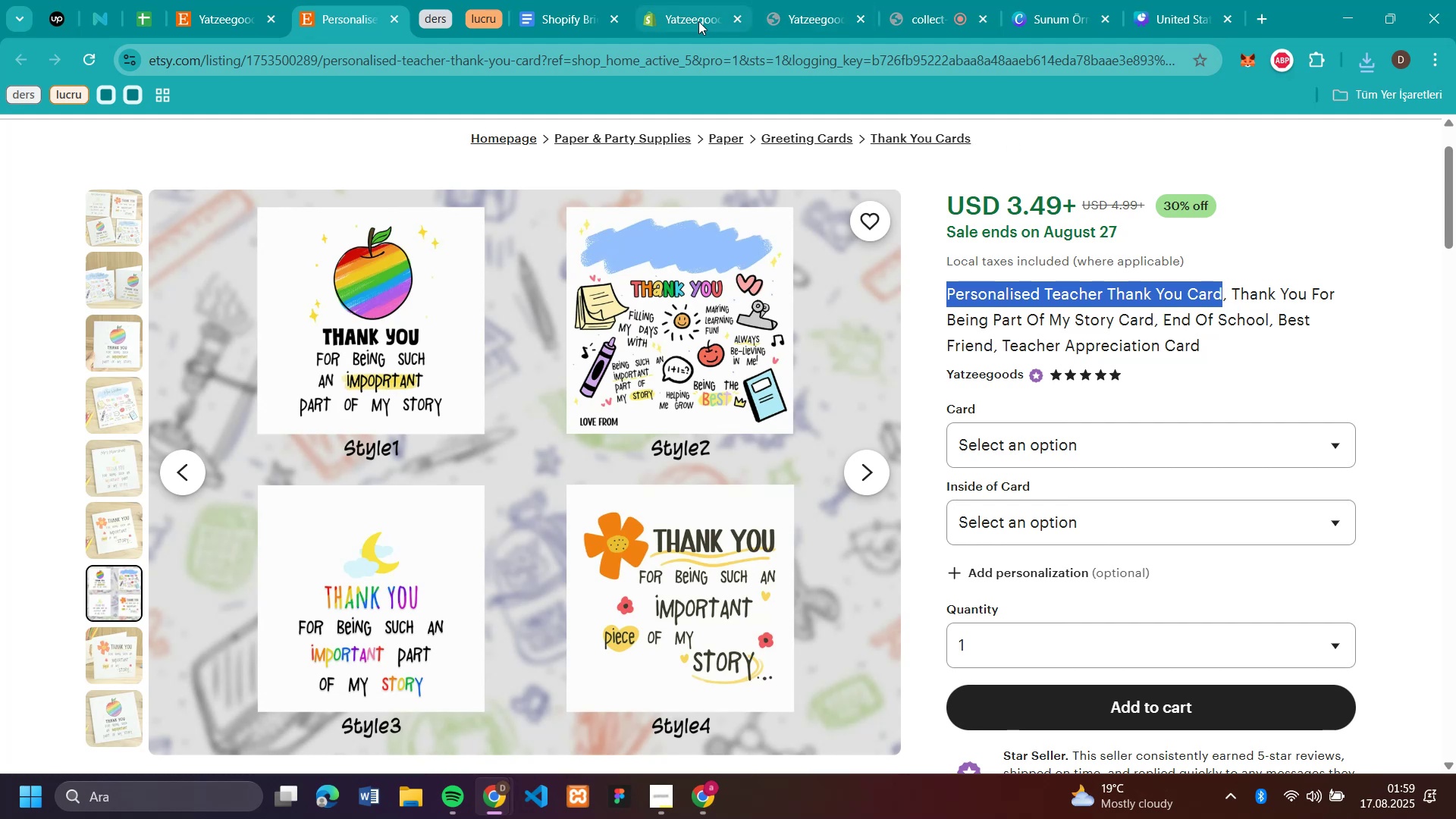 
left_click([693, 19])
 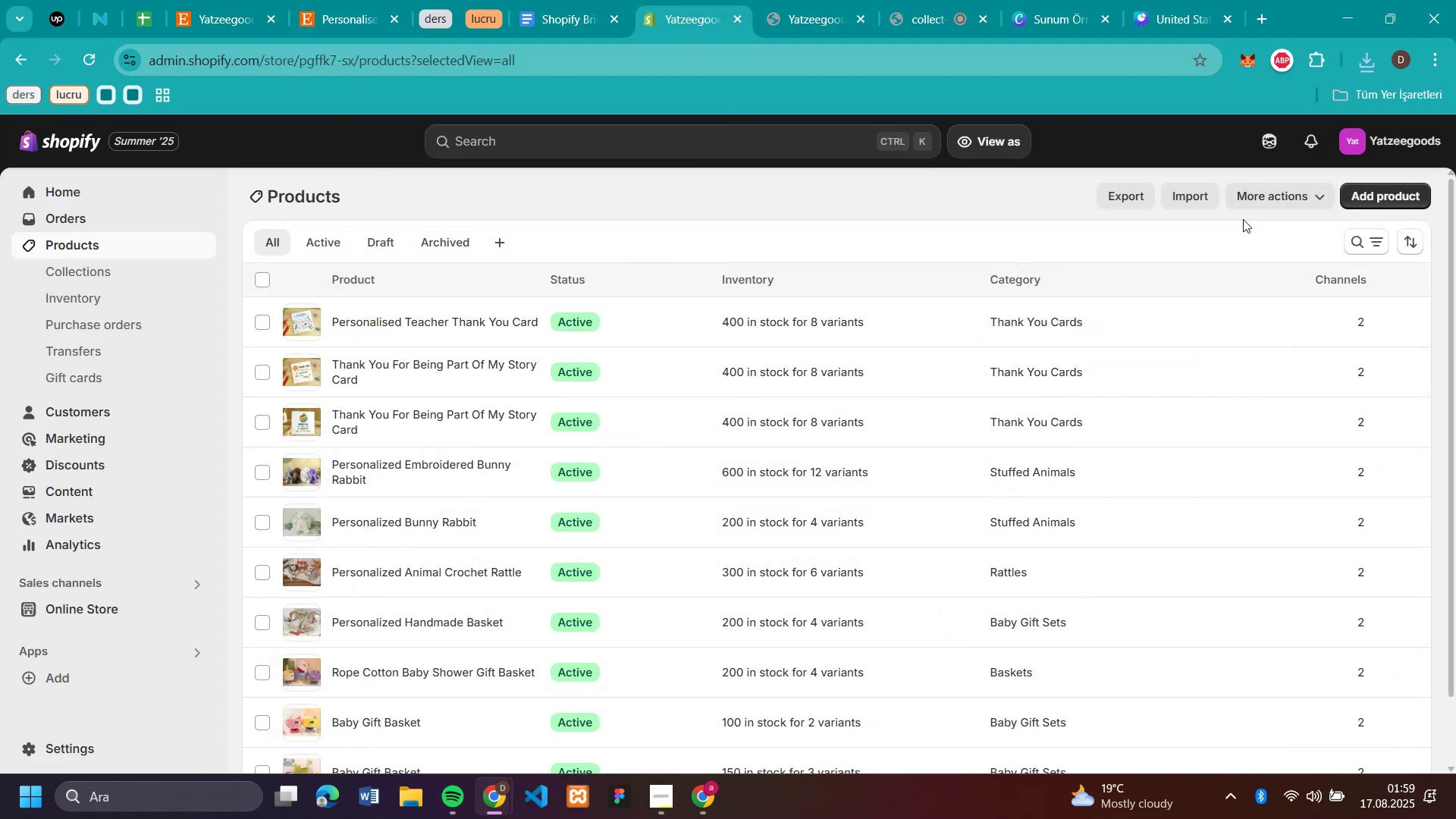 
left_click([1355, 197])
 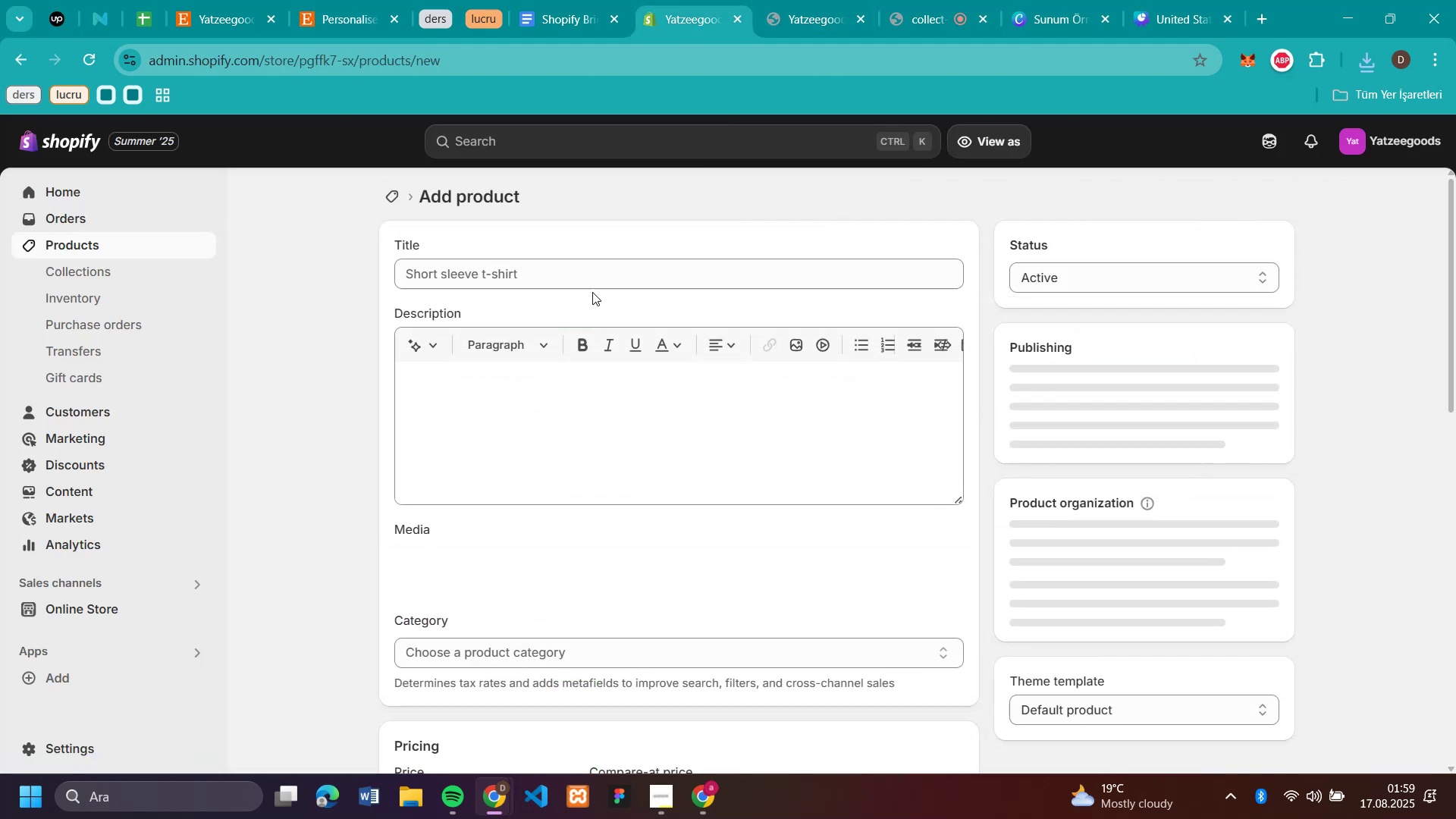 
left_click([583, 268])
 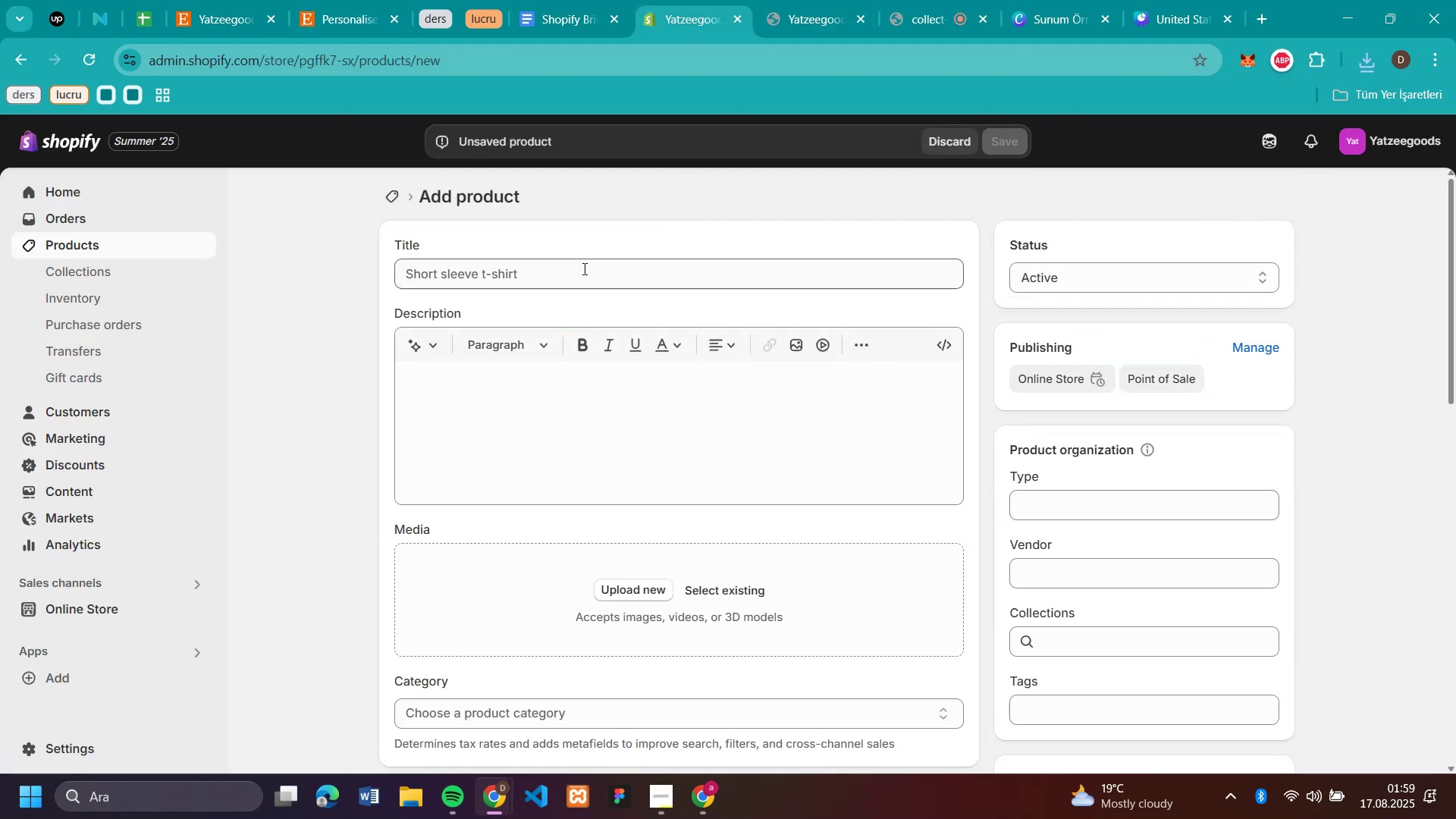 
left_click([583, 268])
 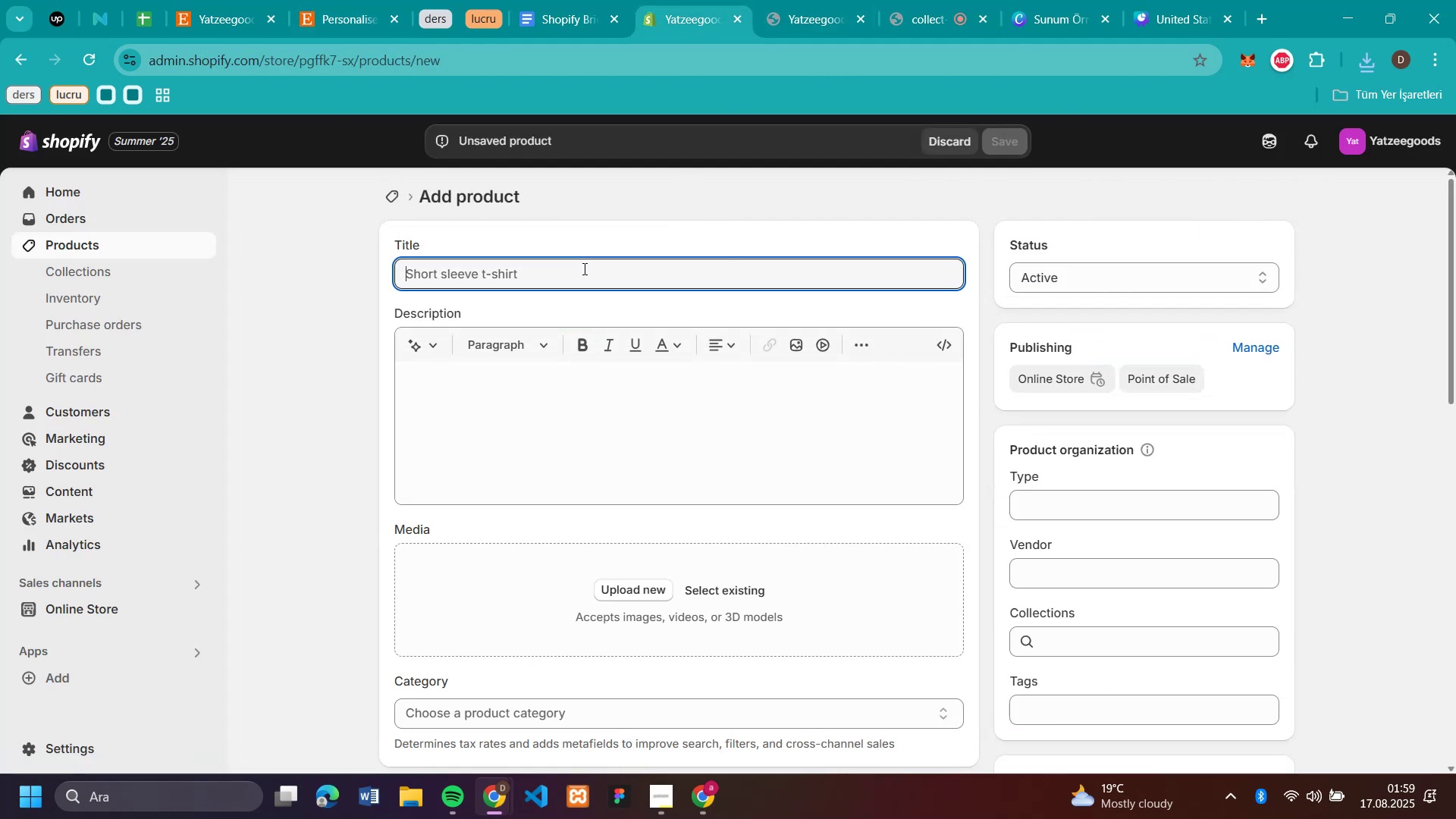 
key(Control+V)
 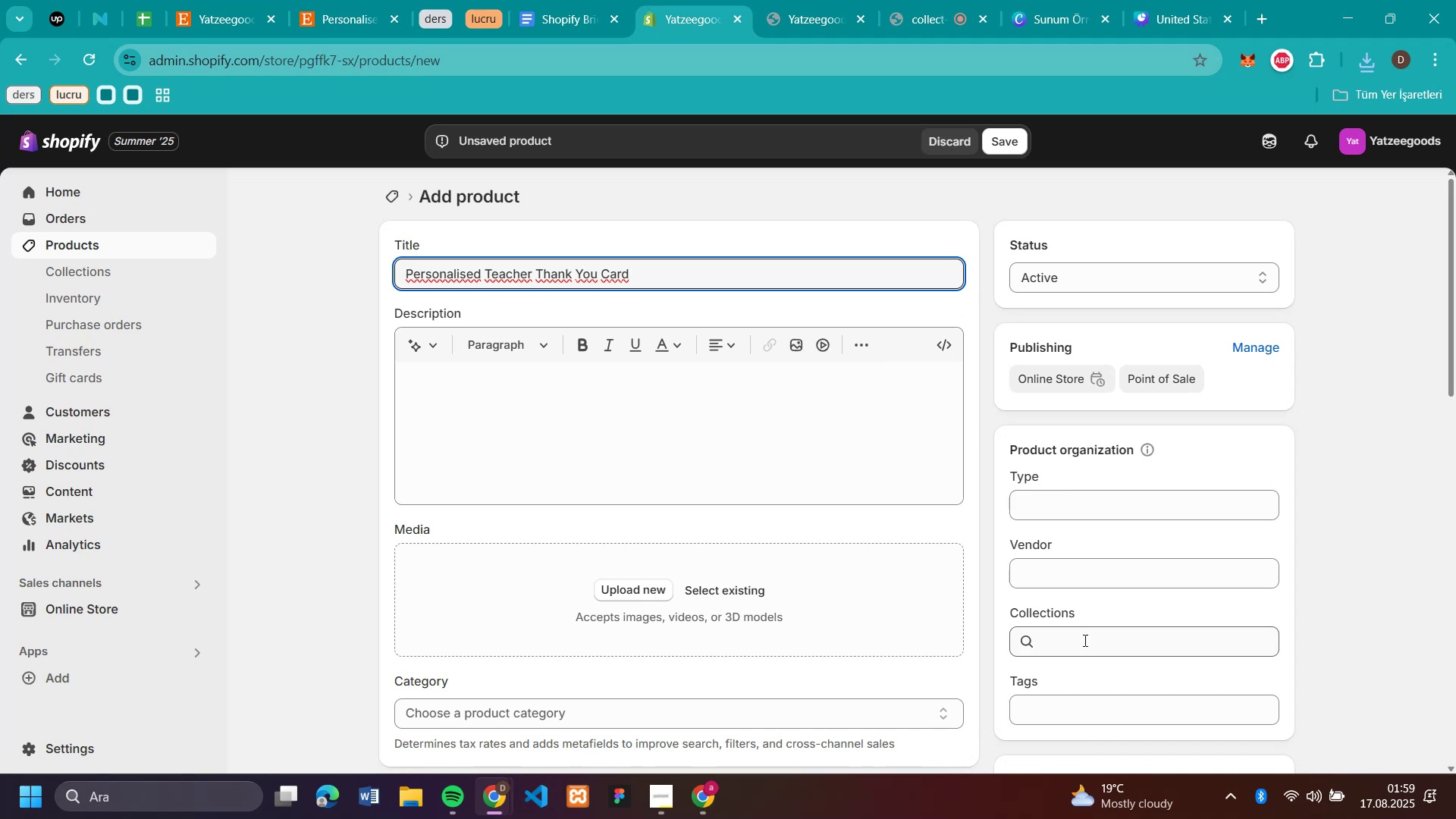 
left_click([1086, 645])
 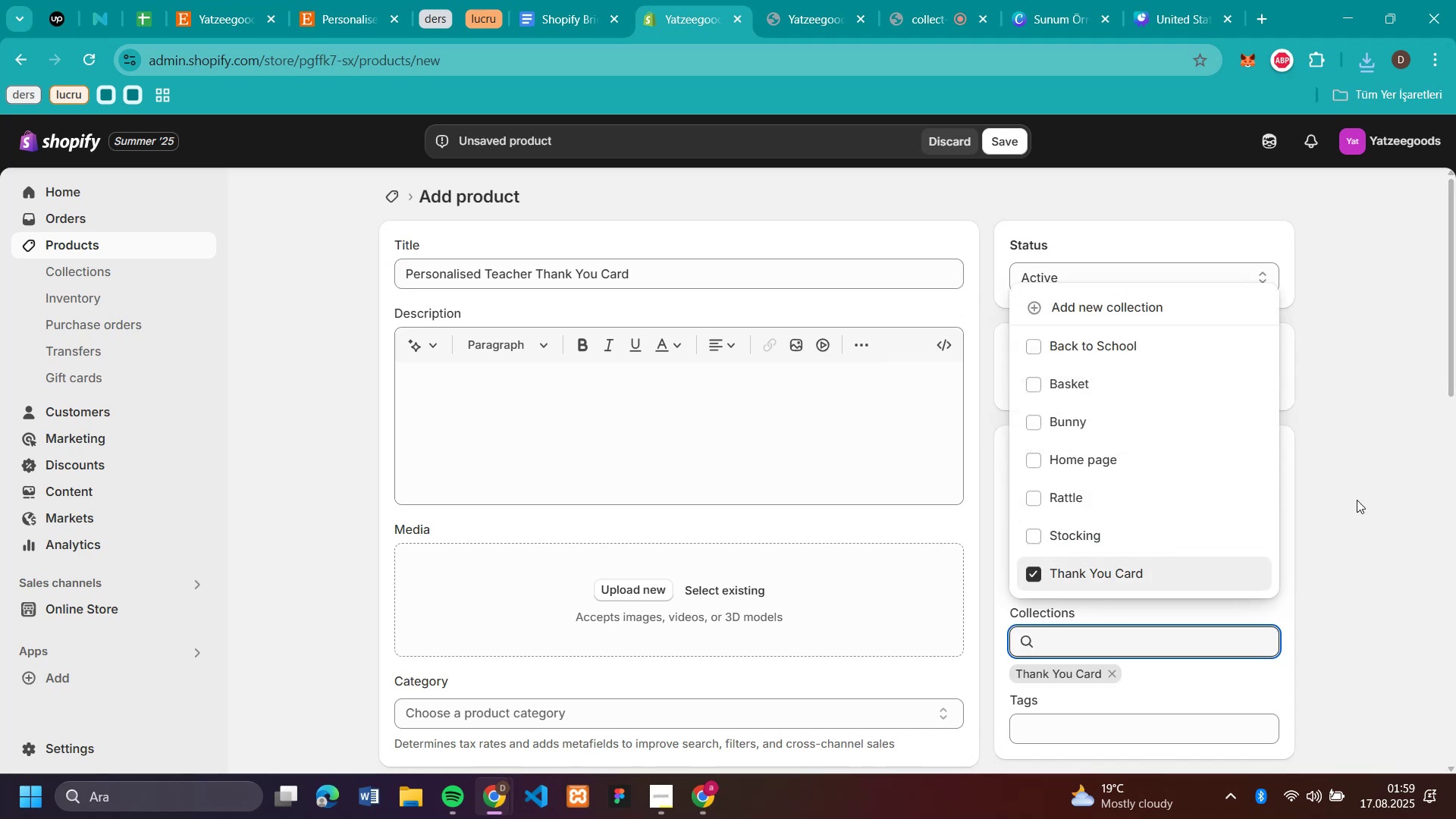 
left_click([1392, 475])
 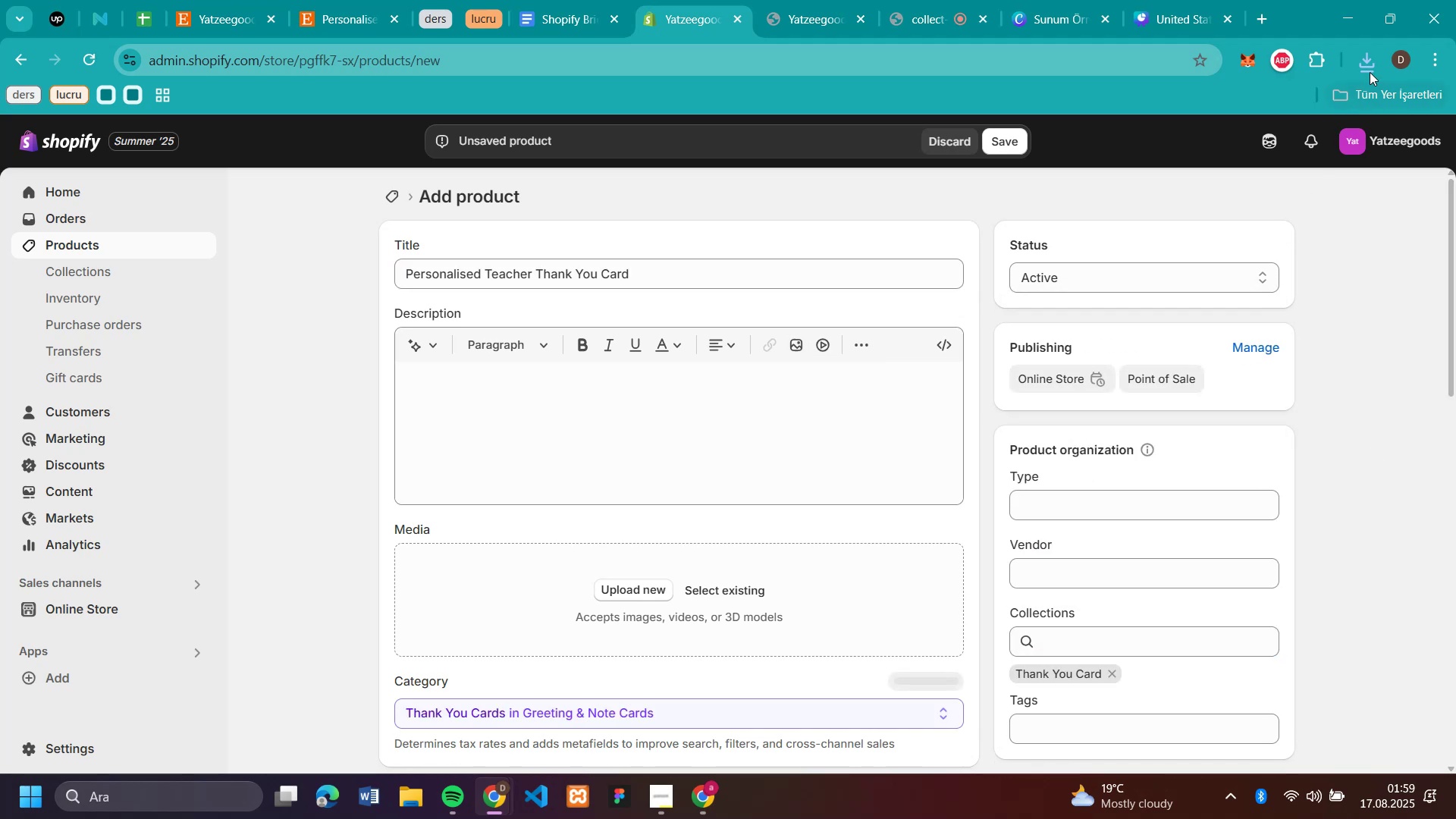 
left_click([1370, 64])
 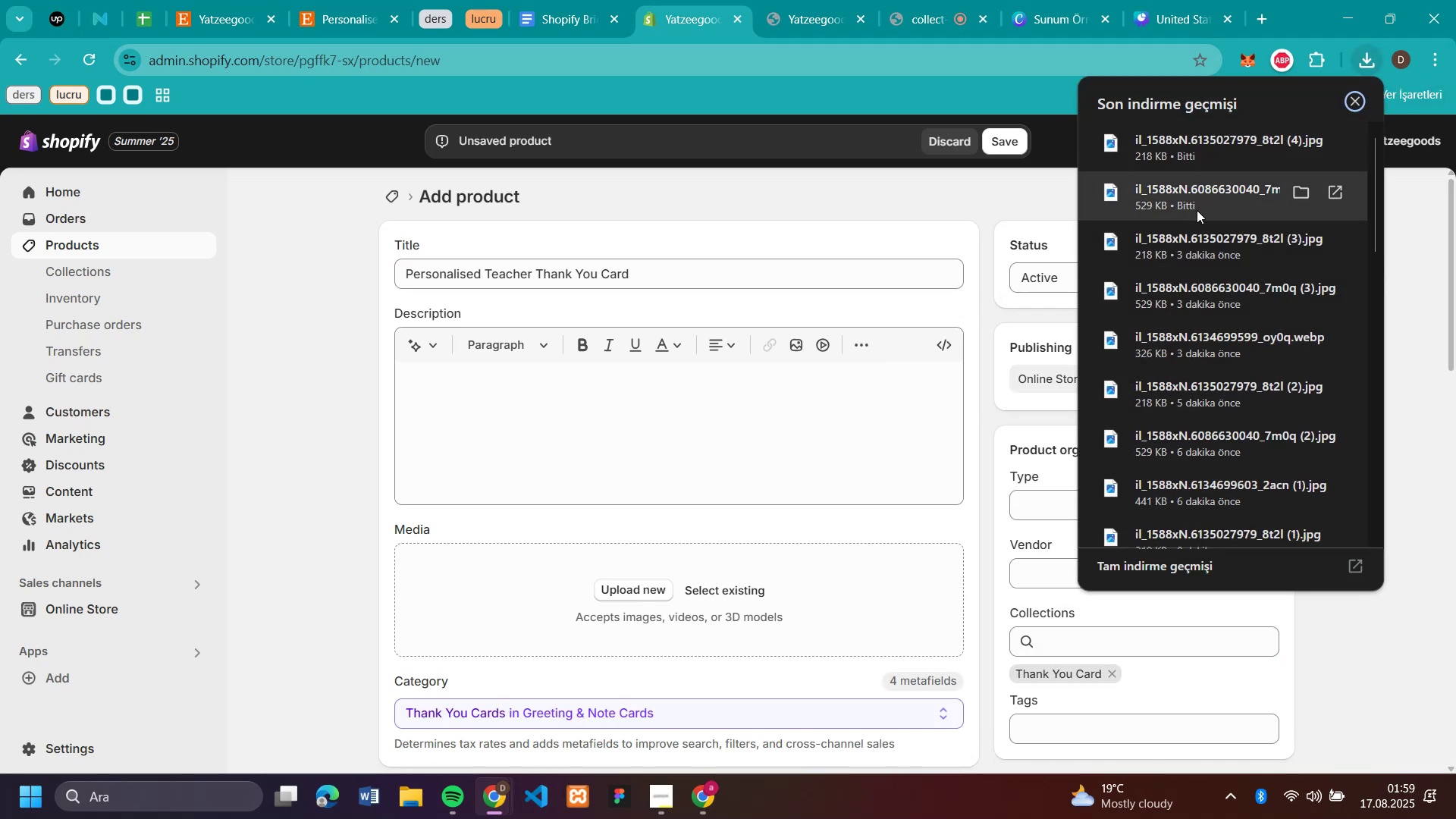 
left_click_drag(start_coordinate=[1185, 201], to_coordinate=[659, 610])
 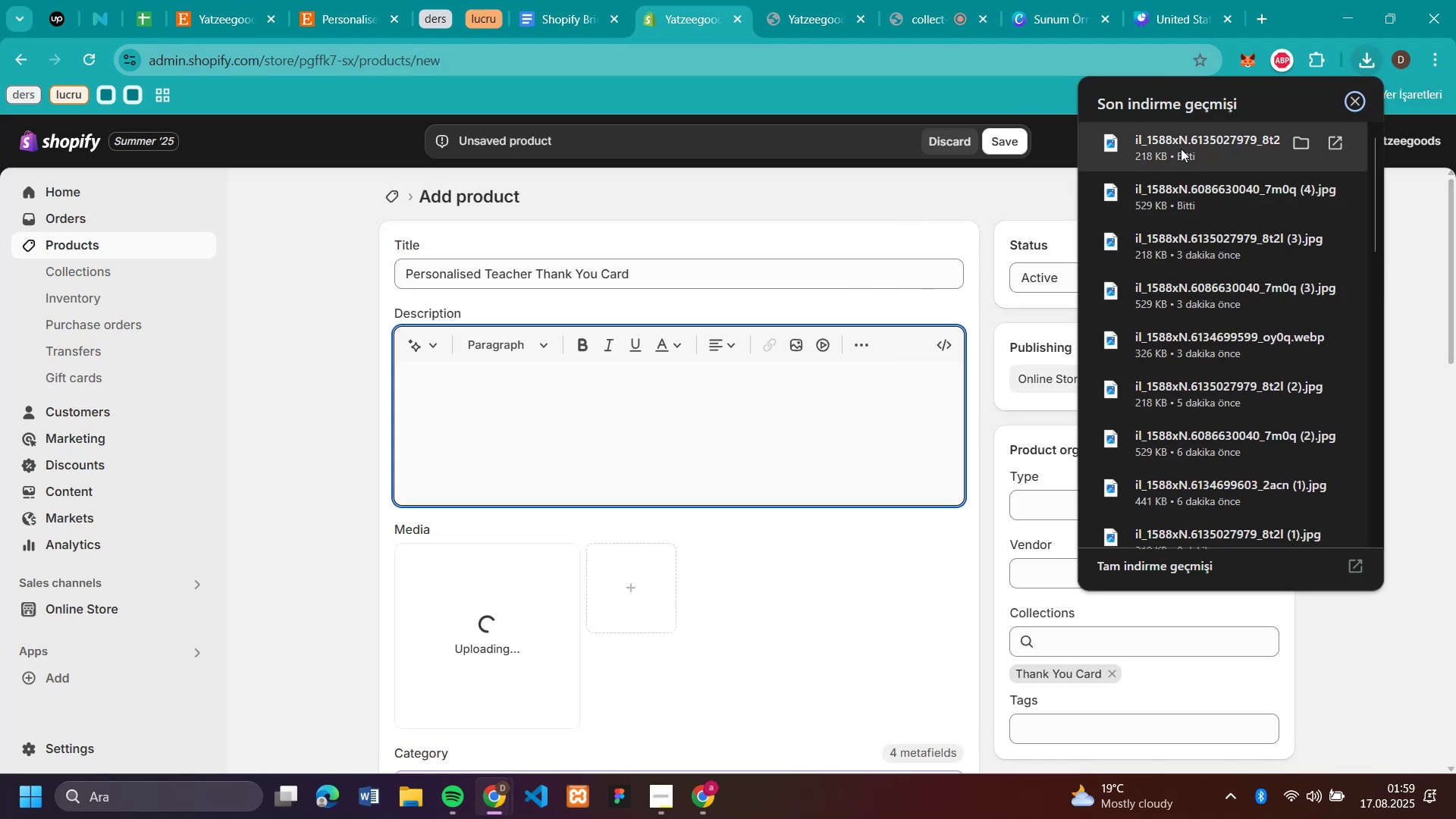 
left_click_drag(start_coordinate=[1181, 149], to_coordinate=[786, 619])
 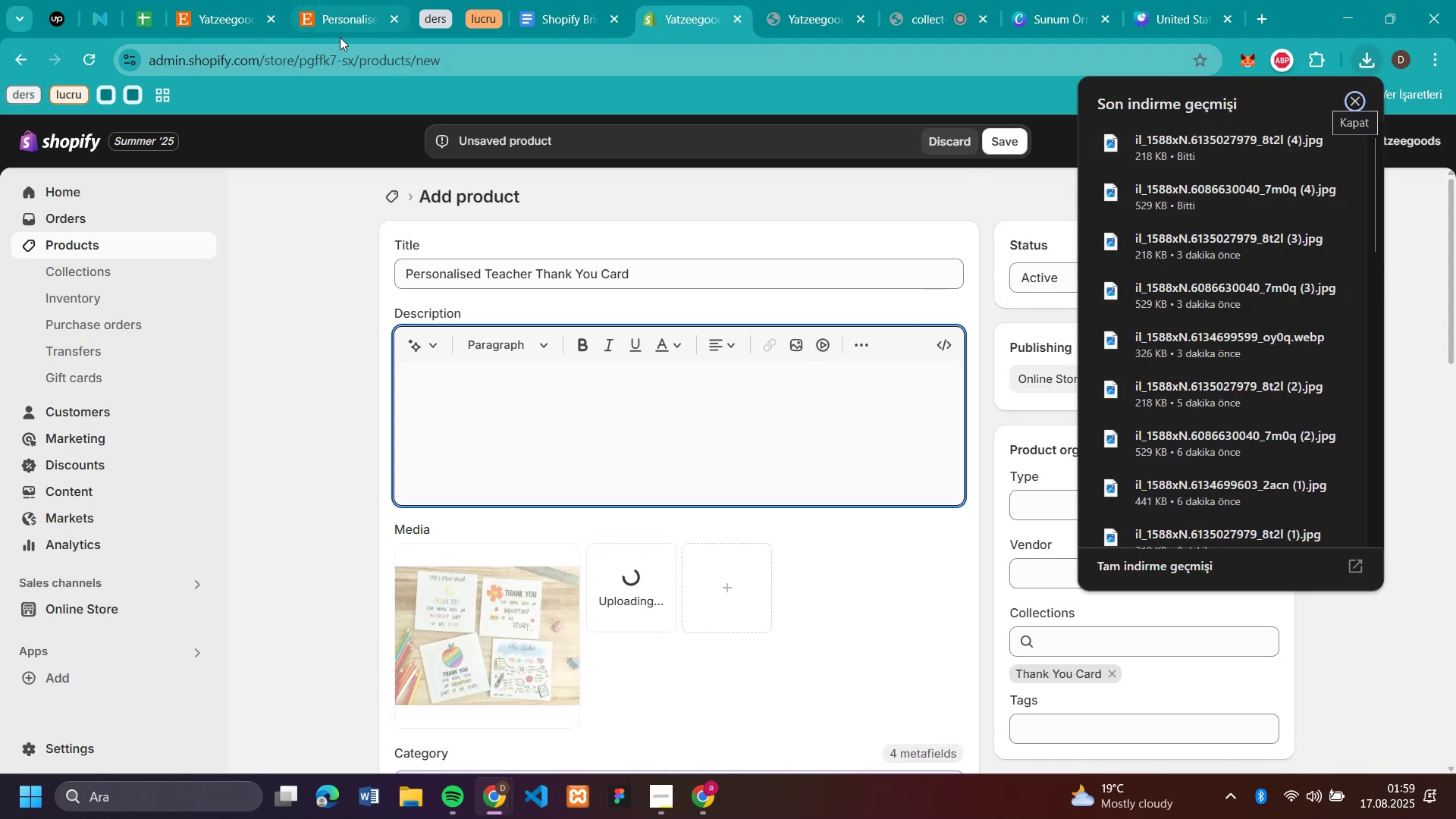 
left_click([339, 26])
 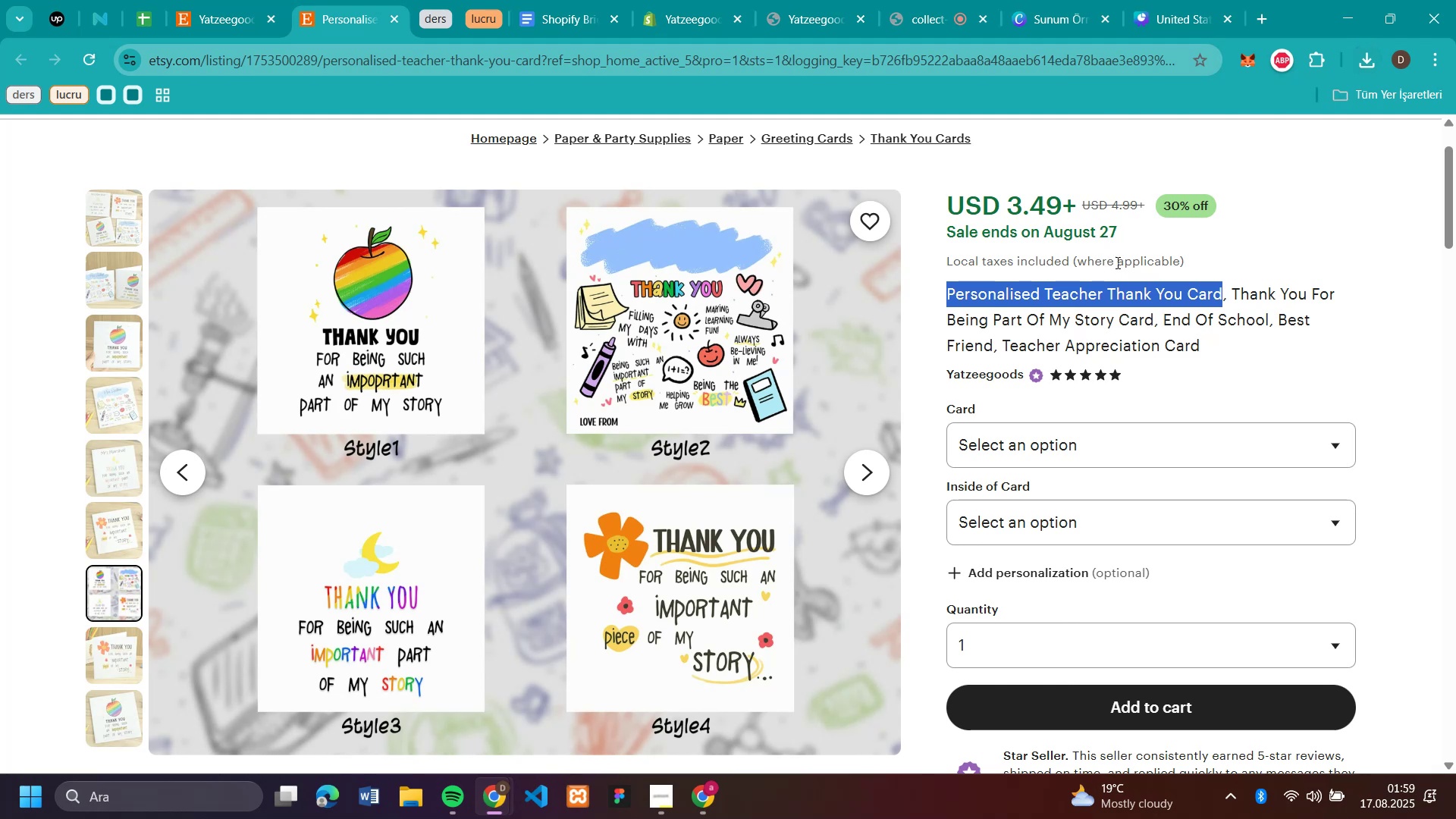 
scroll: coordinate [1160, 309], scroll_direction: down, amount: 8.0
 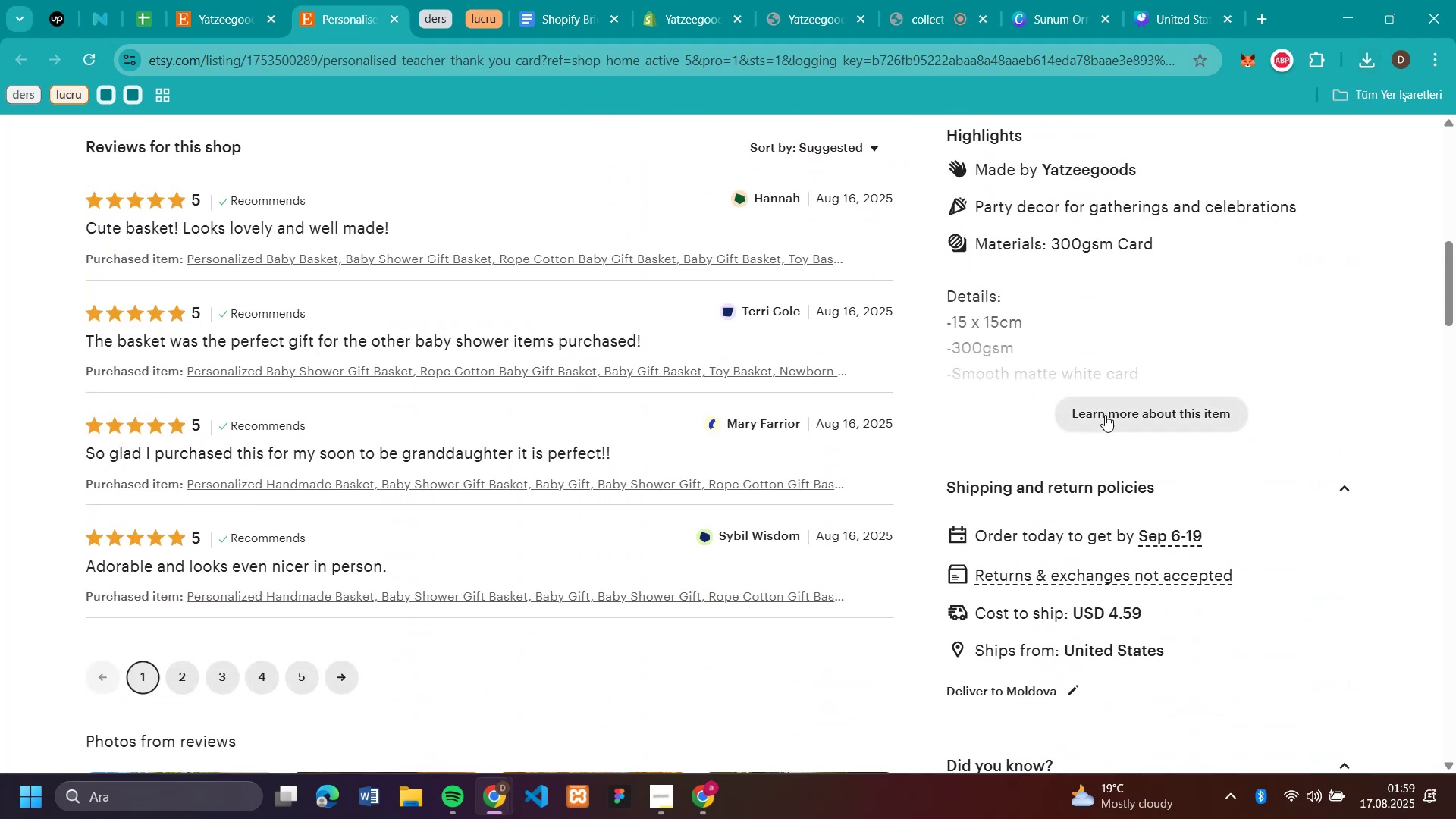 
left_click([1105, 415])
 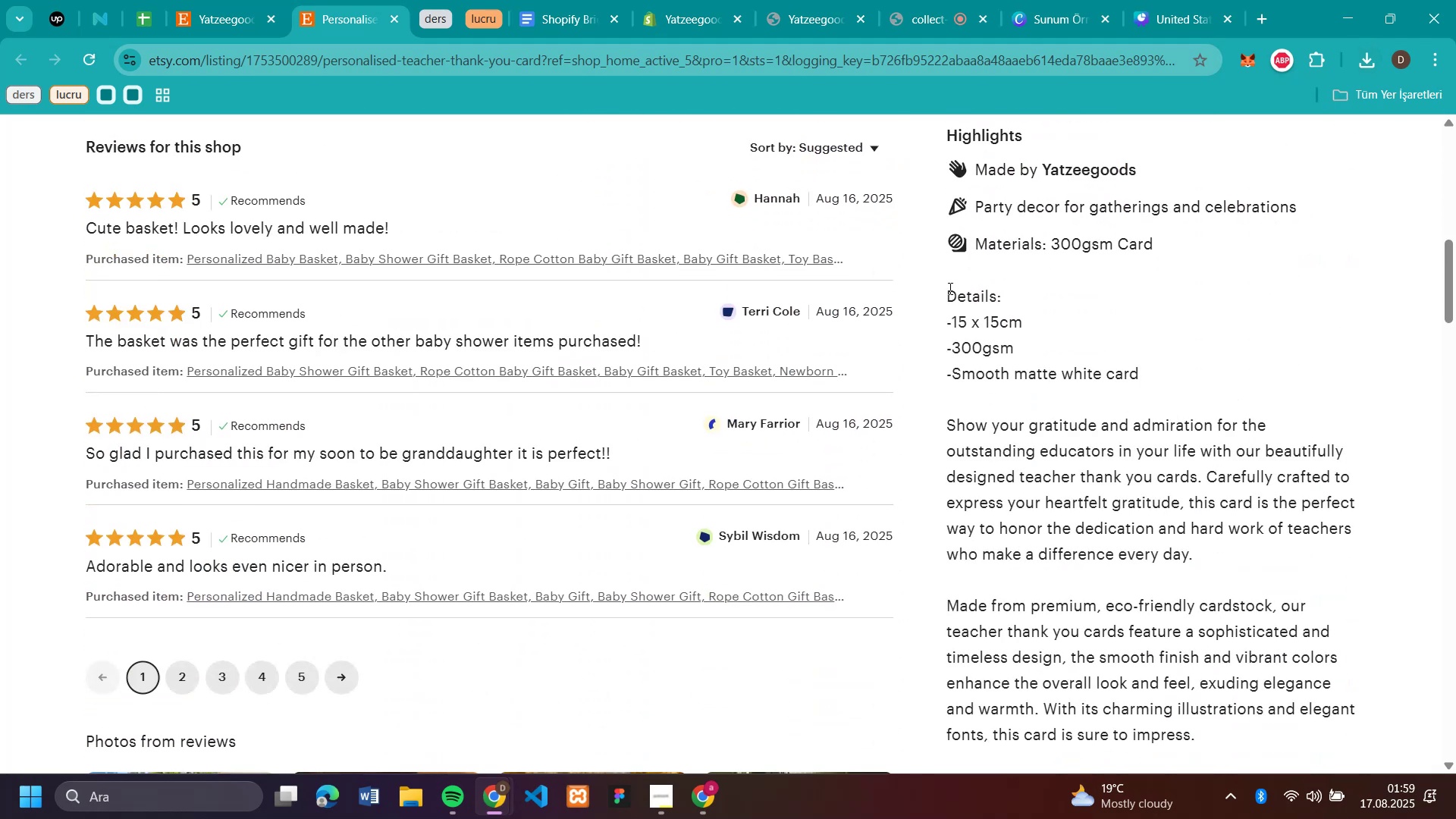 
left_click_drag(start_coordinate=[949, 288], to_coordinate=[1190, 528])
 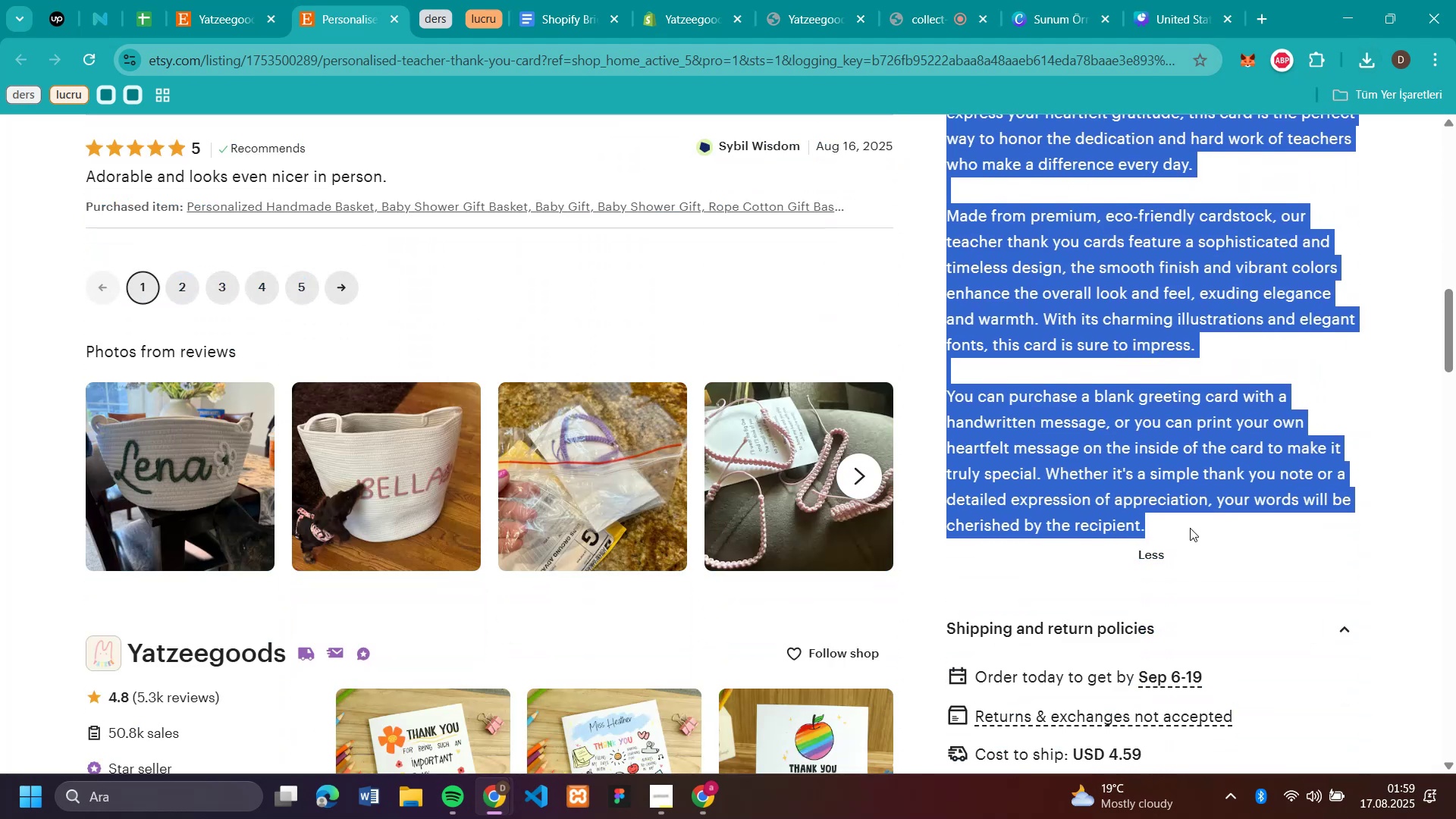 
key(Control+C)
 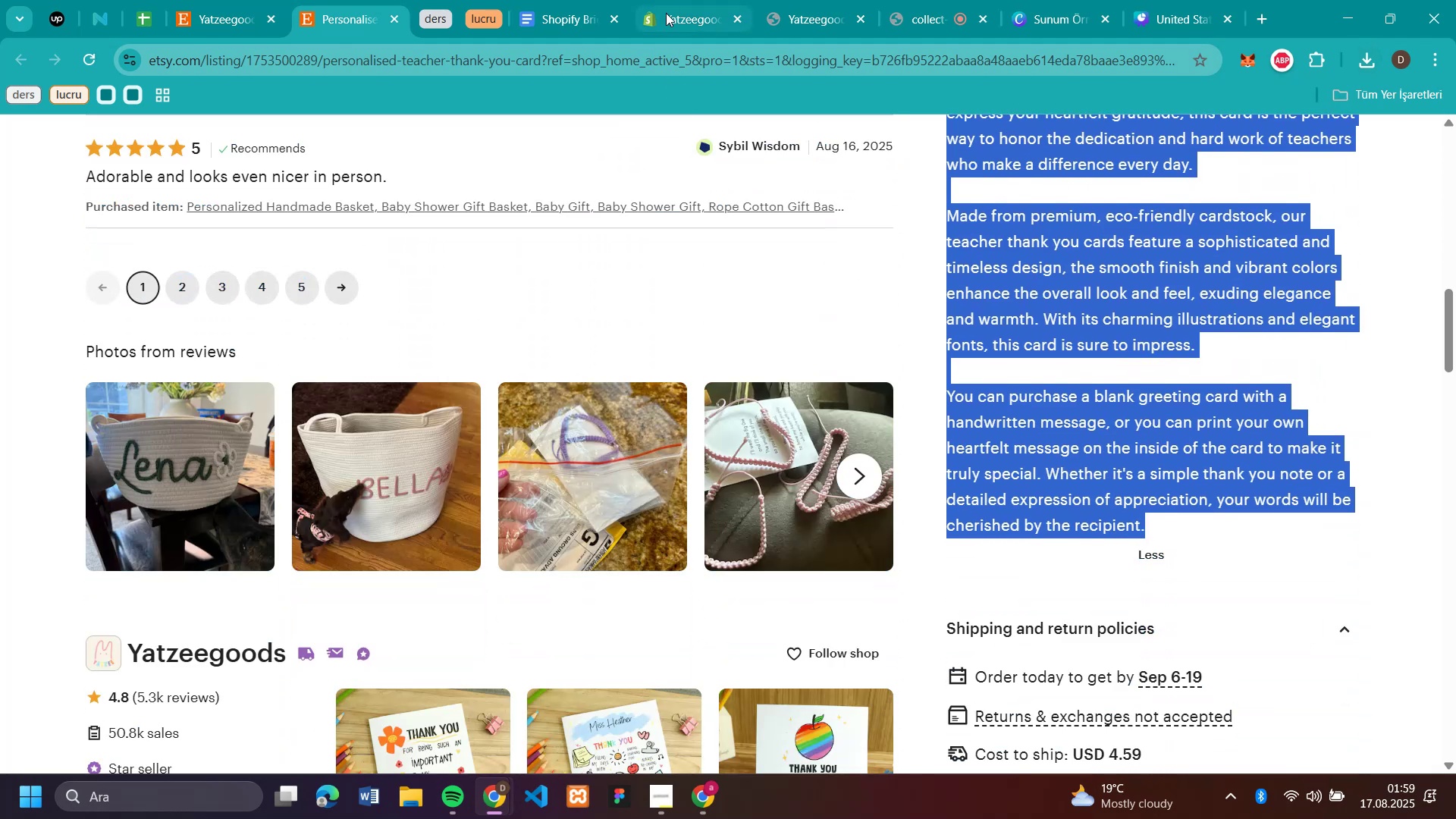 
left_click([667, 13])
 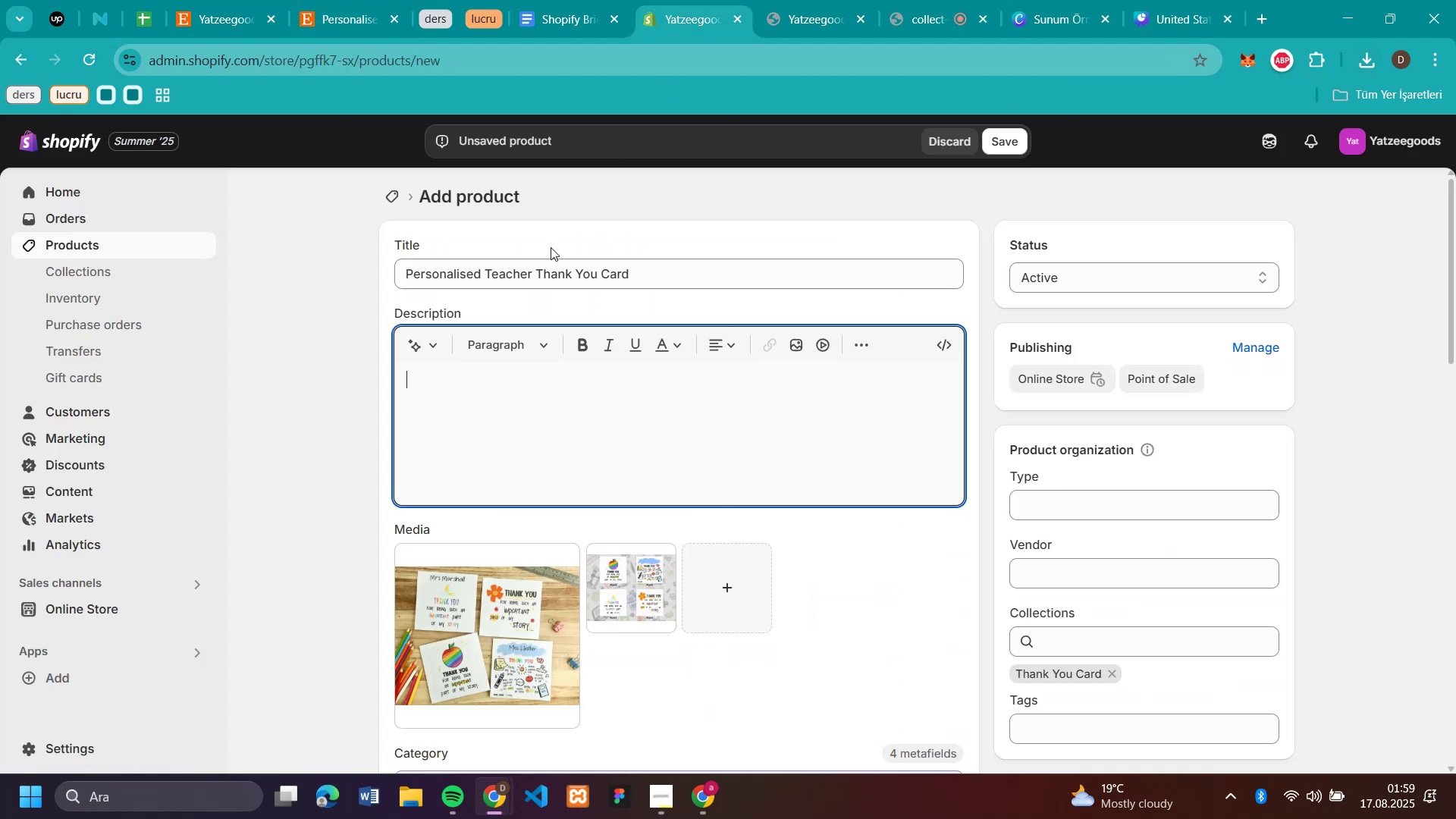 
key(Control+V)
 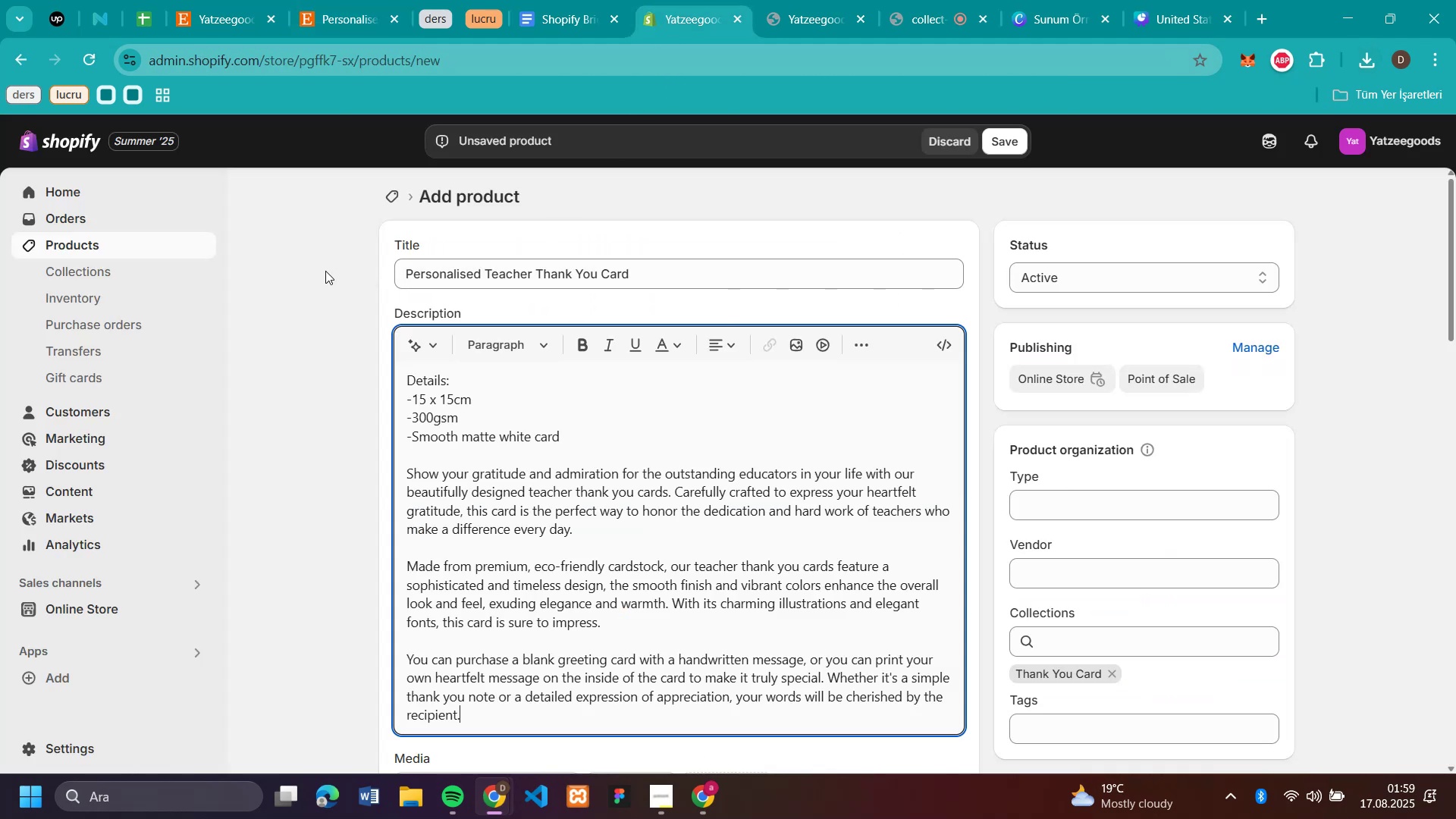 
left_click([325, 271])
 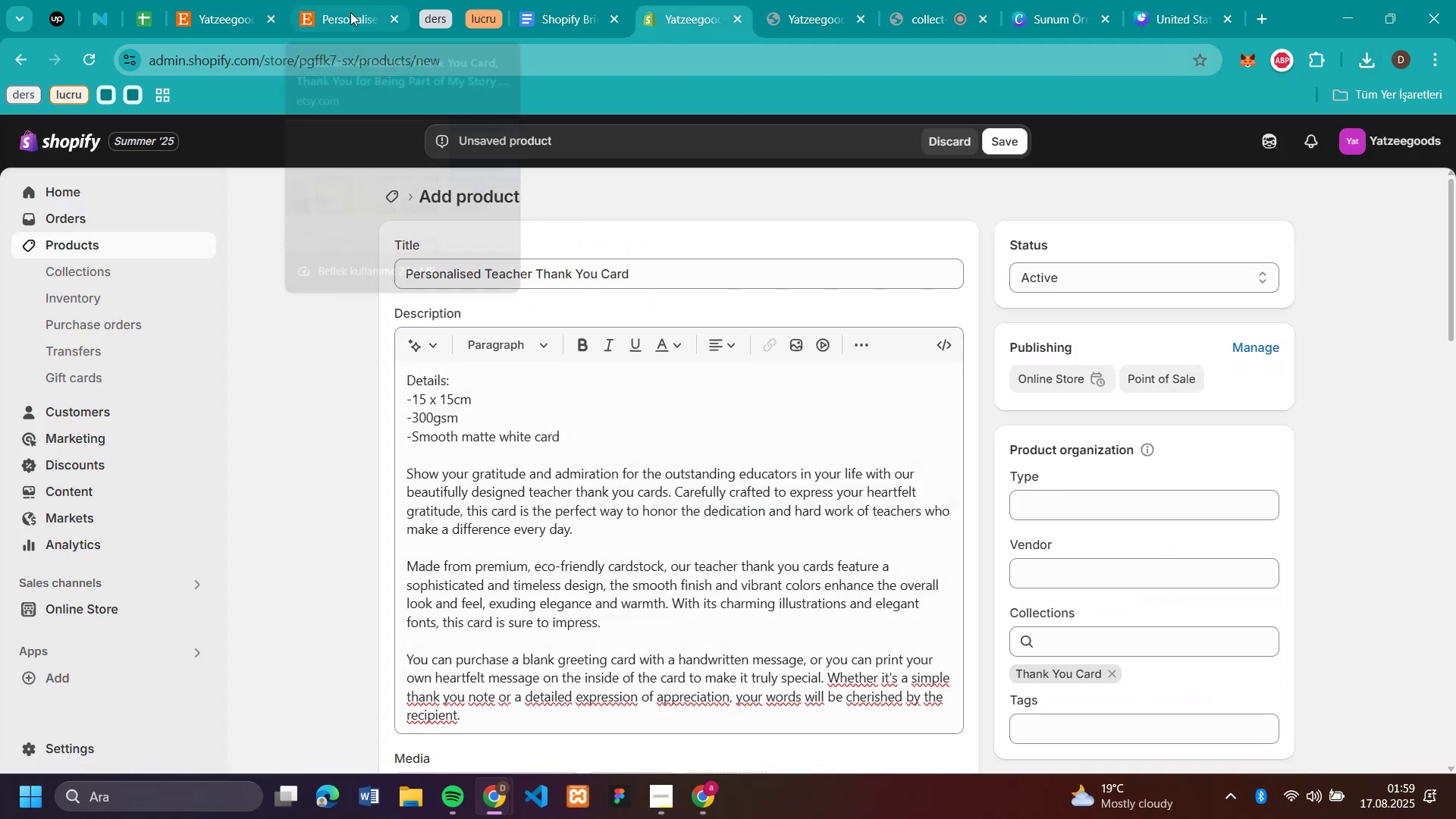 
left_click([350, 12])
 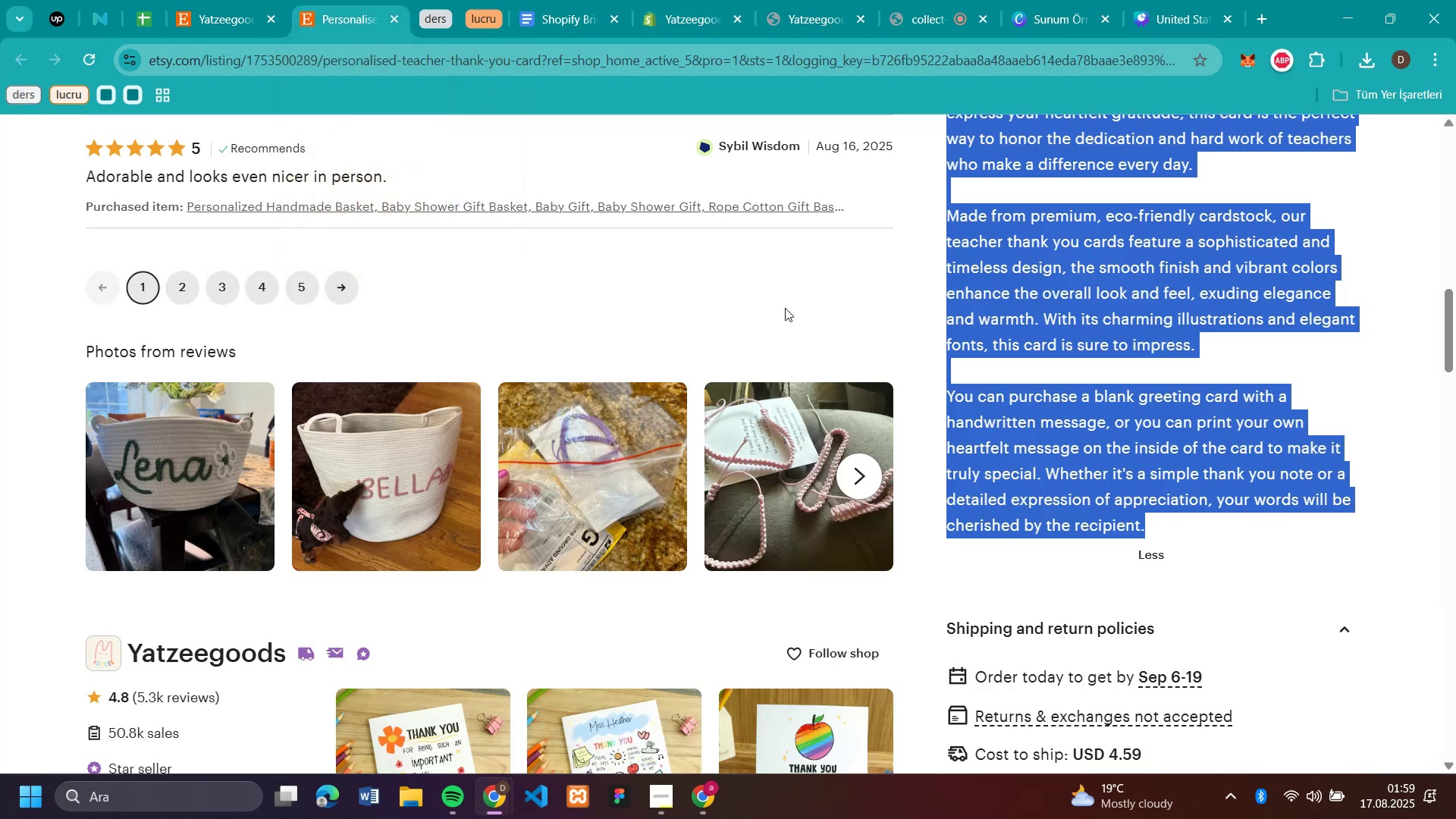 
scroll: coordinate [785, 308], scroll_direction: up, amount: 12.0
 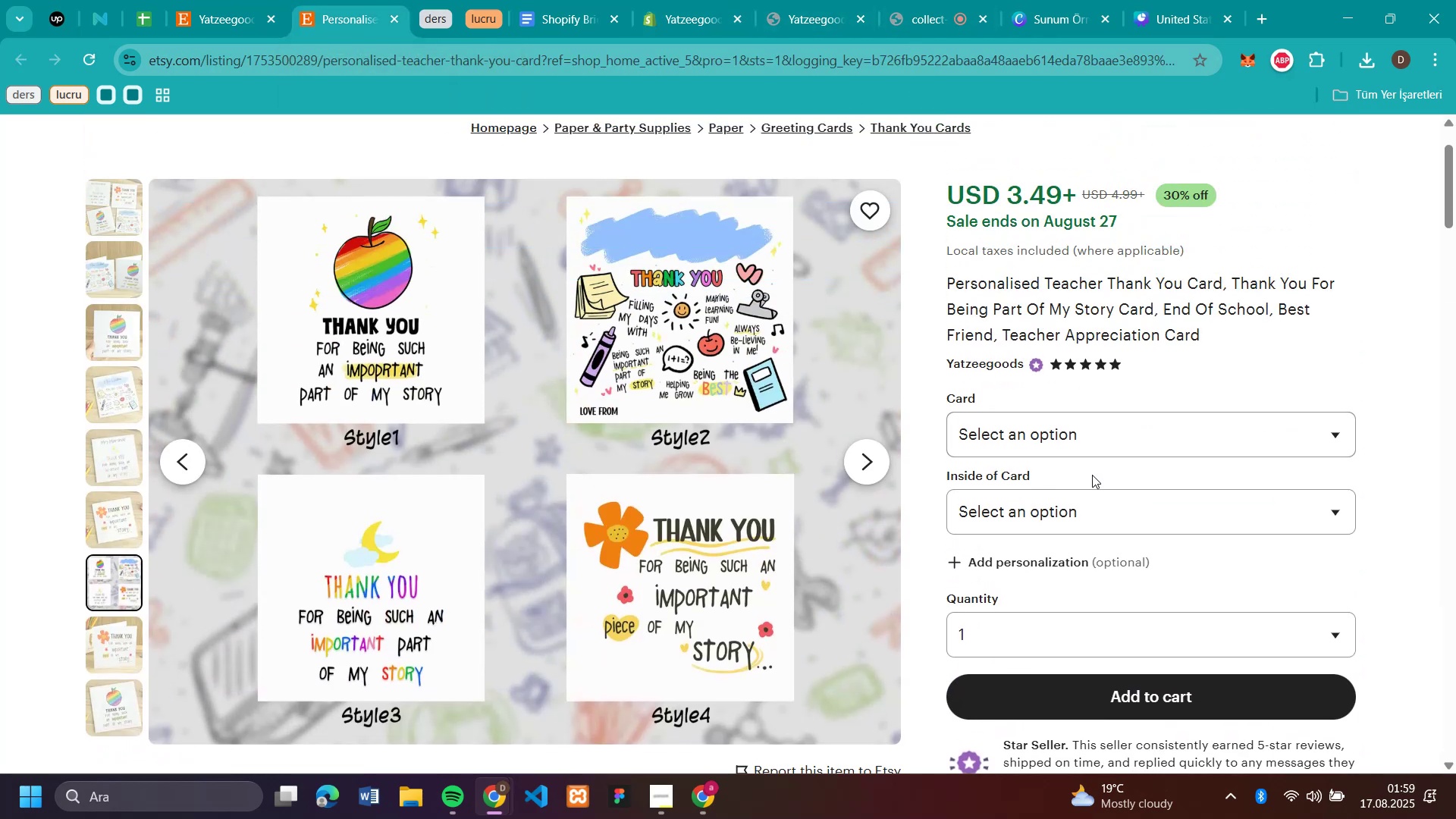 
left_click([1092, 504])
 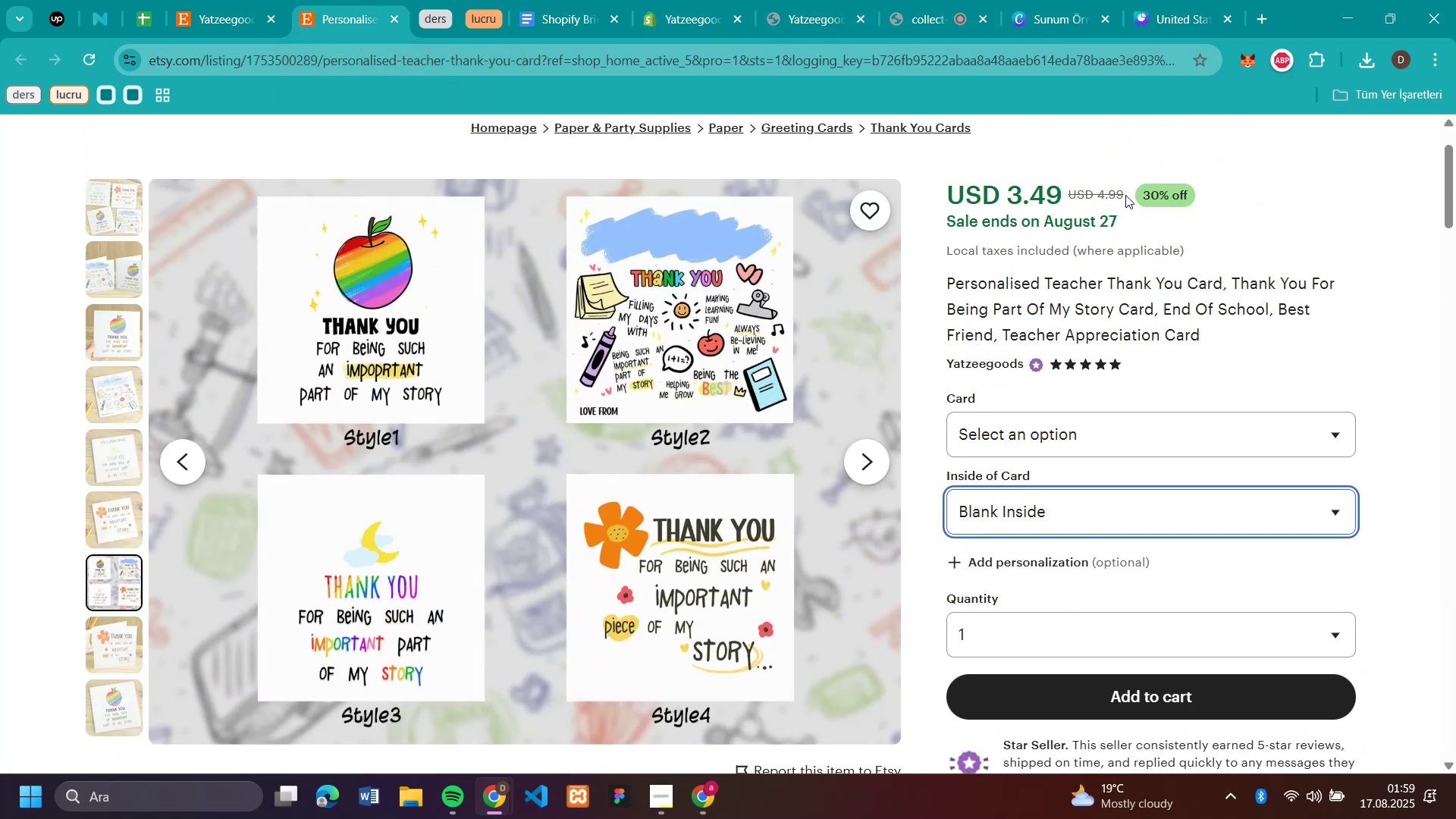 
double_click([1119, 193])
 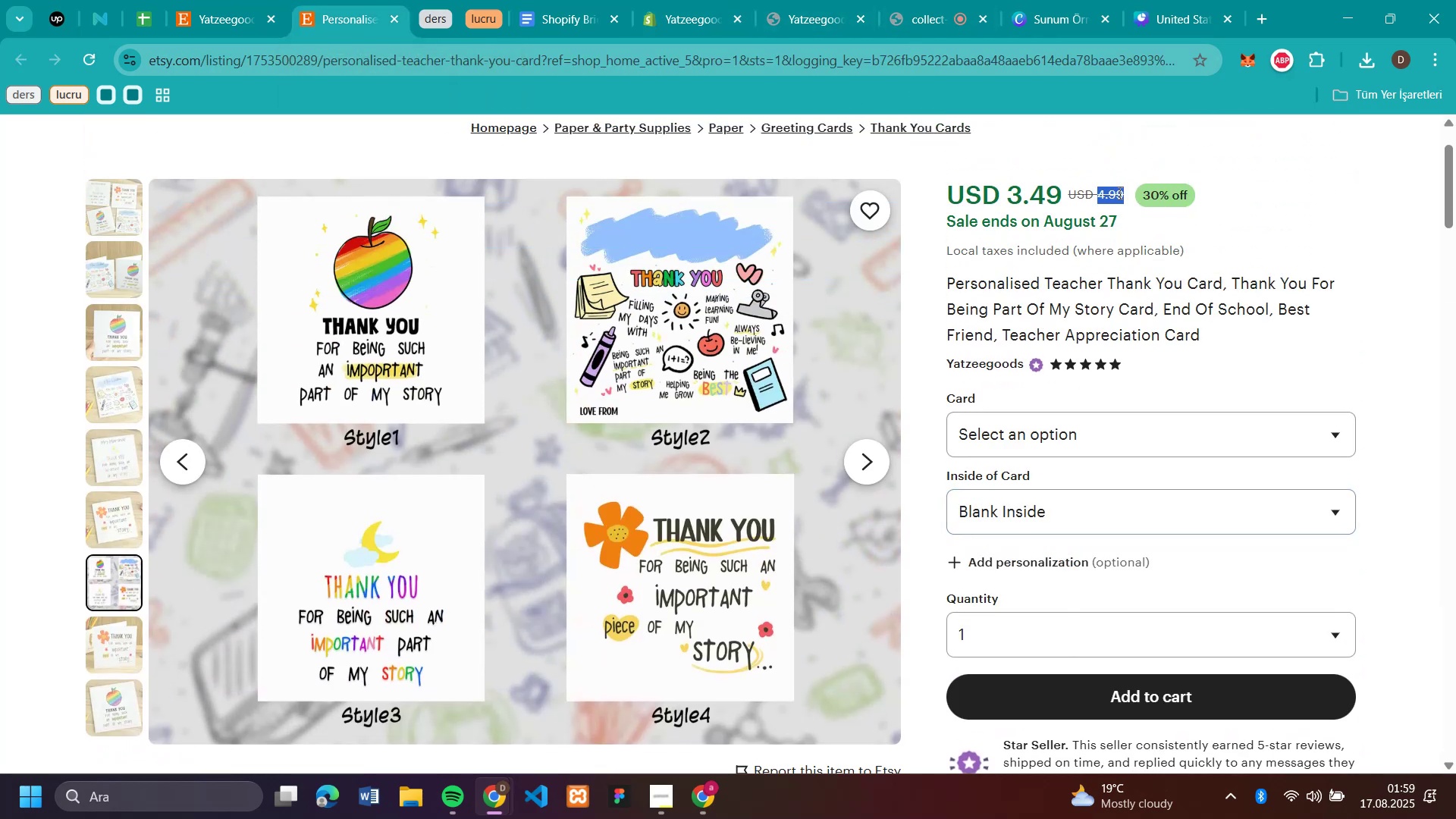 
key(Control+C)
 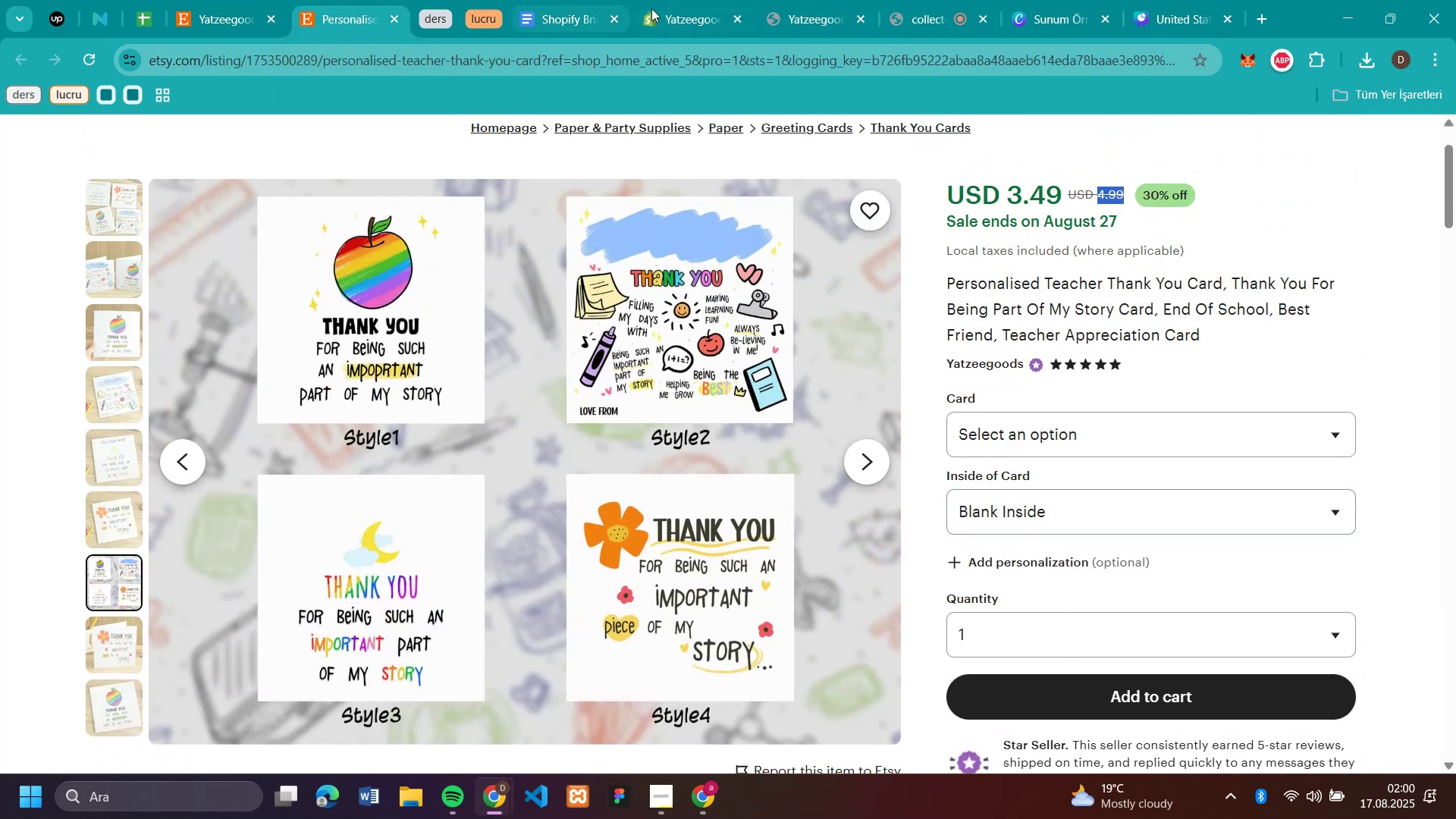 
left_click([678, 15])
 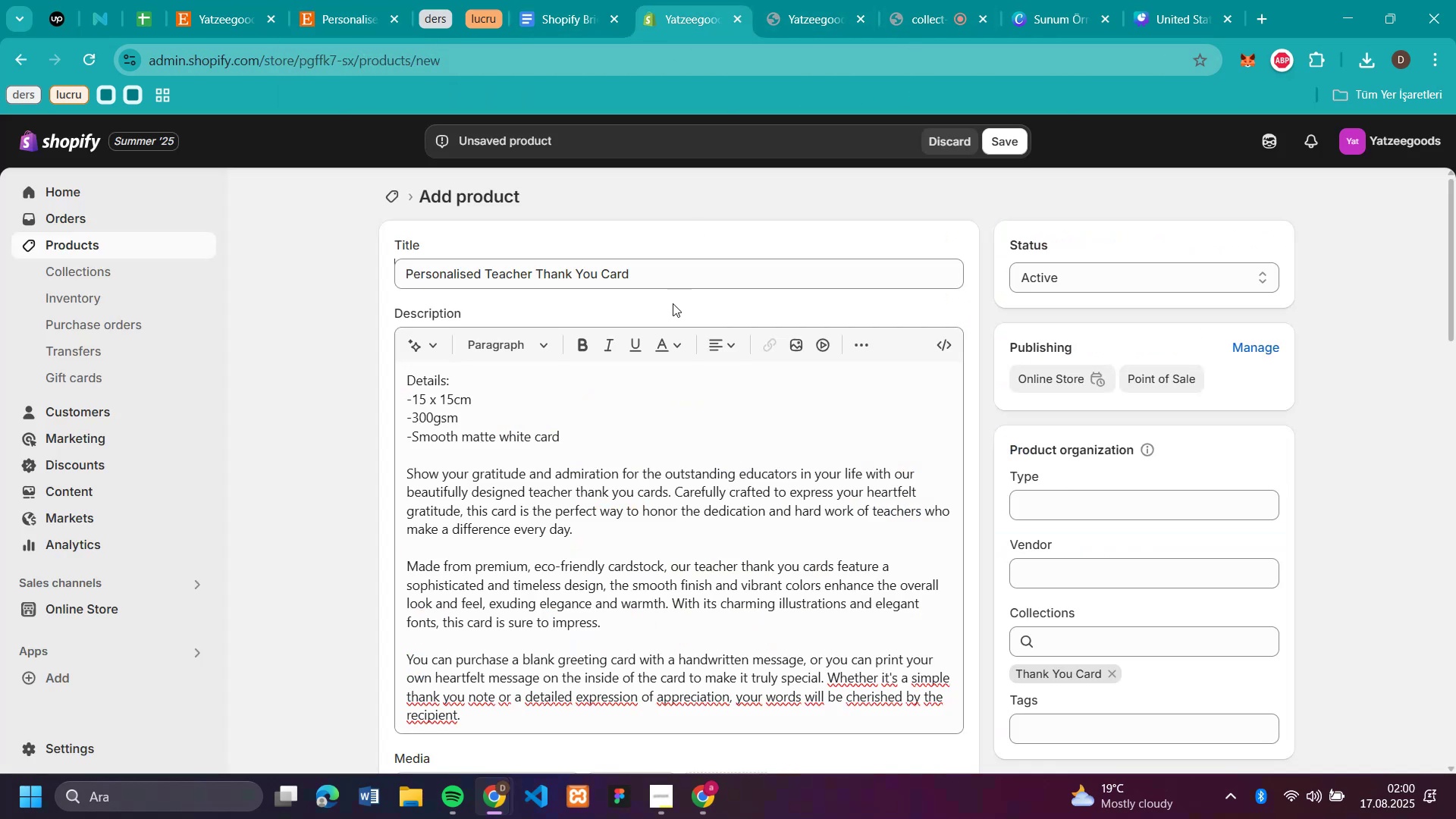 
scroll: coordinate [657, 331], scroll_direction: down, amount: 15.0
 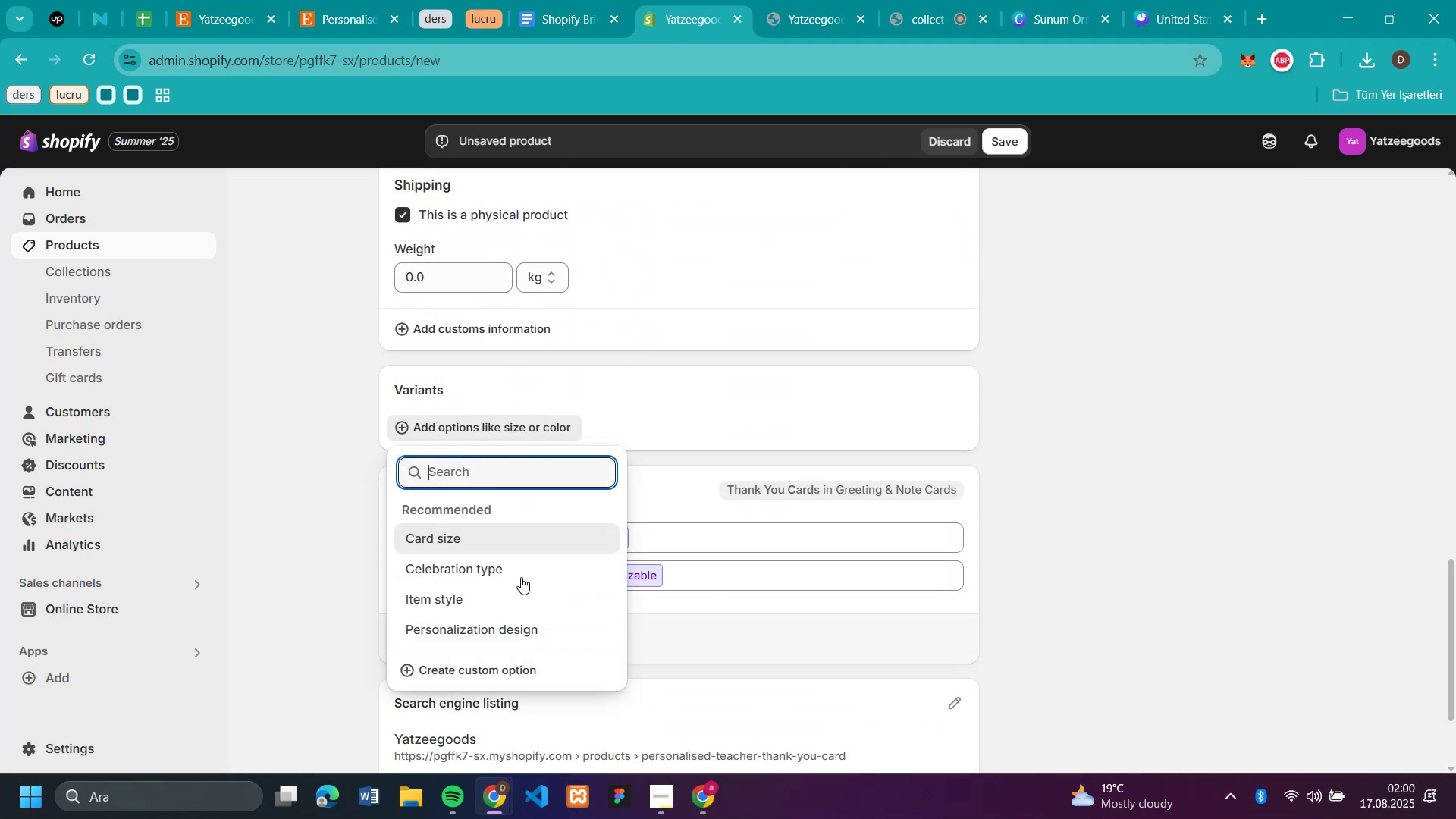 
left_click([505, 635])
 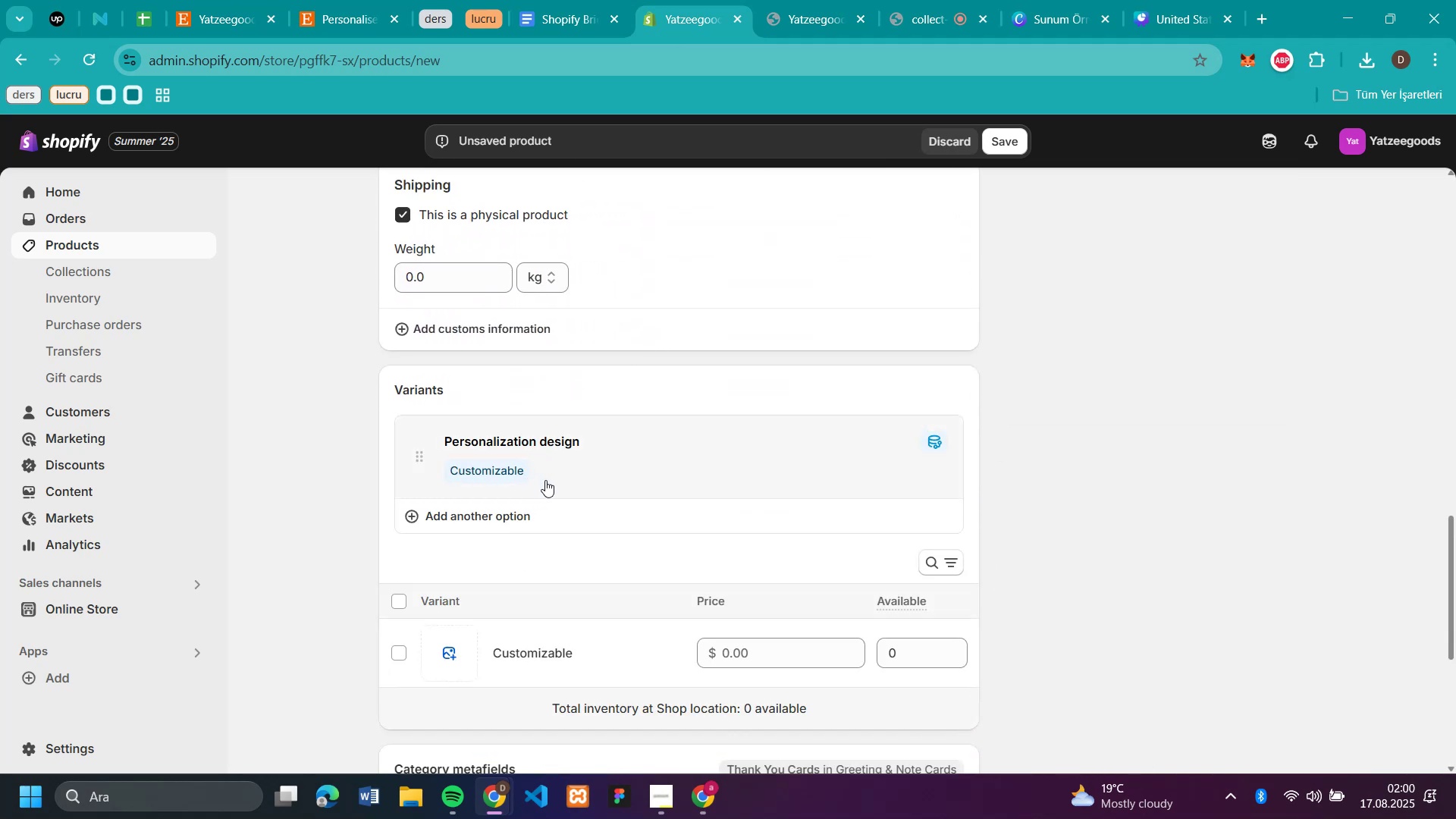 
left_click([562, 464])
 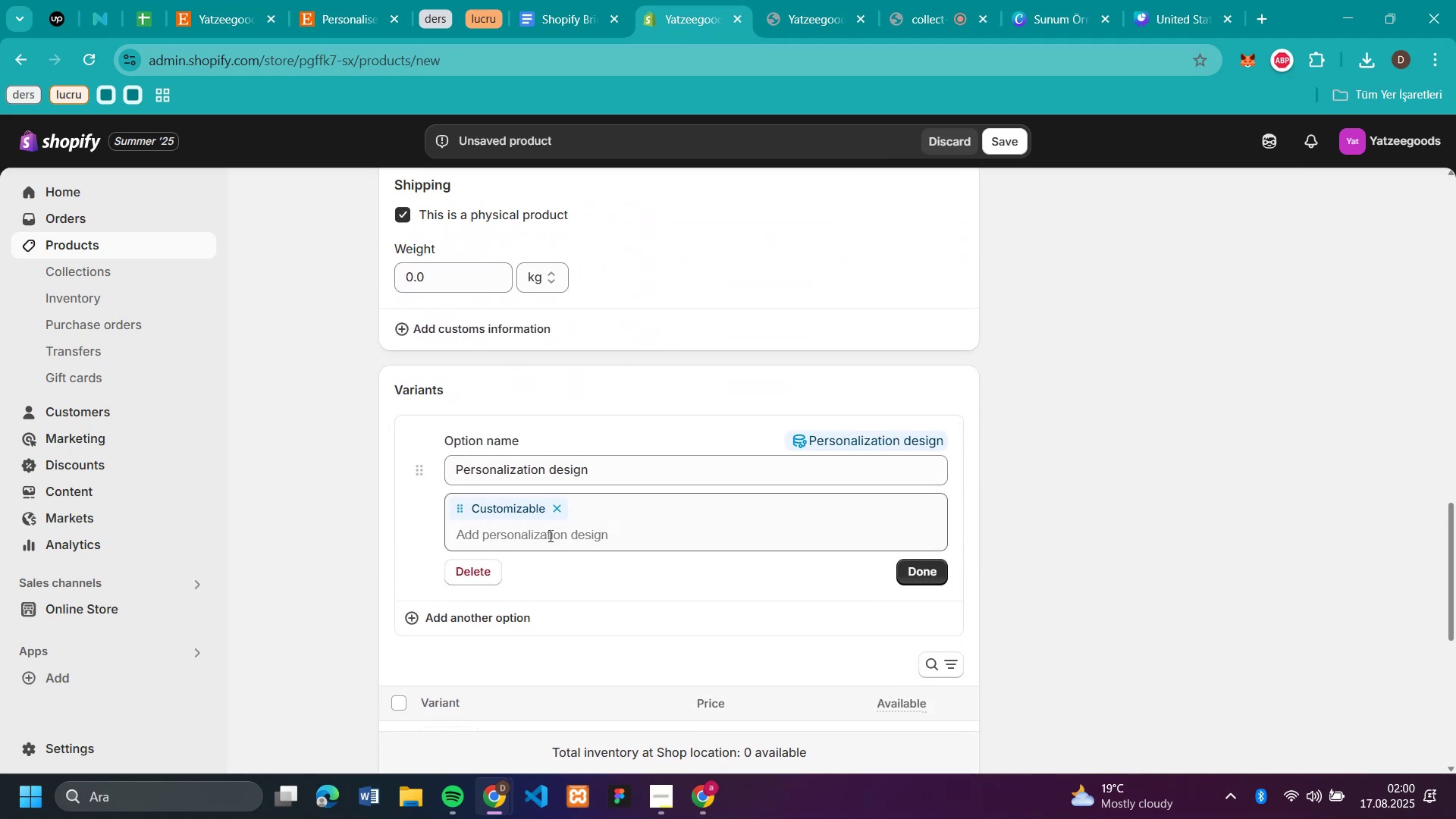 
left_click([551, 535])
 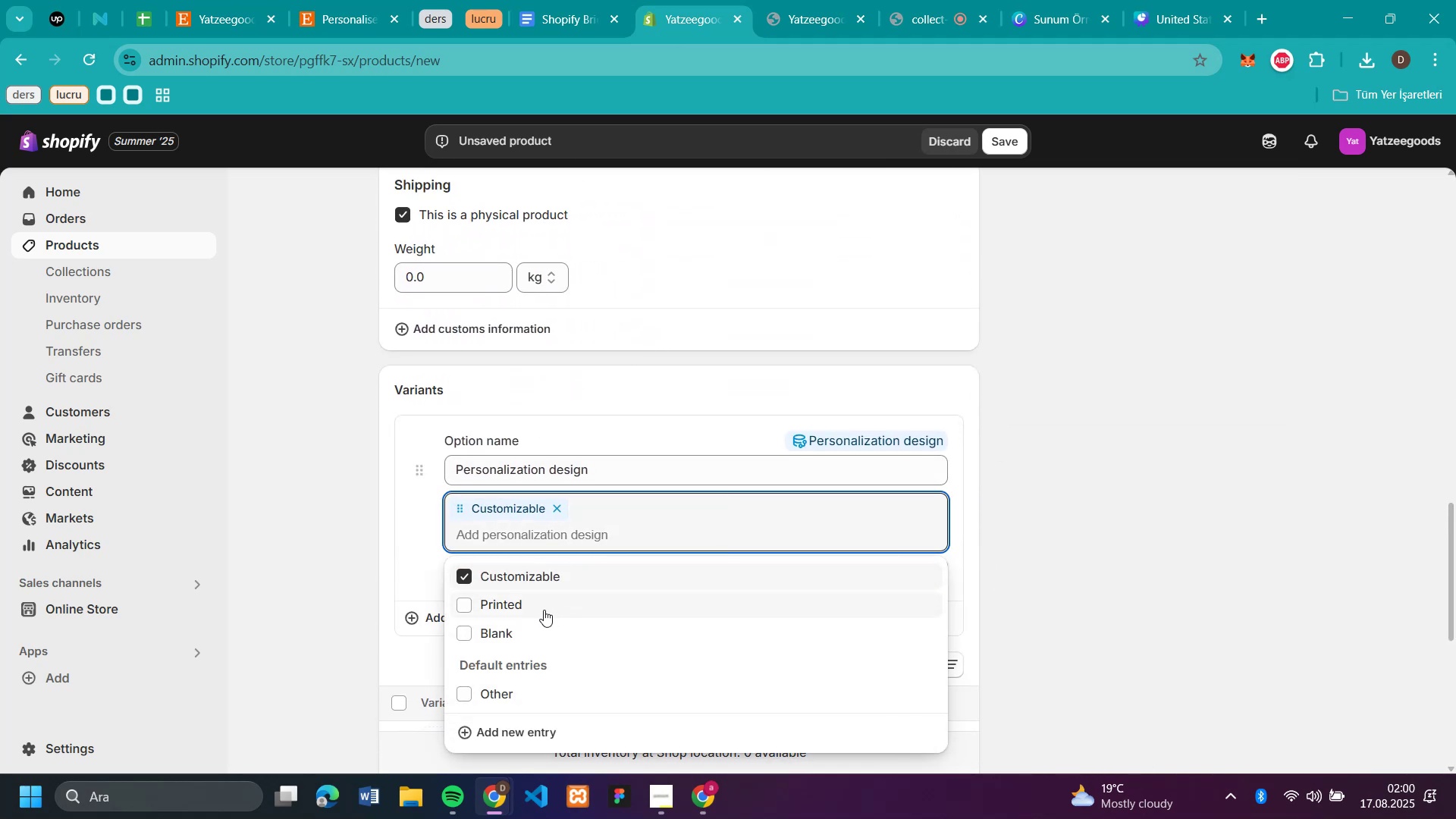 
left_click([544, 610])
 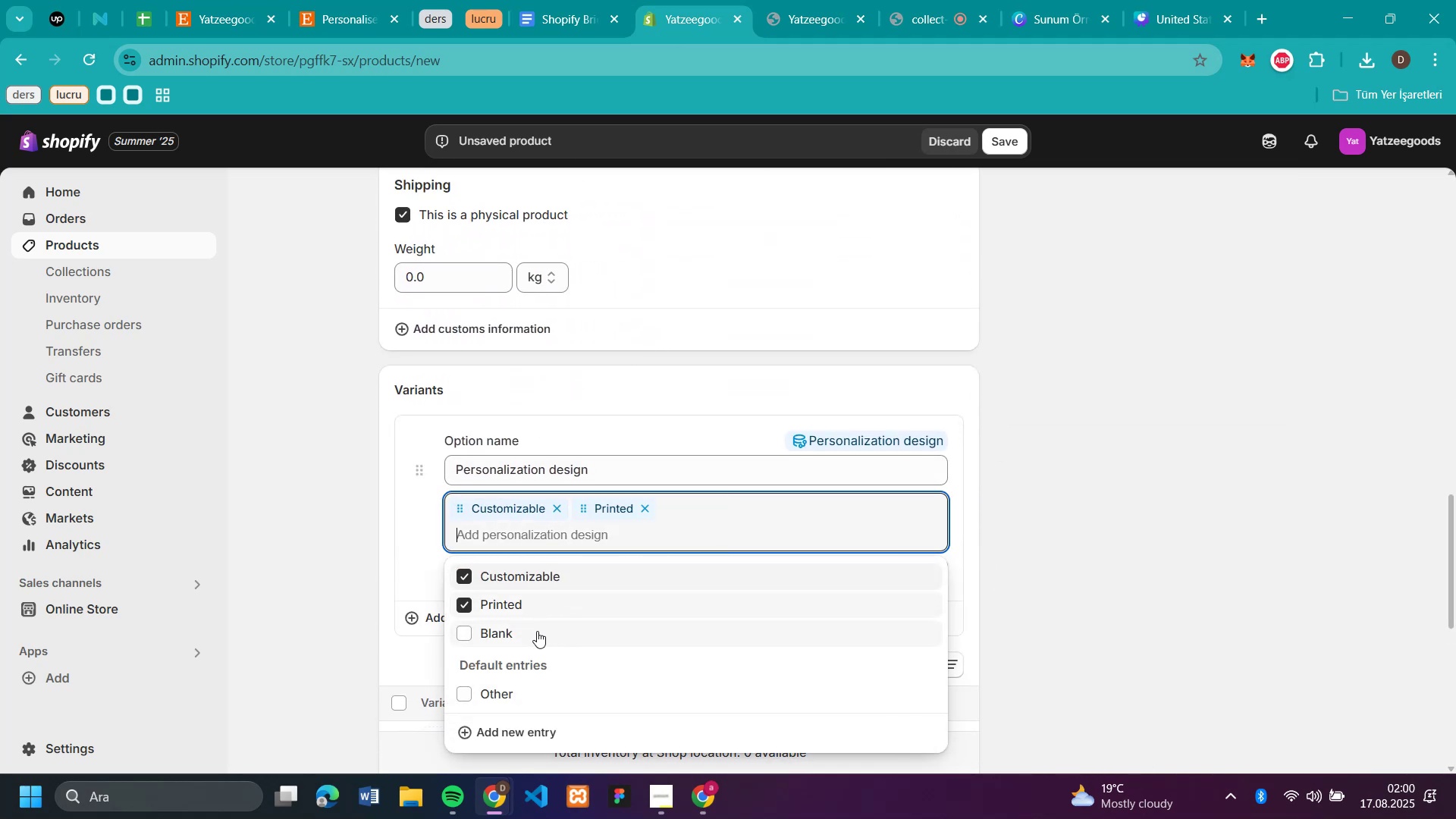 
left_click([537, 631])
 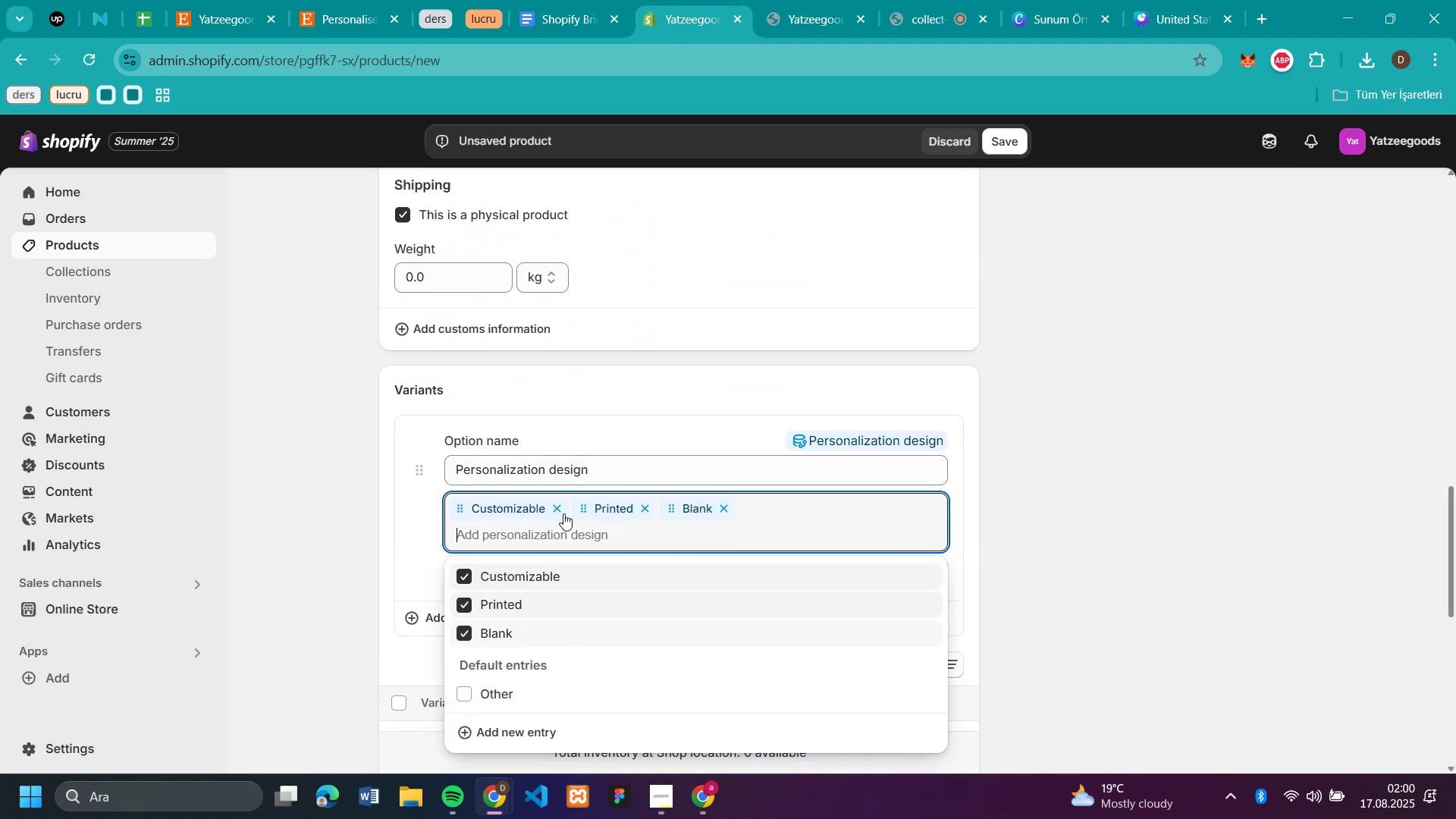 
left_click([560, 512])
 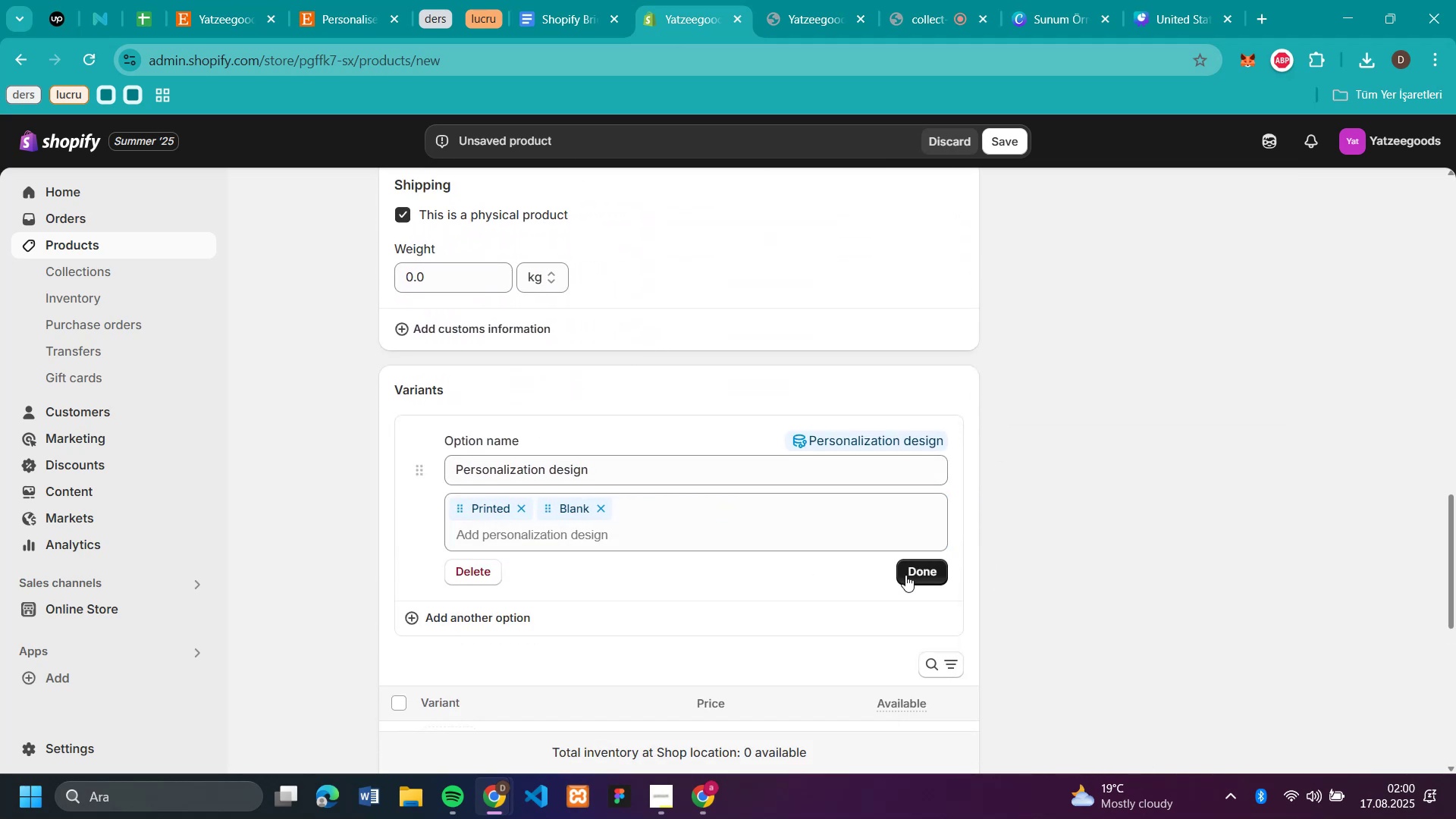 
left_click([905, 574])
 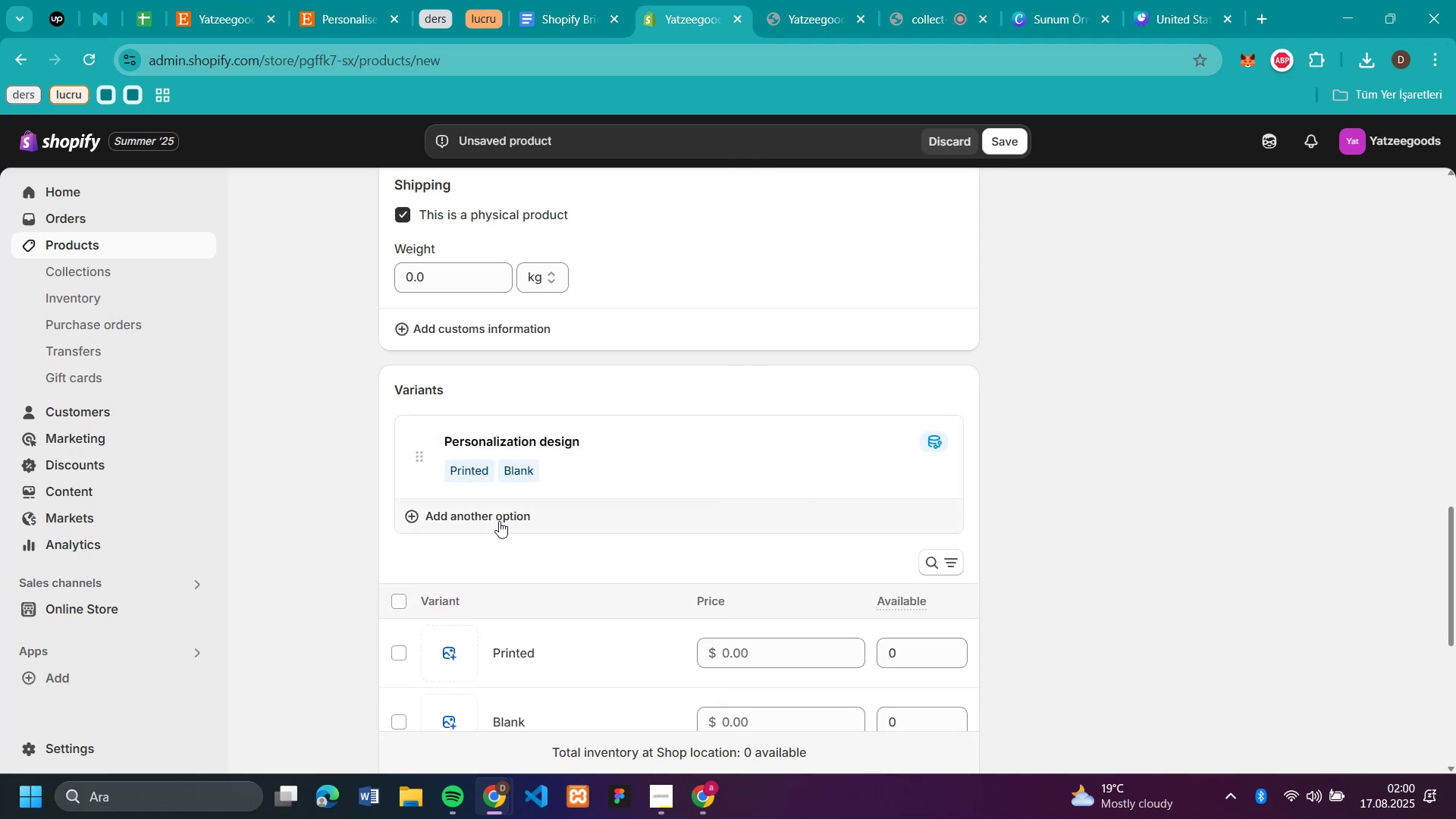 
left_click([499, 520])
 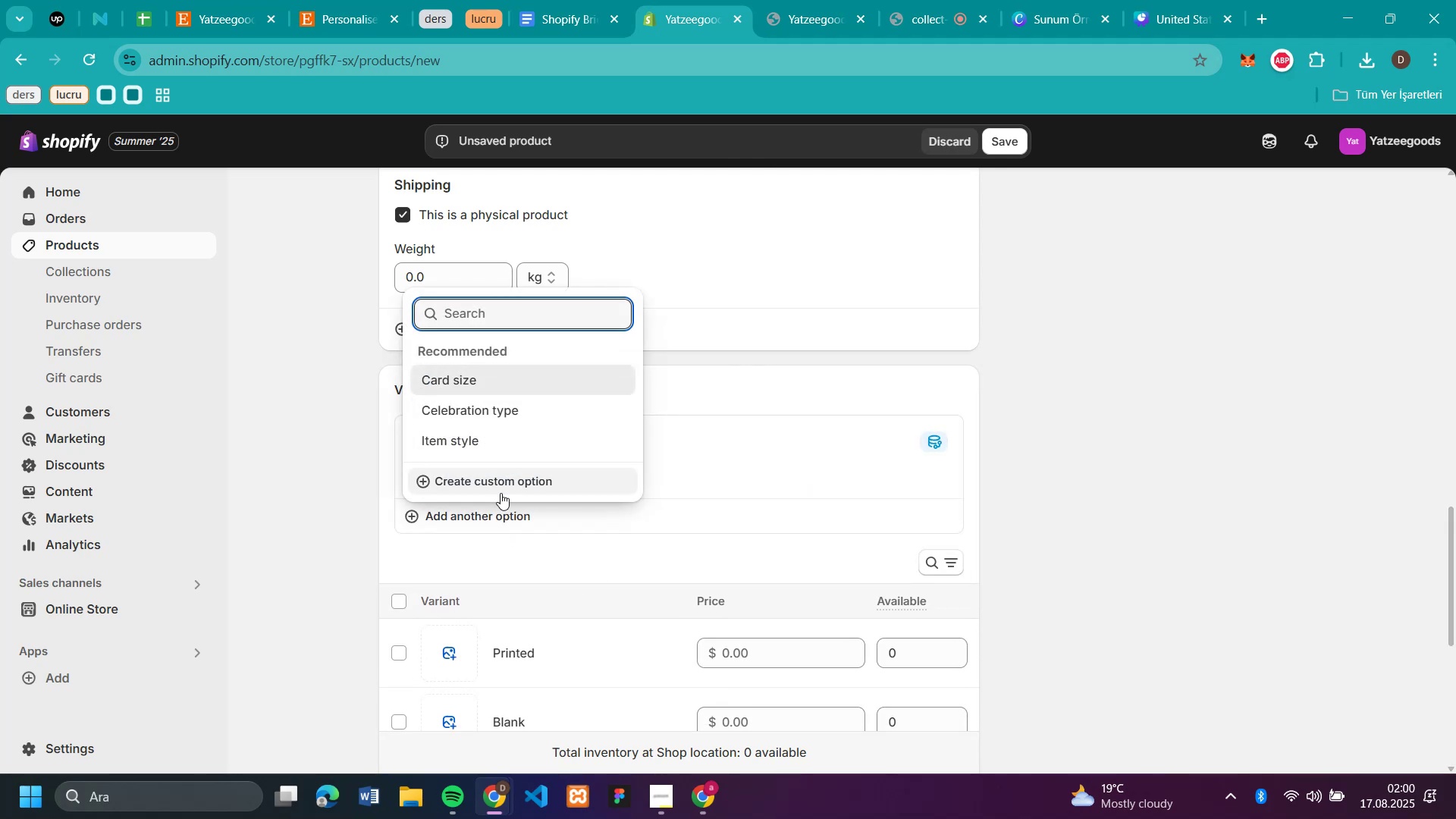 
left_click([500, 493])
 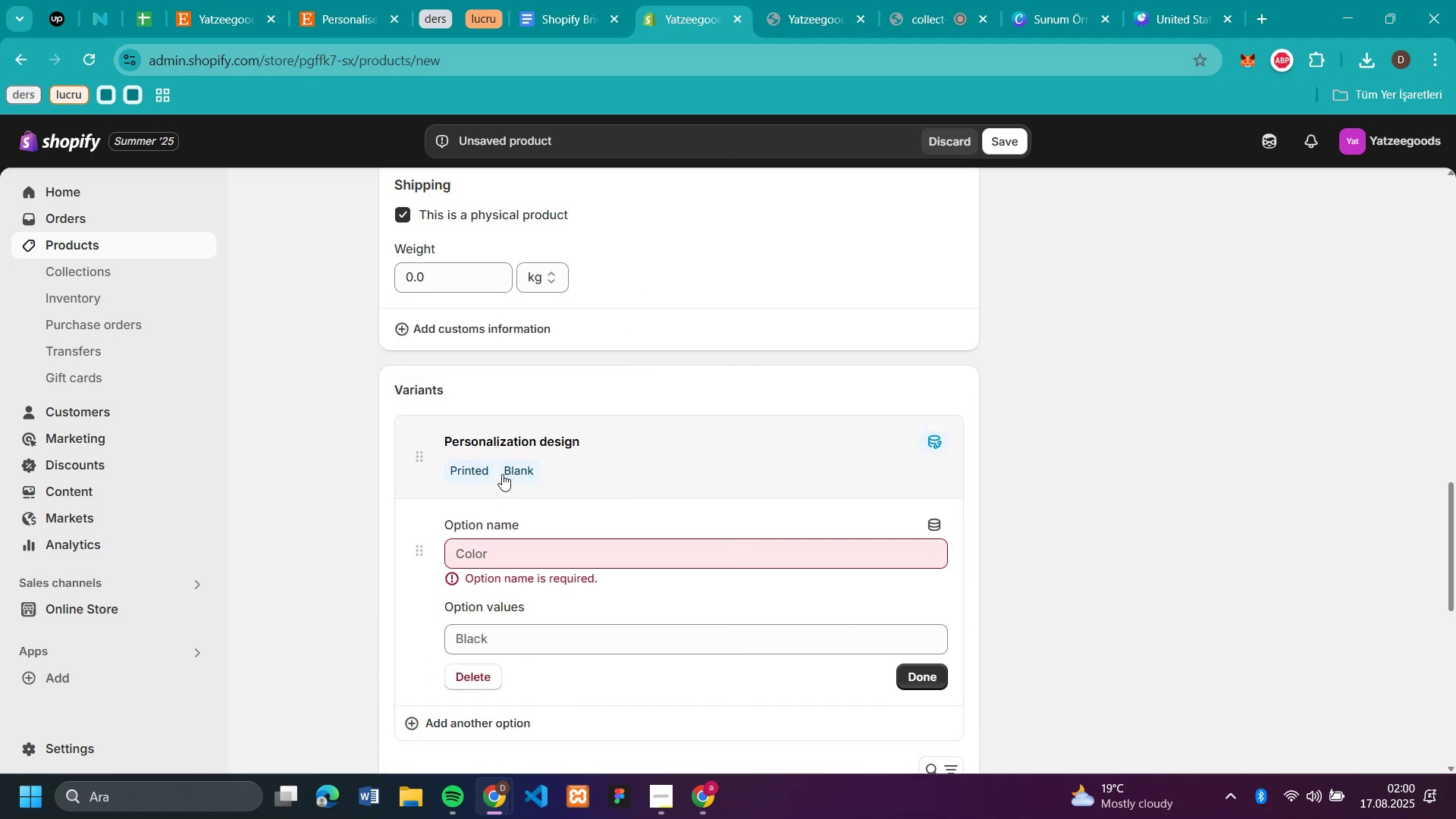 
type(style)
 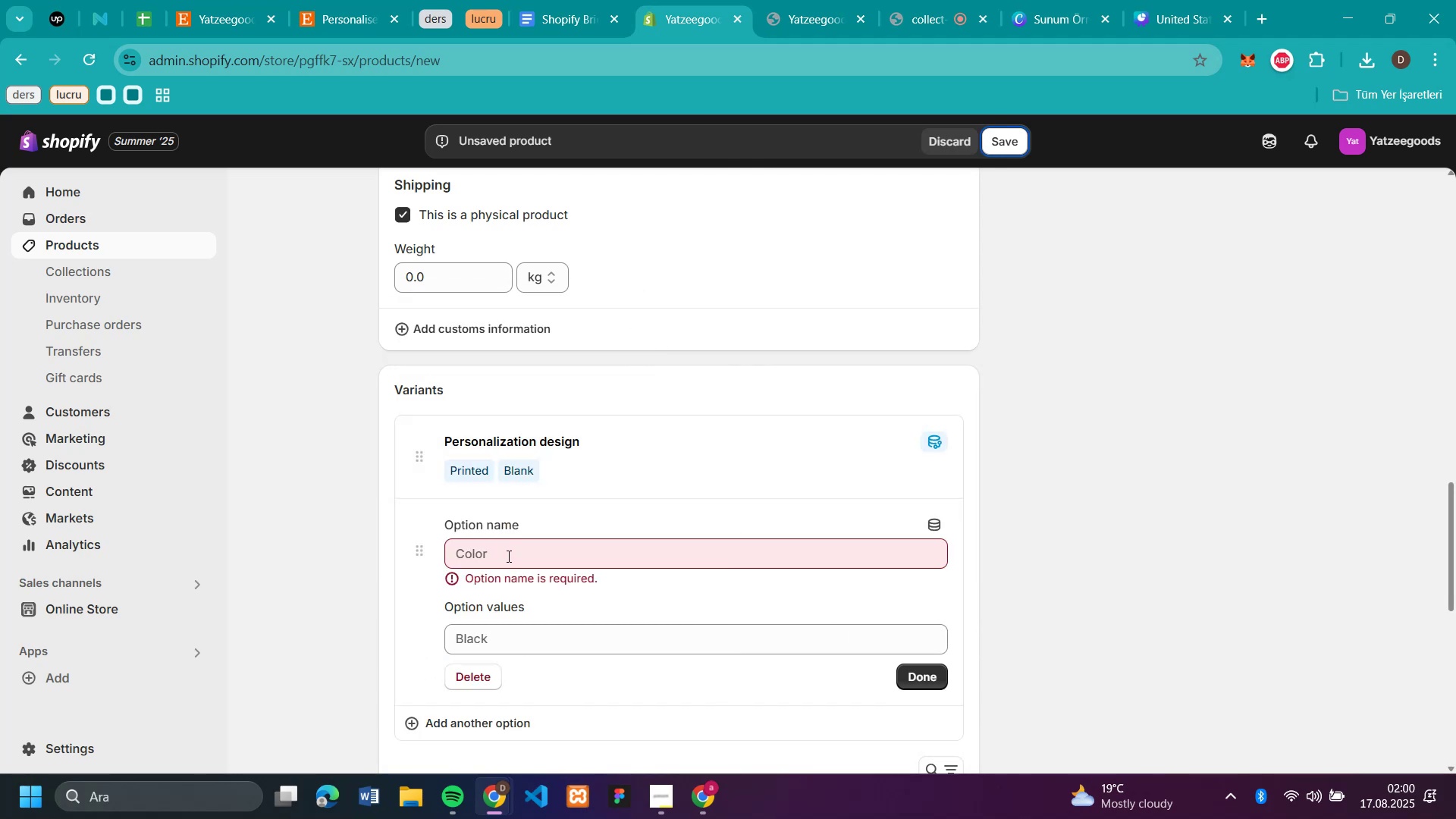 
left_click([507, 556])
 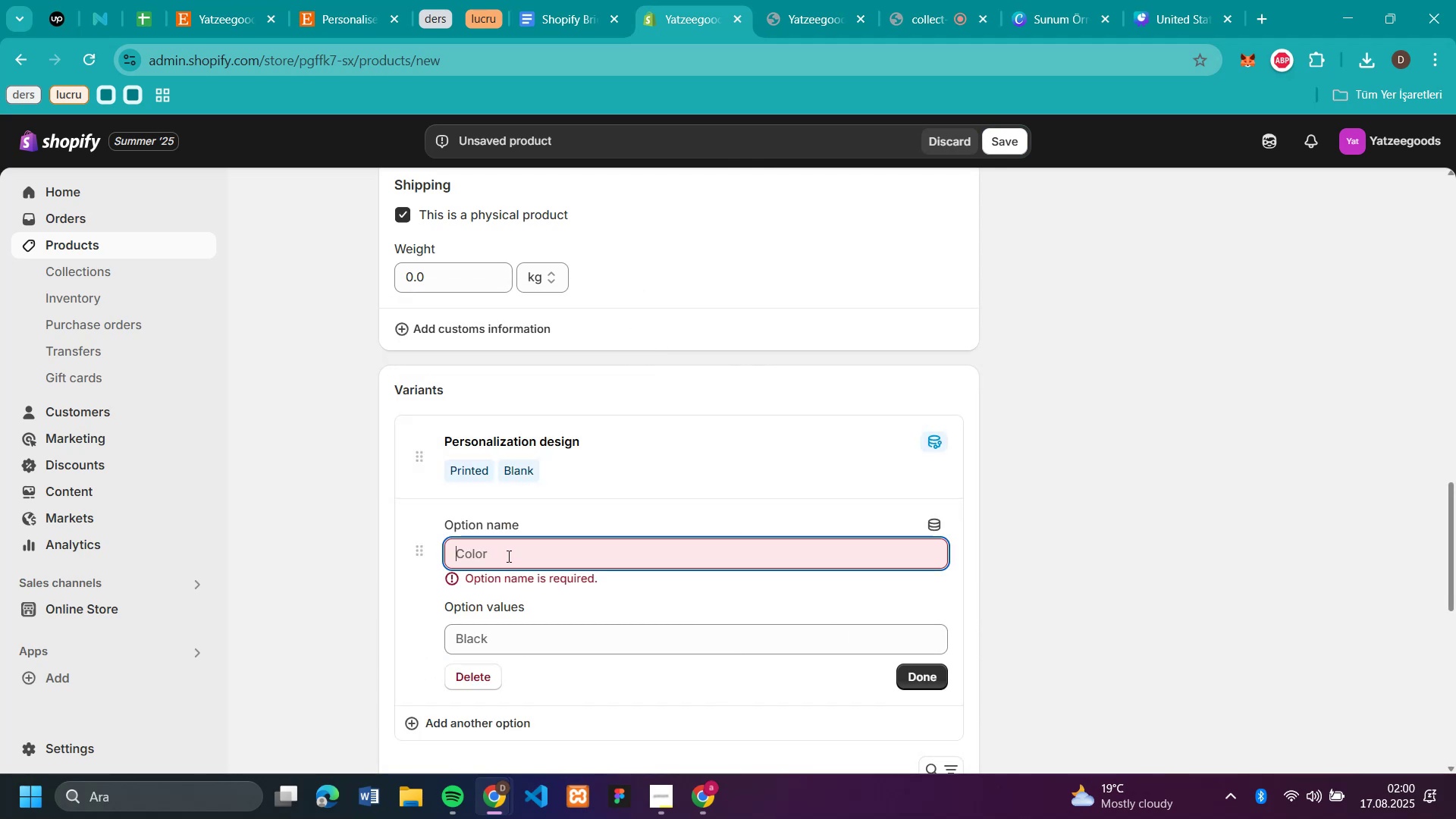 
type(style)
 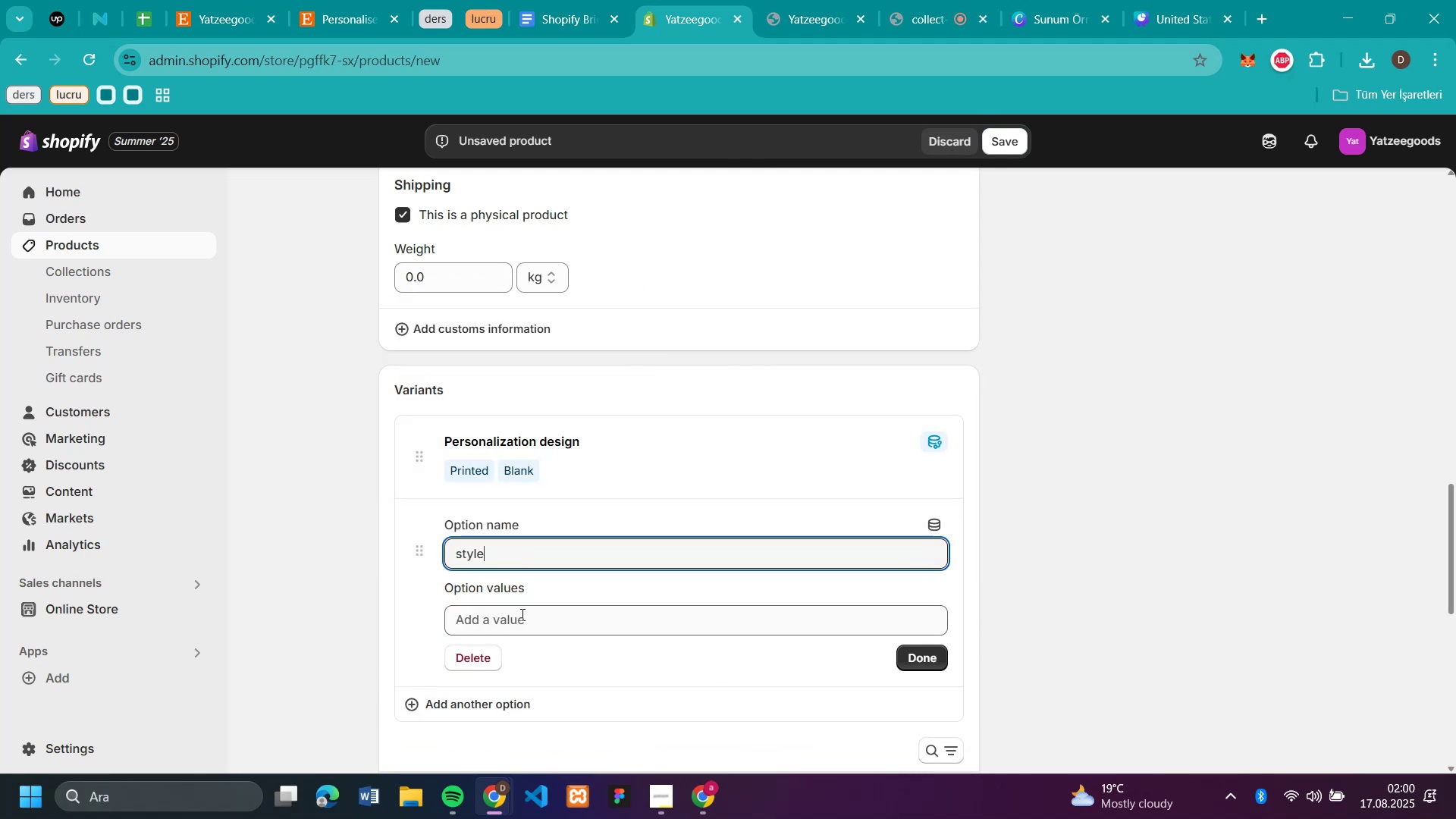 
left_click([521, 614])
 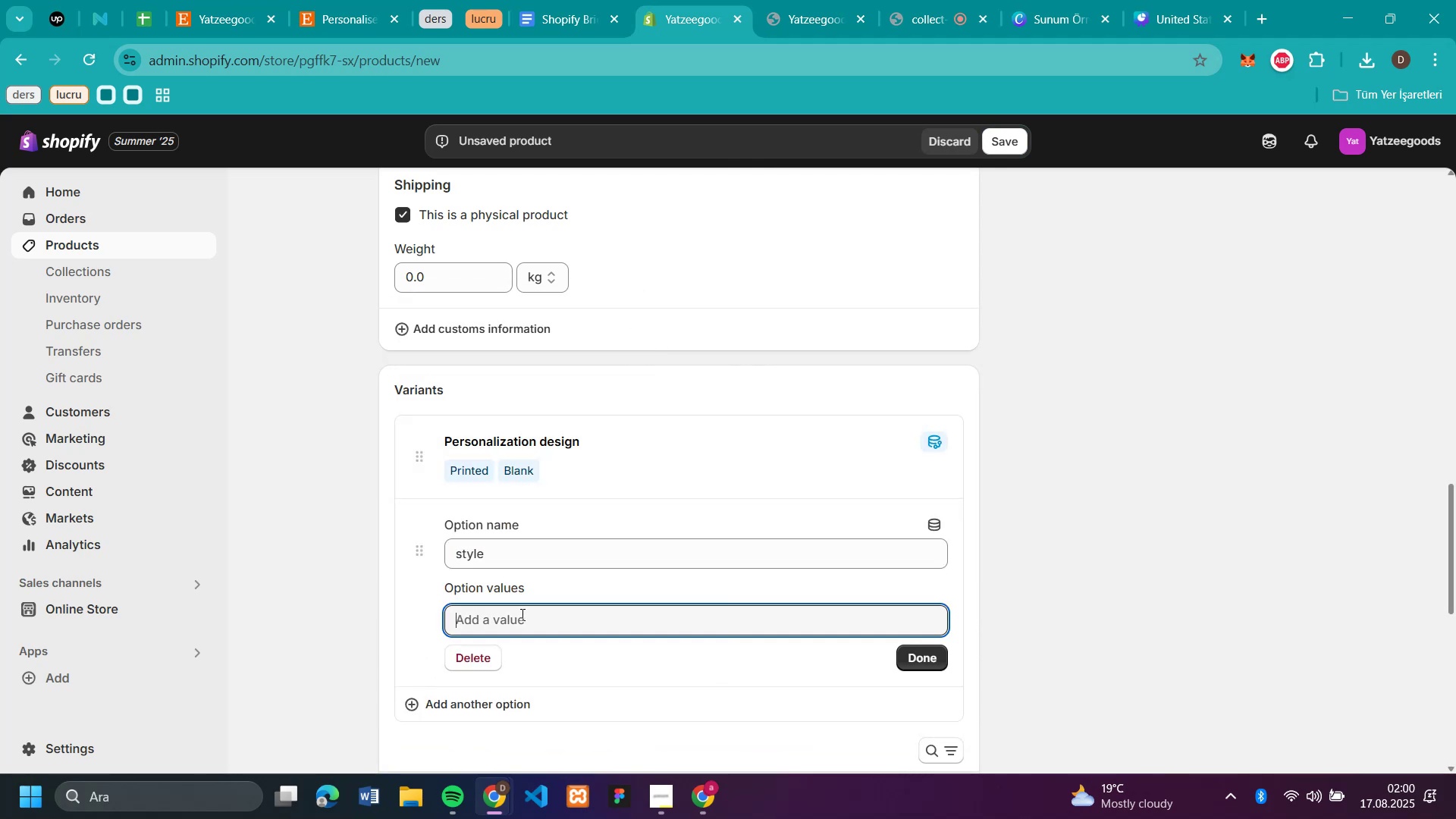 
type(12)
 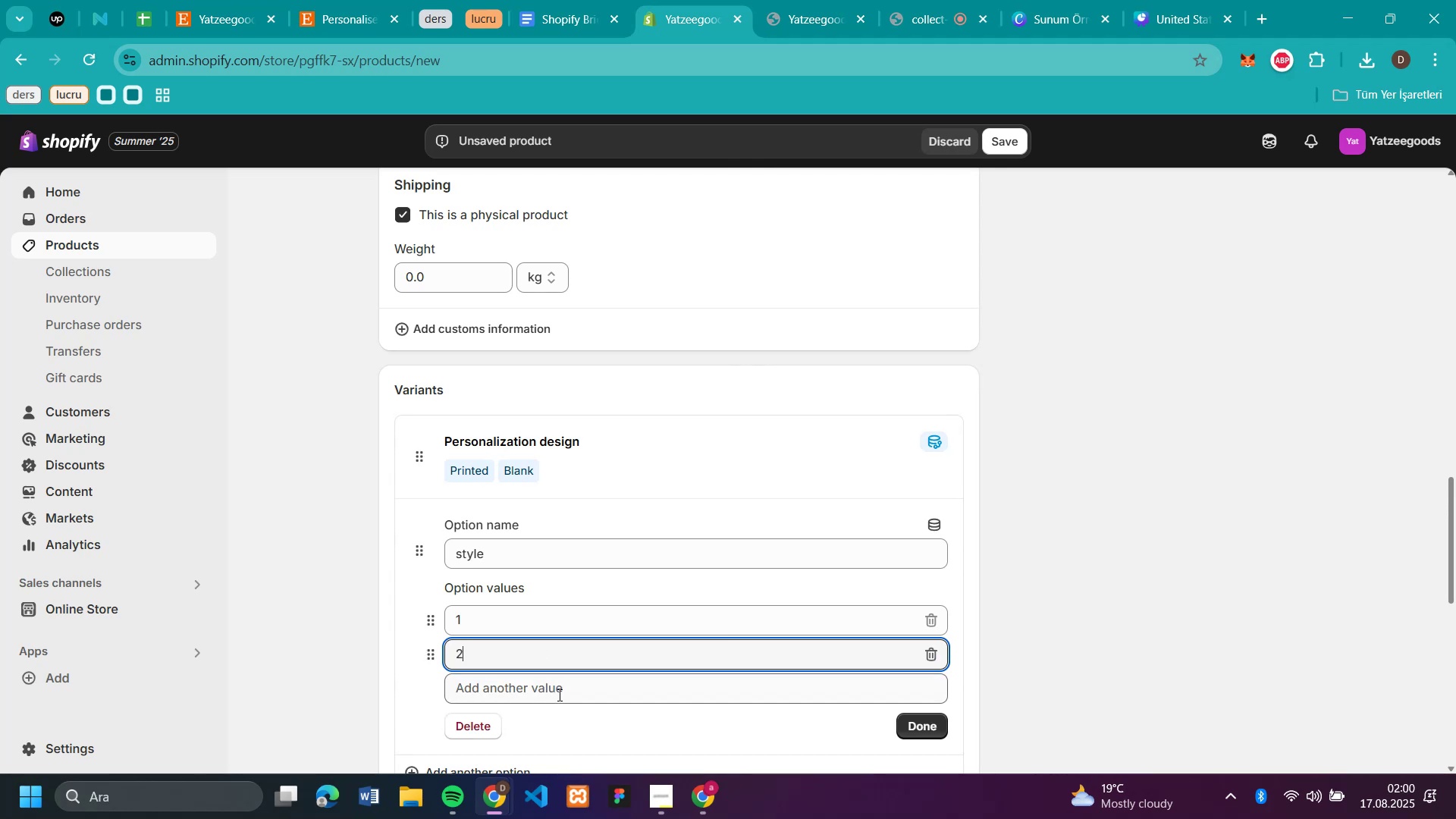 
left_click([558, 695])
 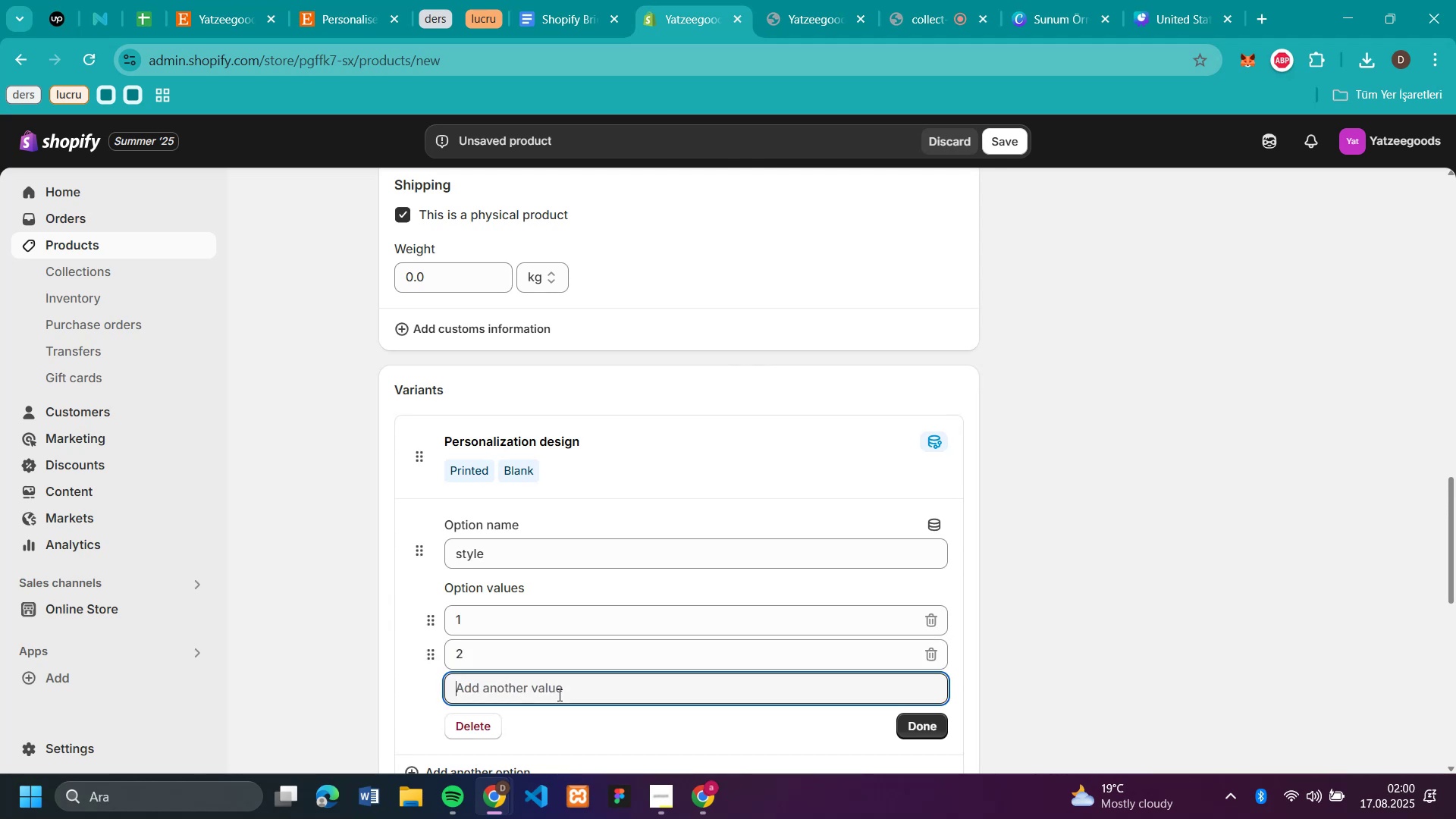 
key(3)
 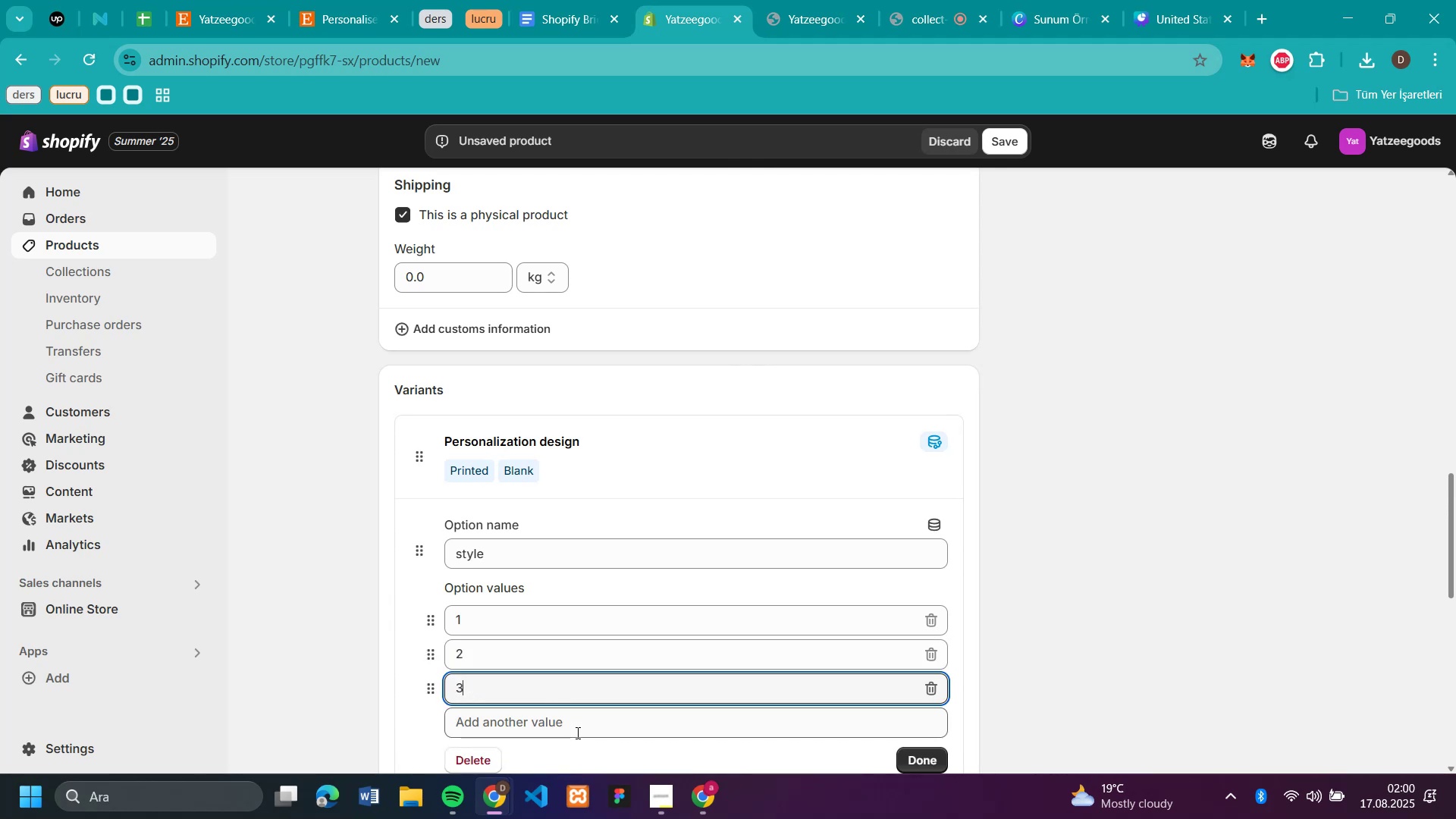 
left_click([576, 733])
 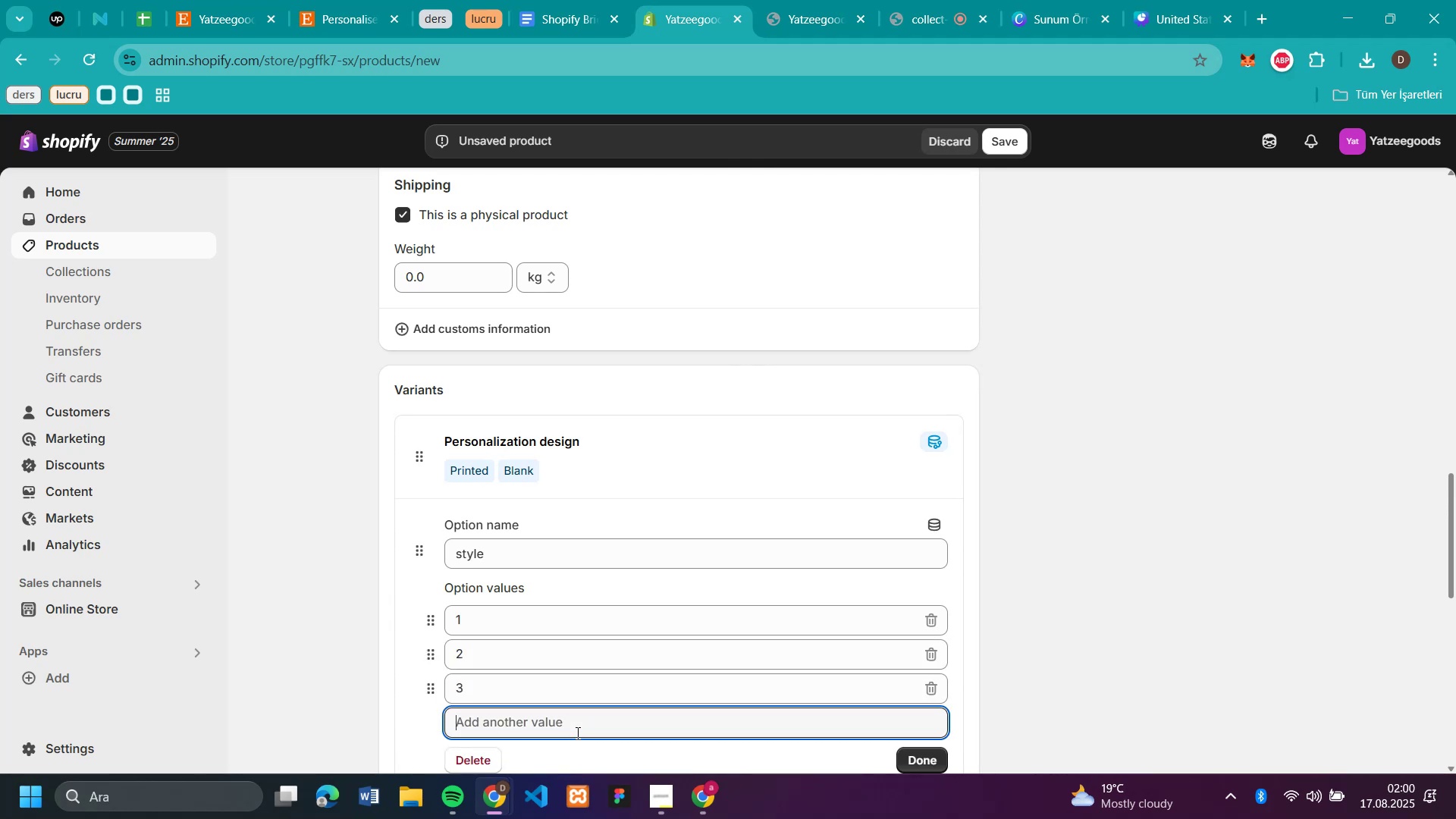 
key(4)
 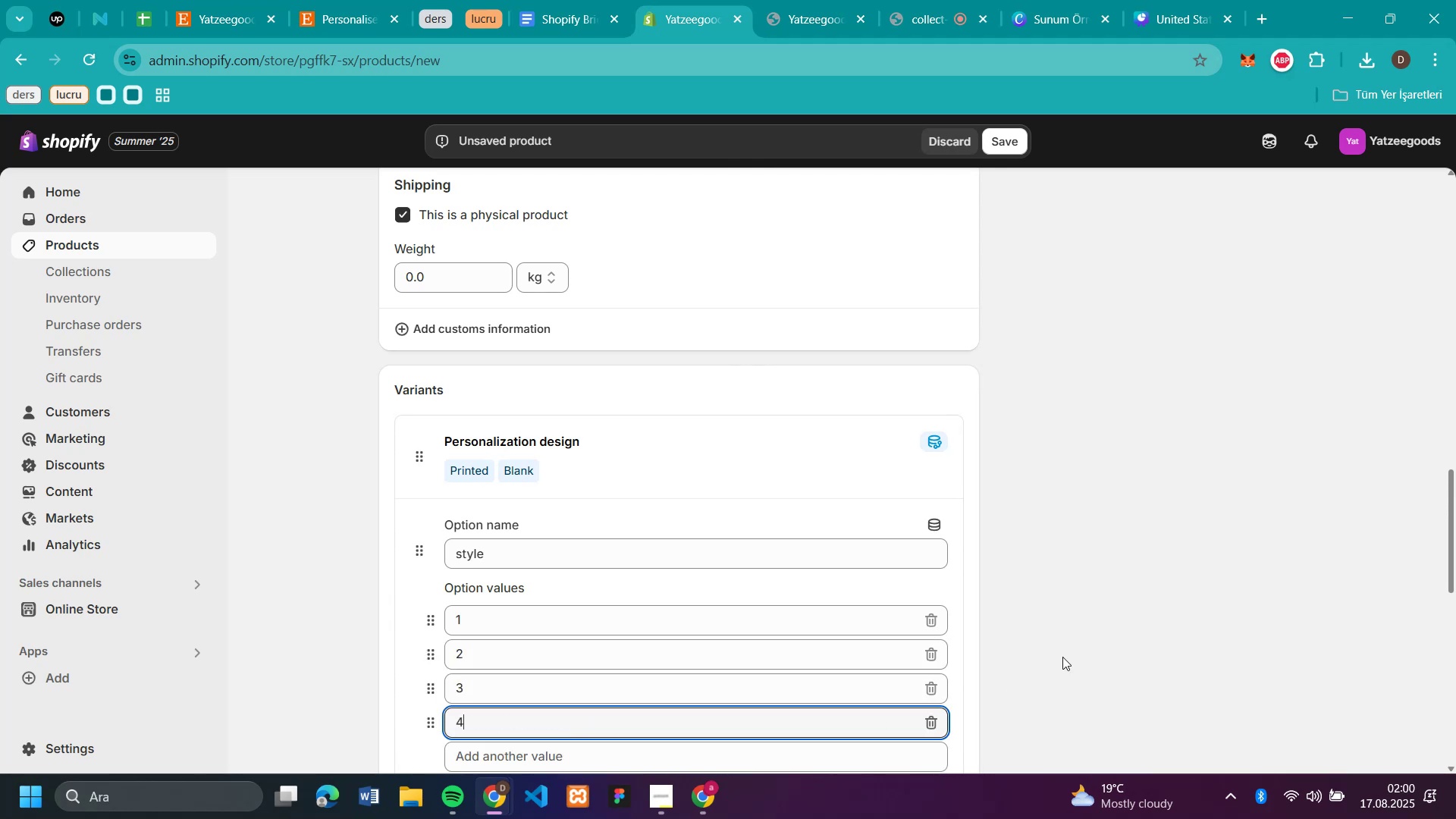 
scroll: coordinate [1065, 616], scroll_direction: down, amount: 3.0
 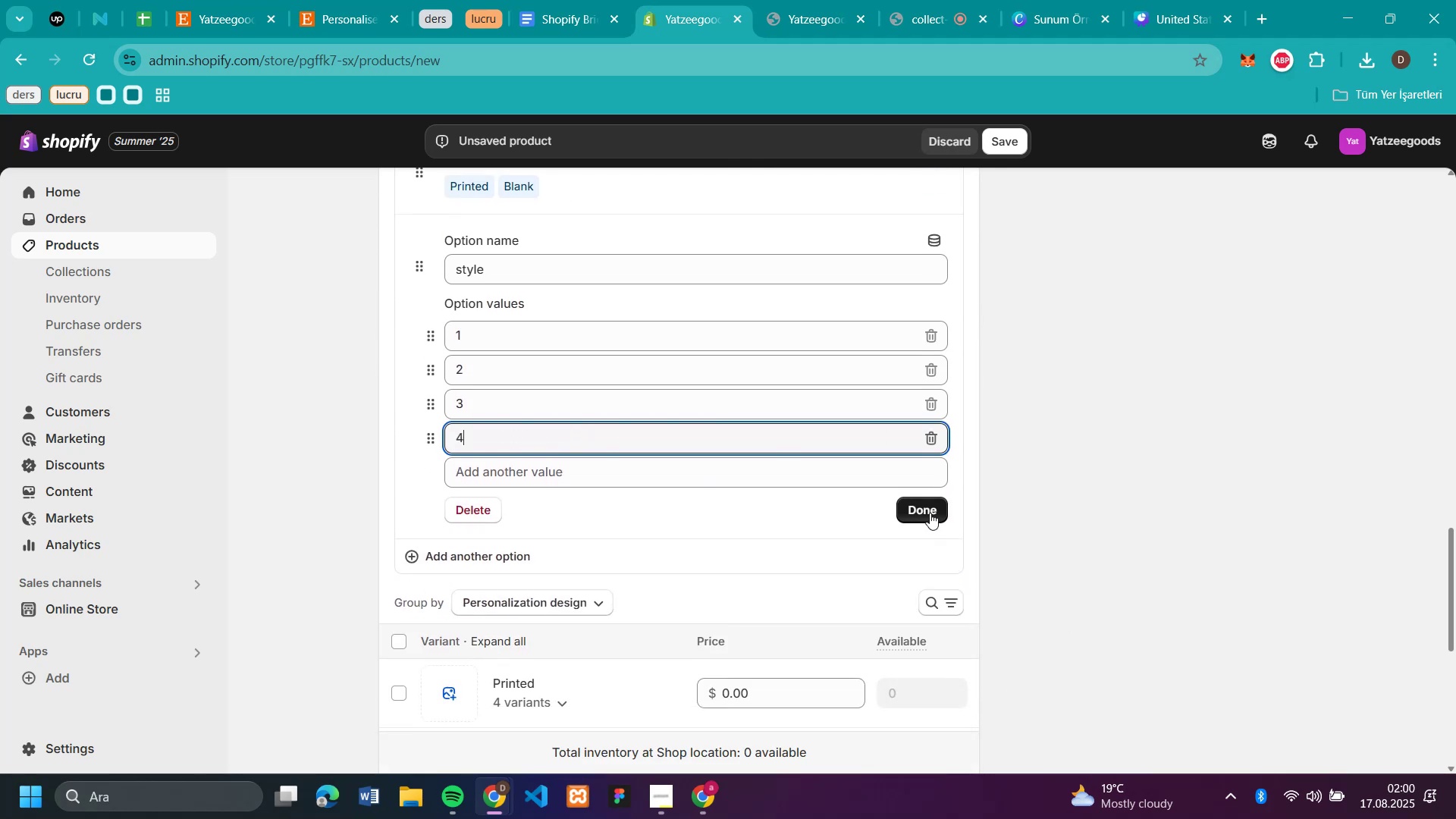 
left_click([930, 512])
 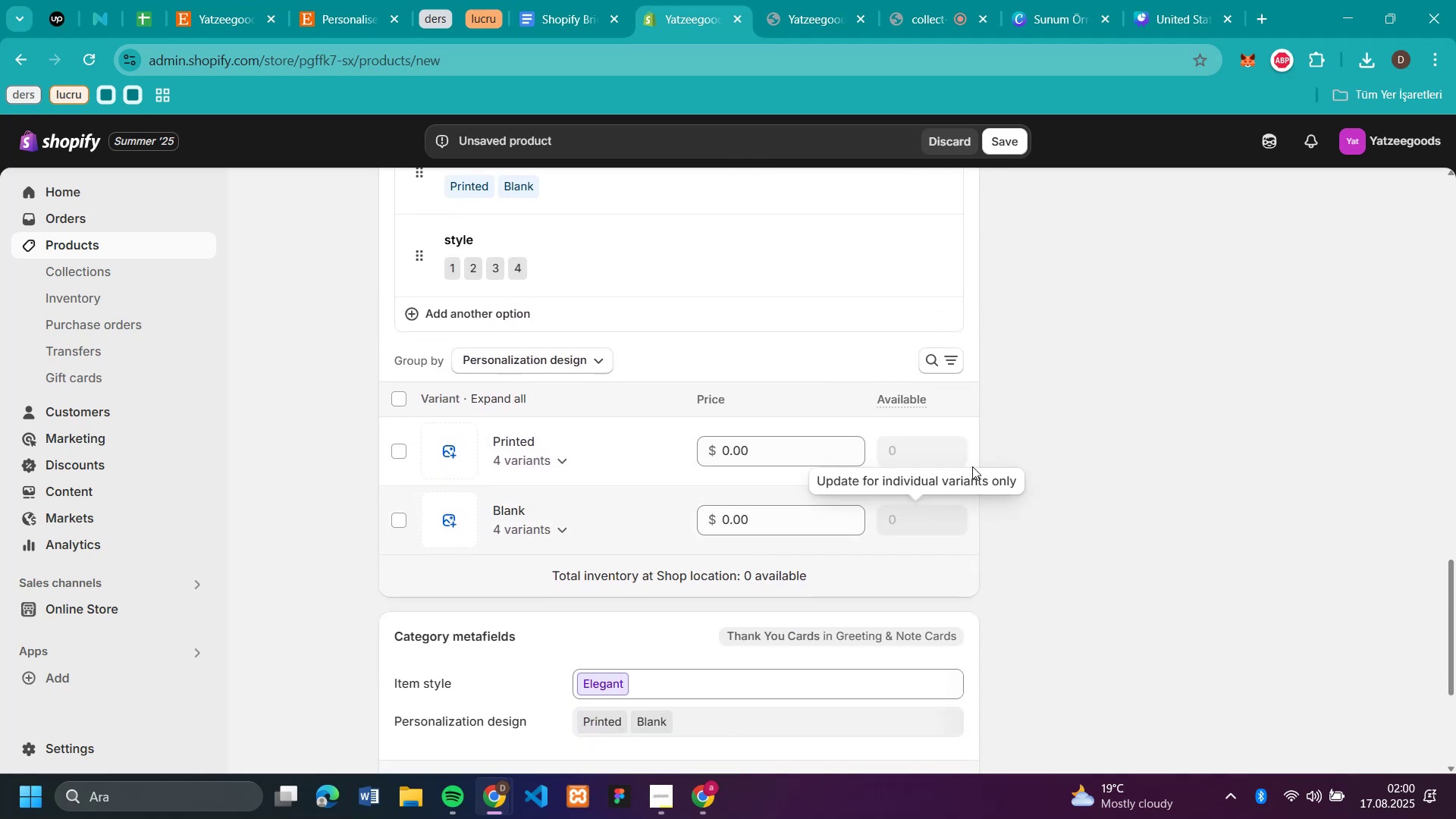 
scroll: coordinate [1041, 378], scroll_direction: up, amount: 2.0
 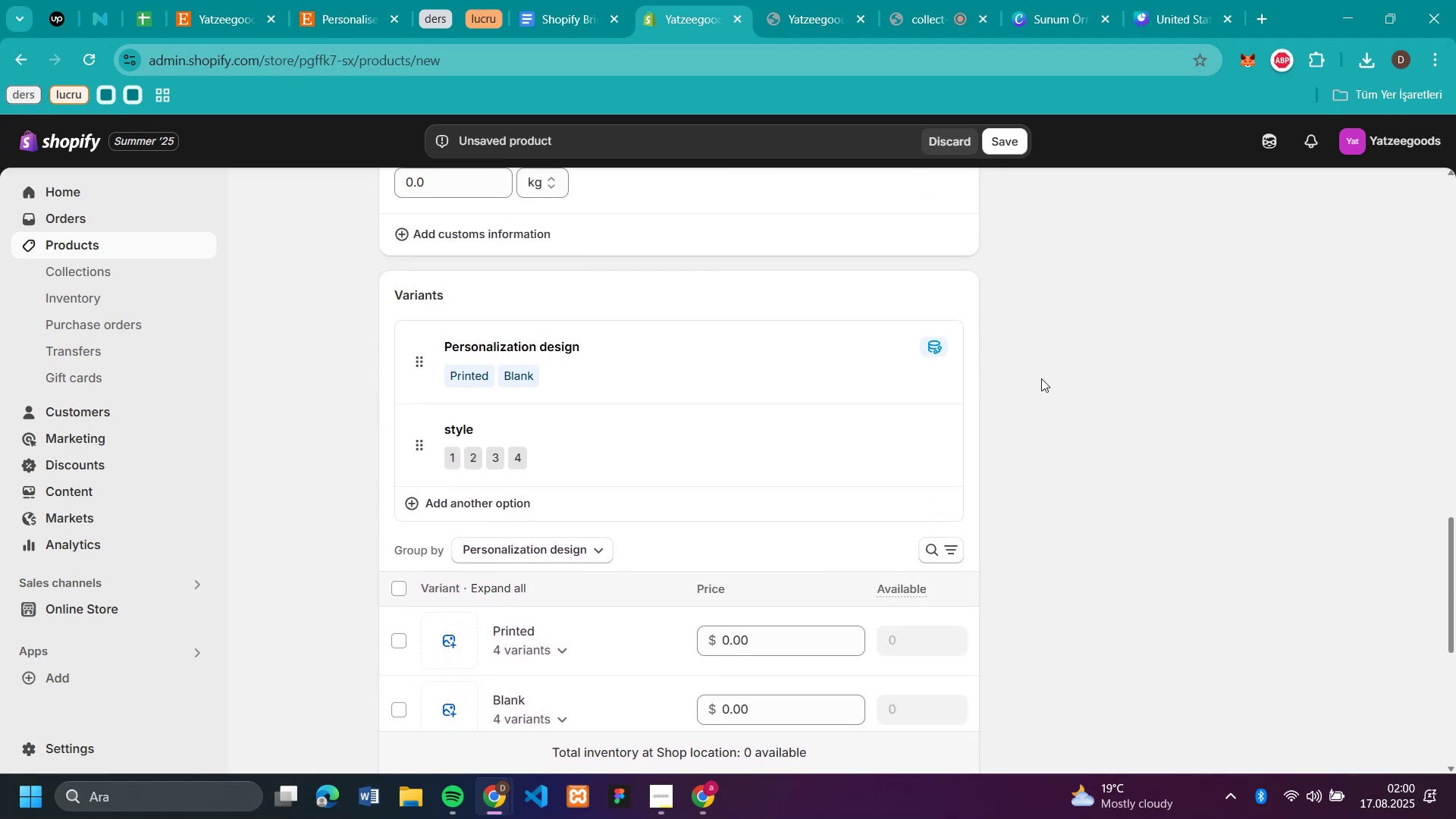 
scroll: coordinate [1041, 378], scroll_direction: down, amount: 2.0
 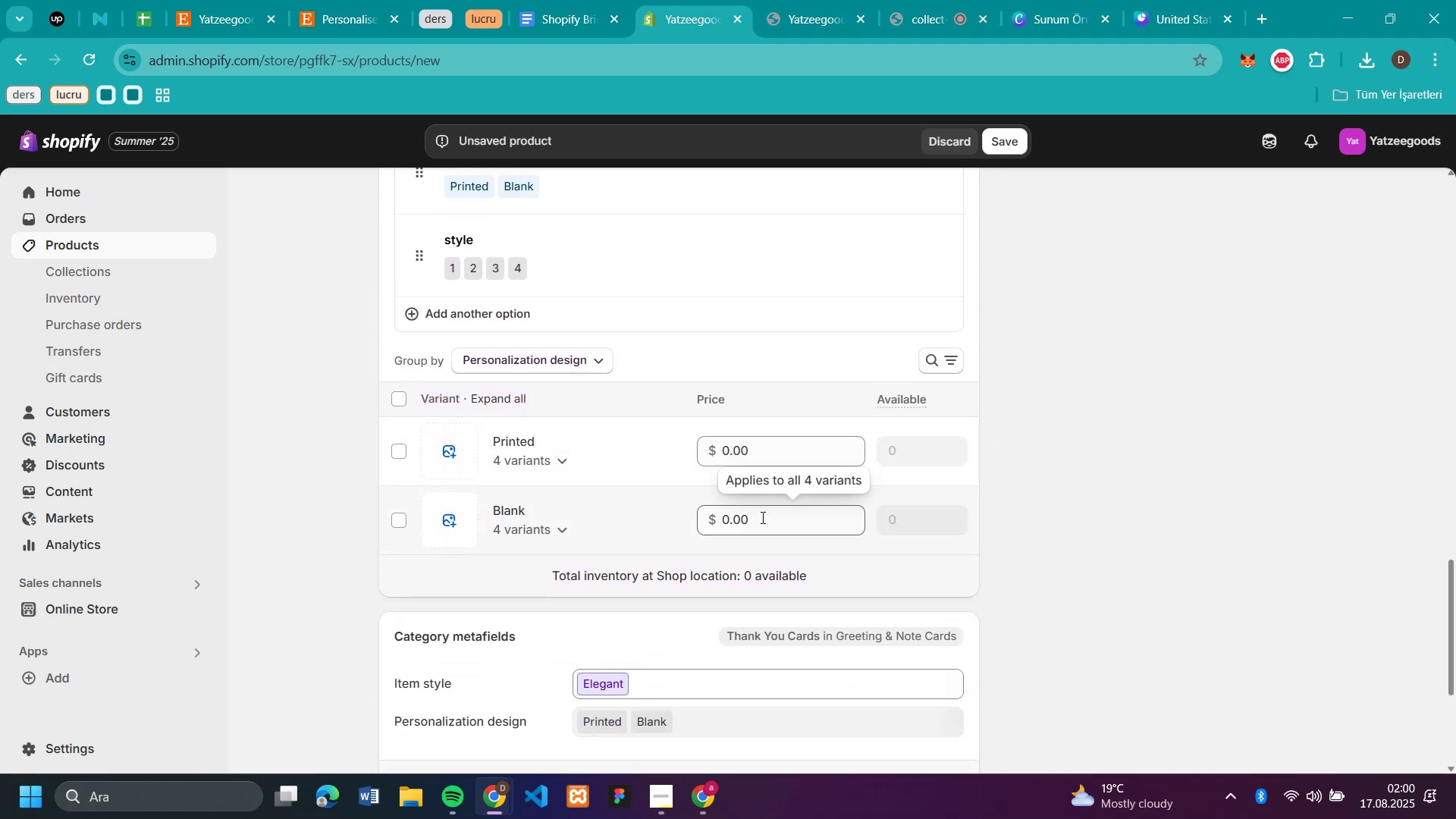 
left_click([761, 517])
 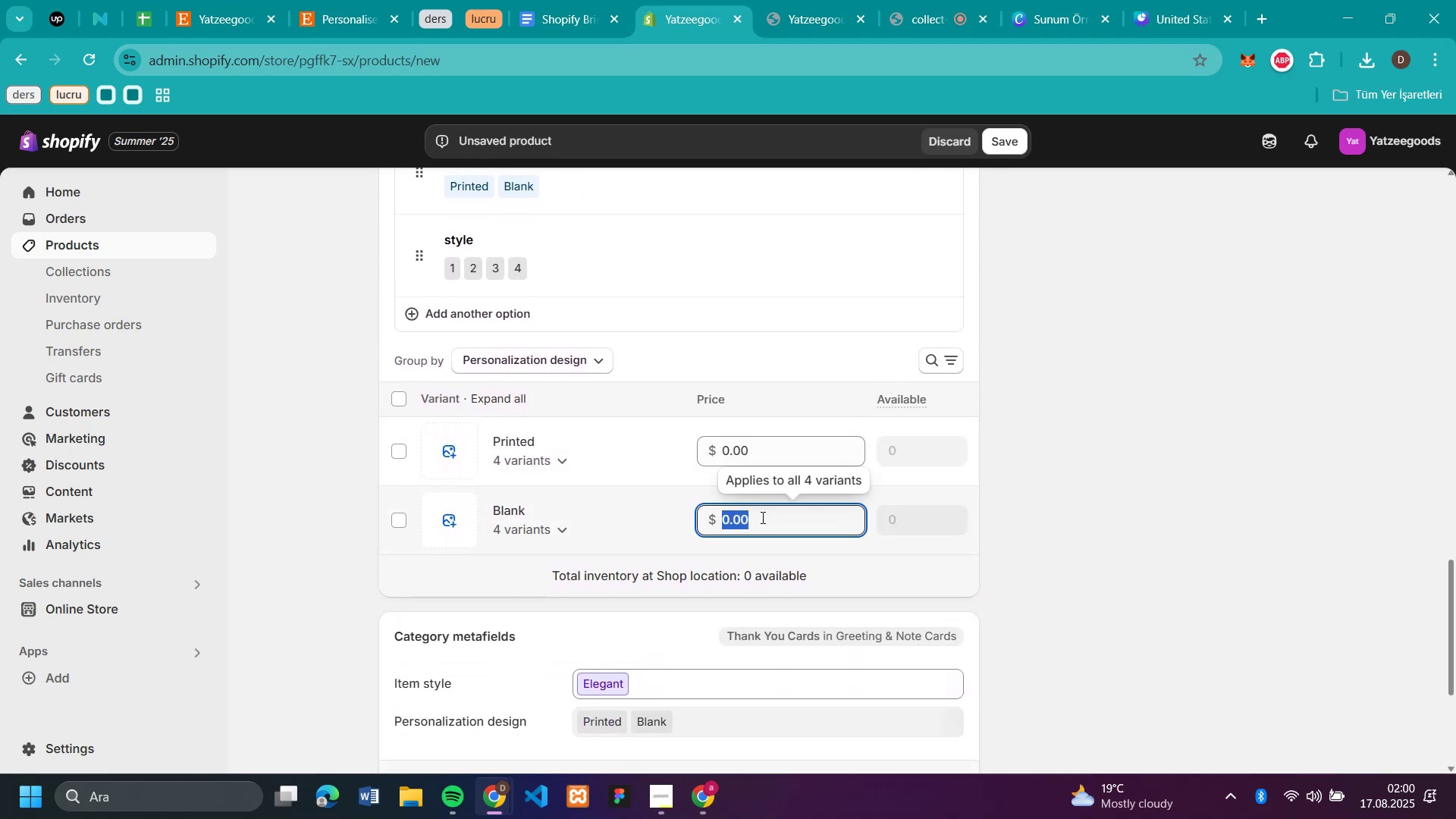 
key(Control+V)
 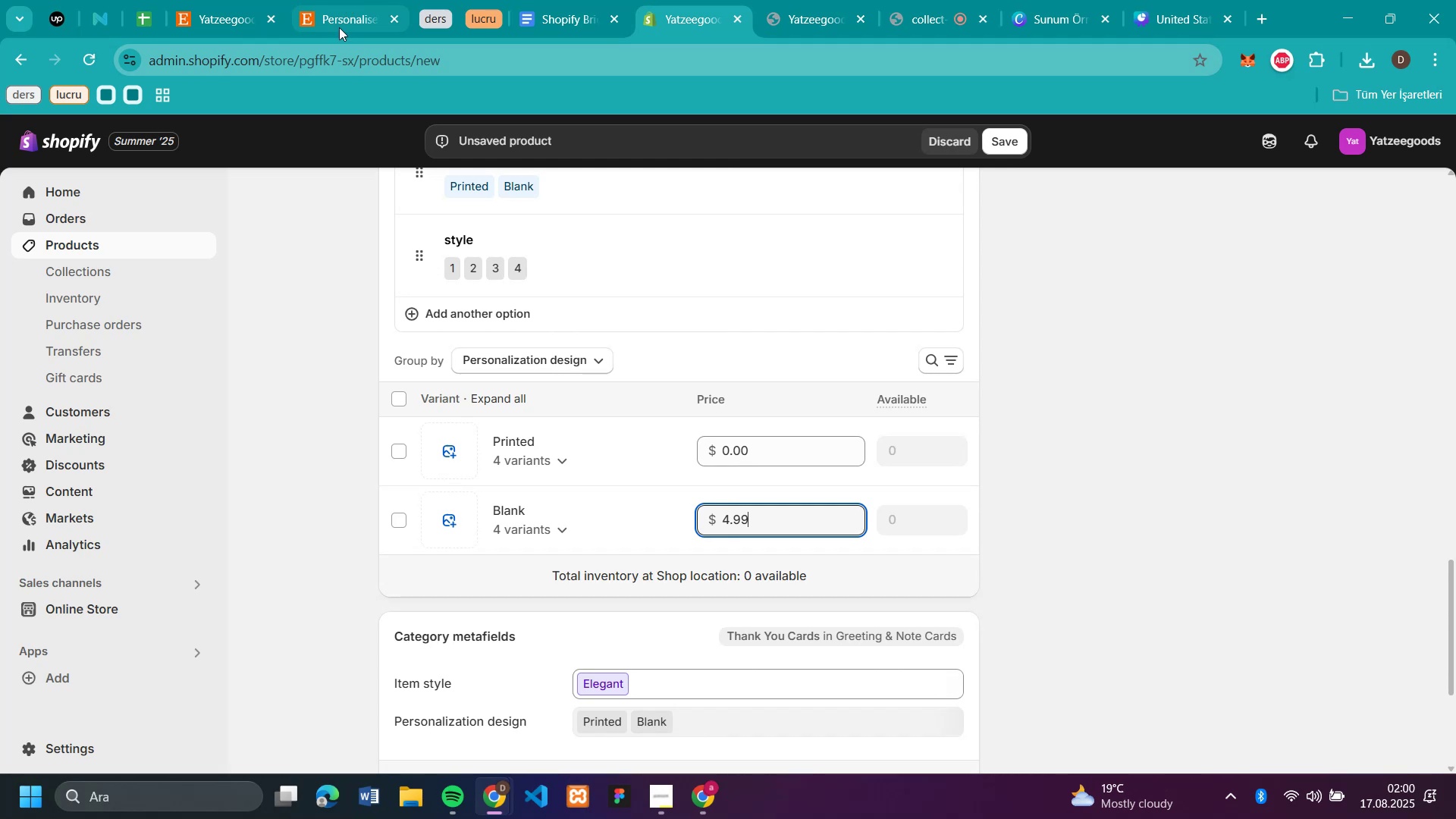 
left_click([339, 24])
 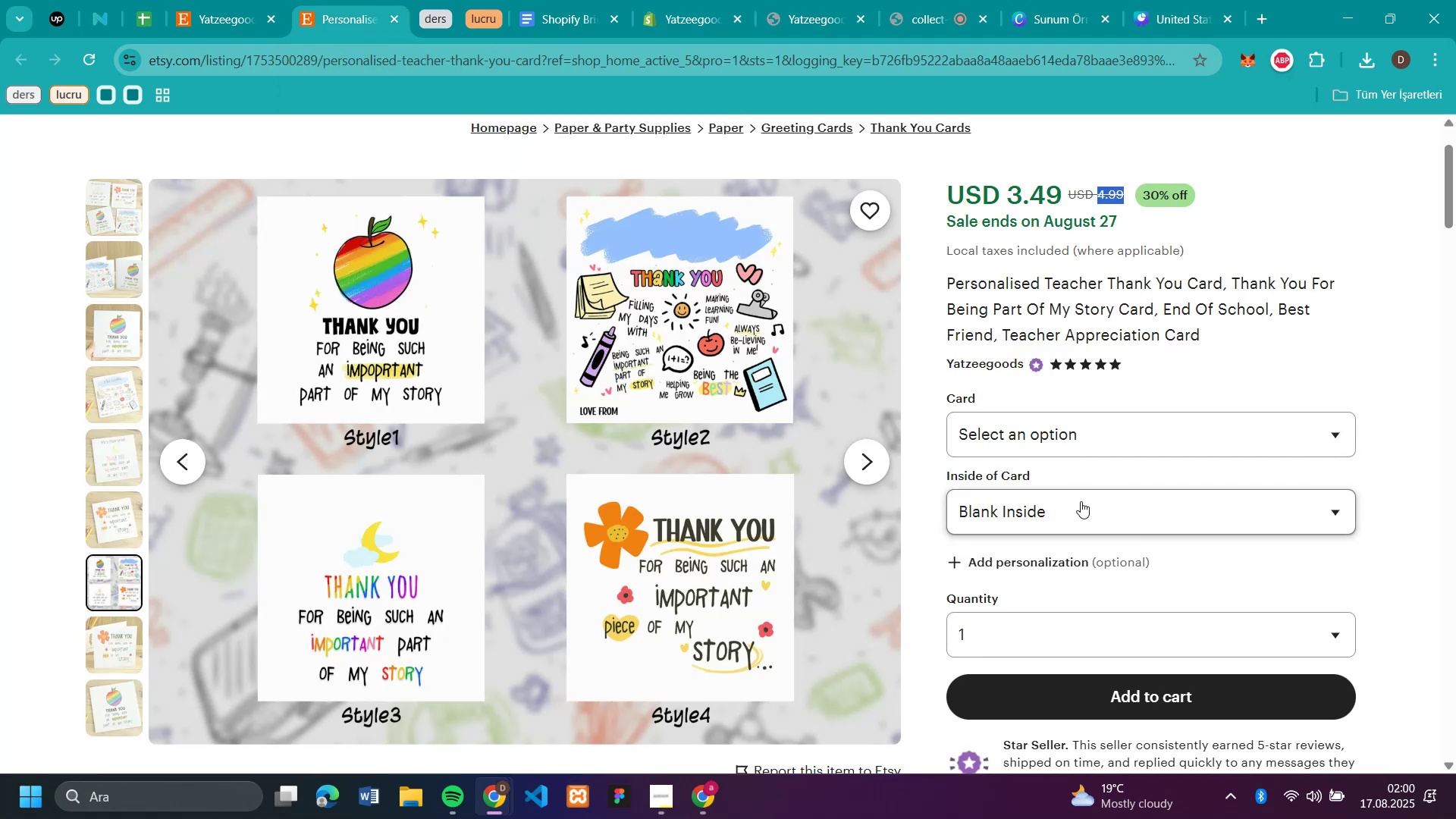 
left_click([1081, 510])
 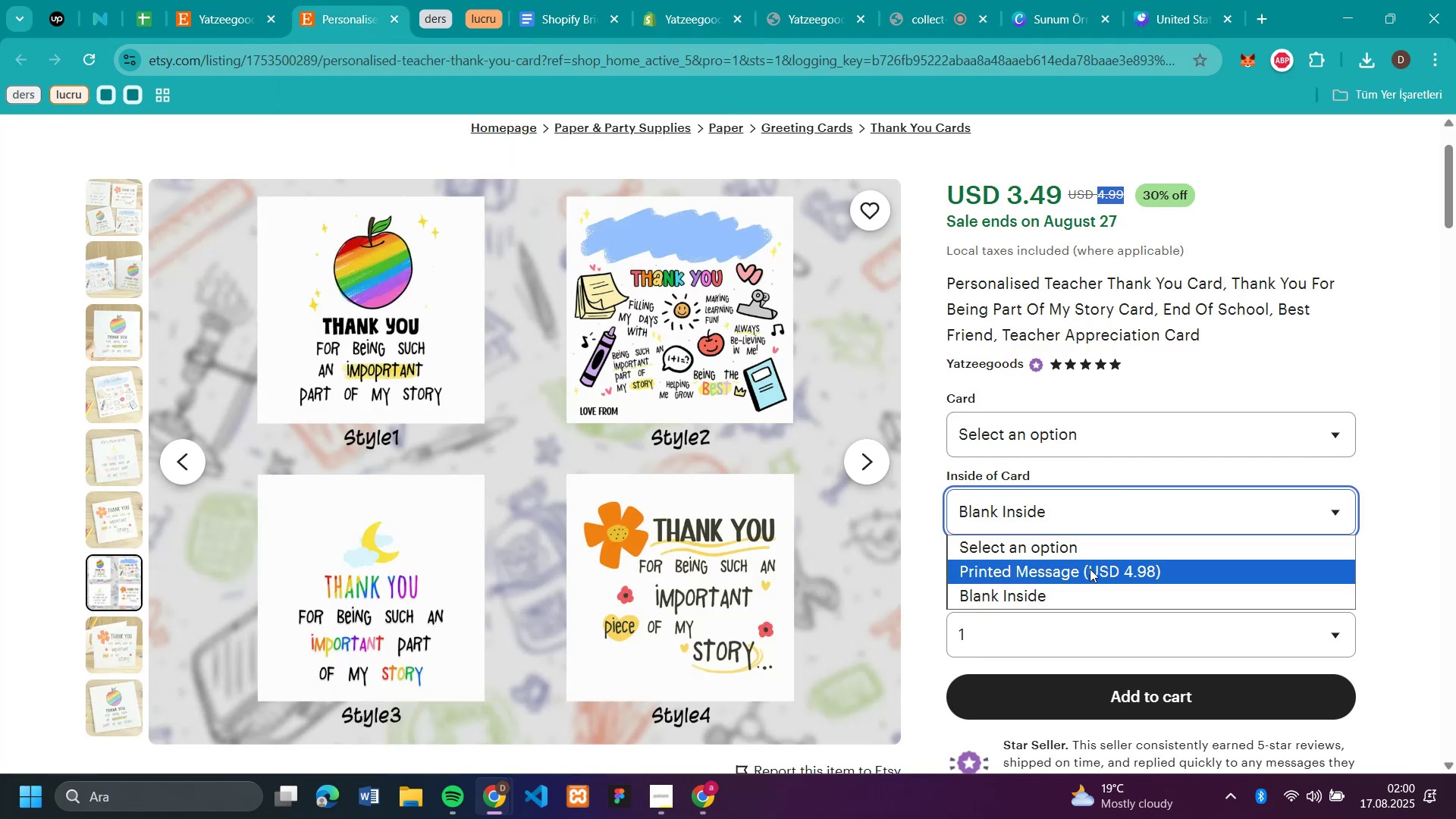 
left_click([1090, 569])
 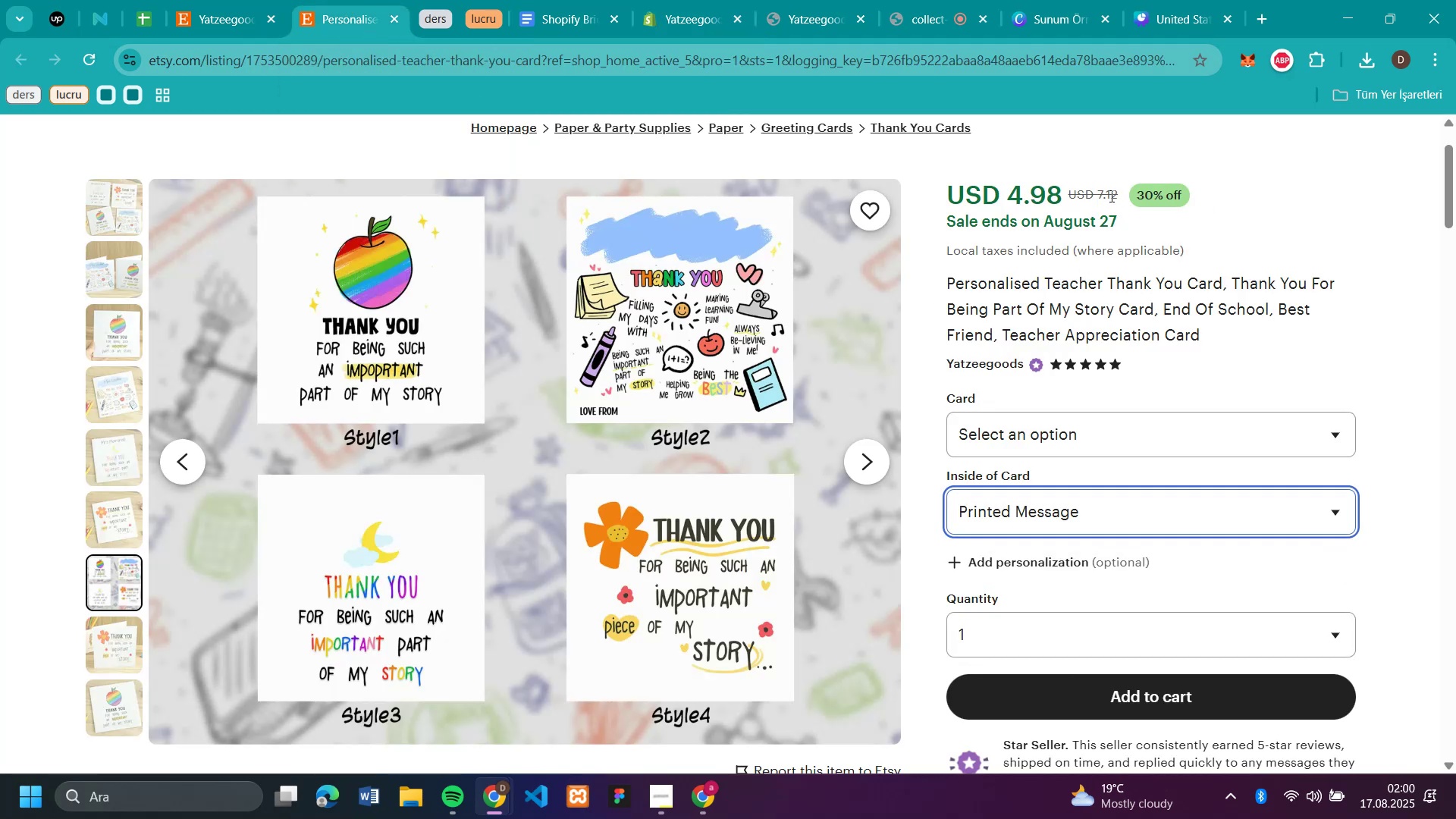 
double_click([1110, 196])
 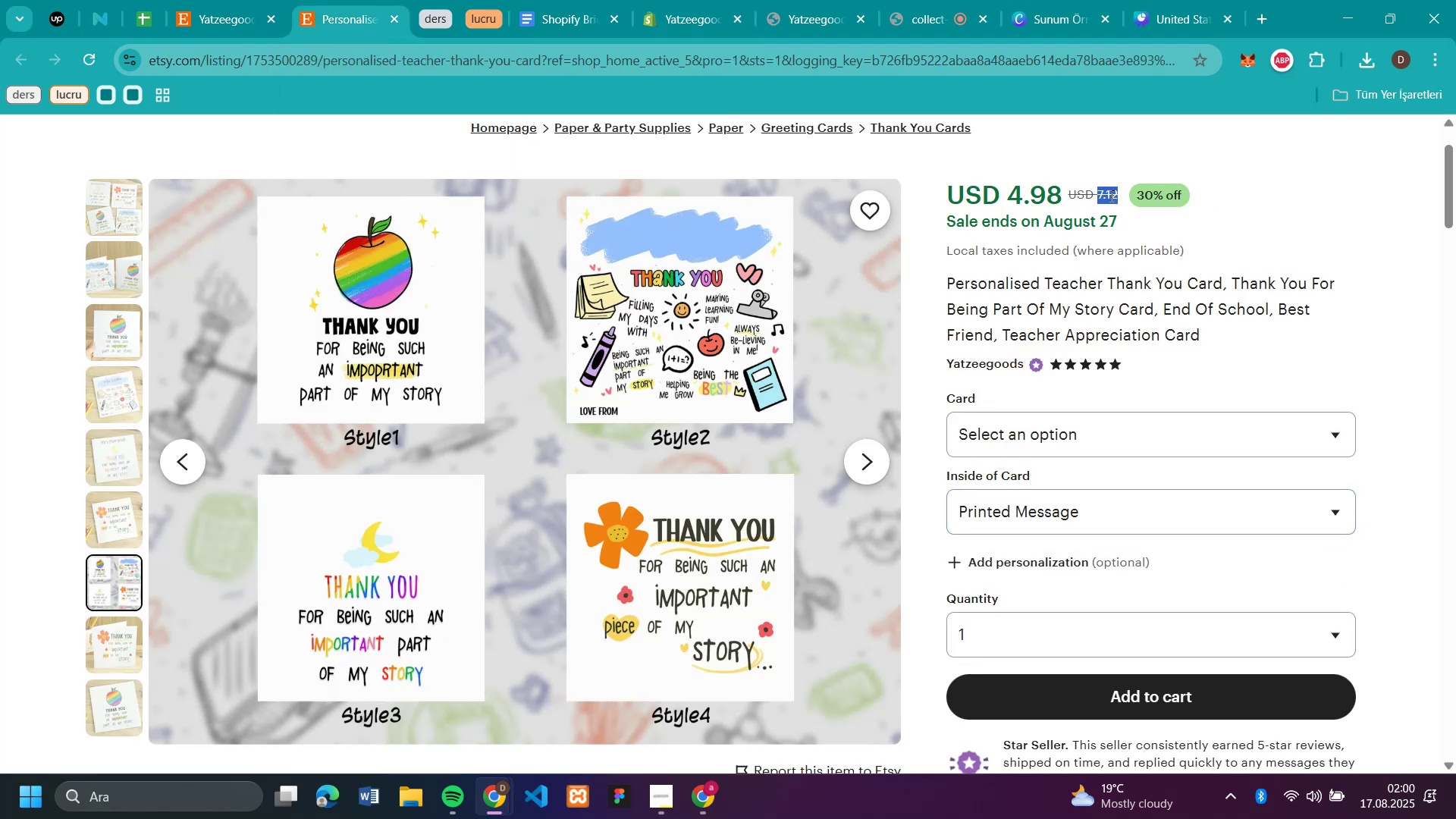 
key(Control+C)
 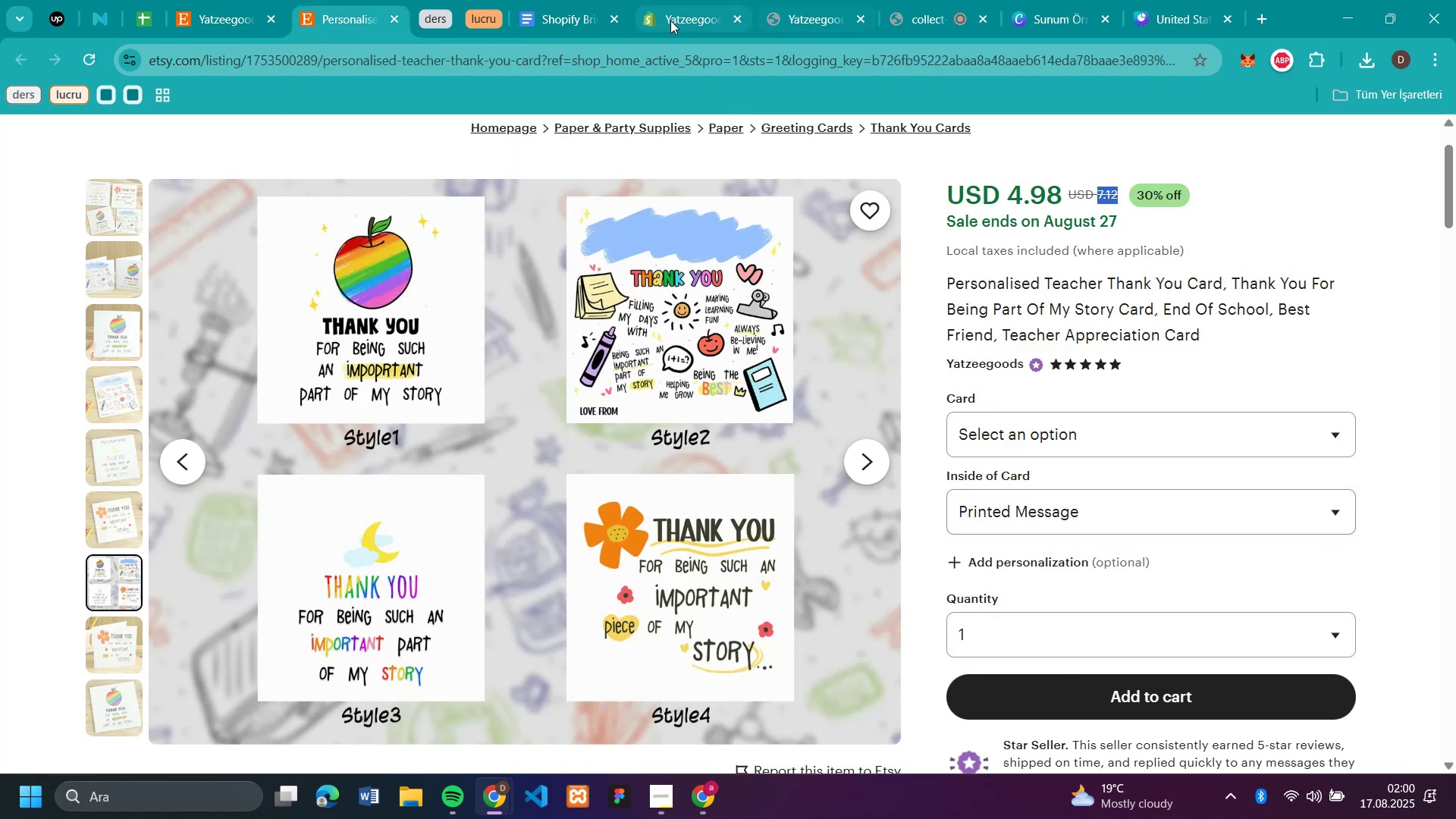 
left_click([670, 20])
 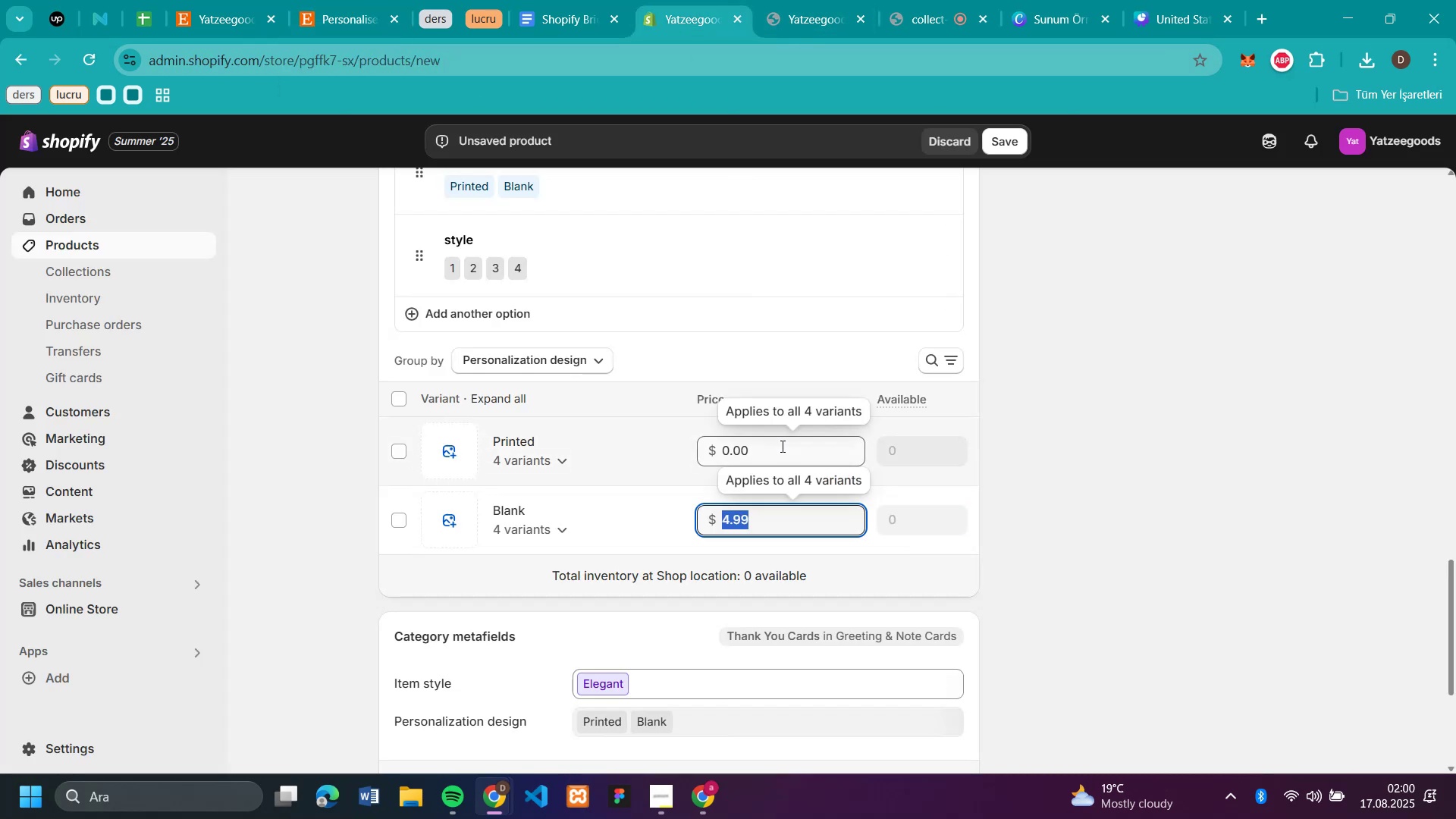 
left_click([781, 446])
 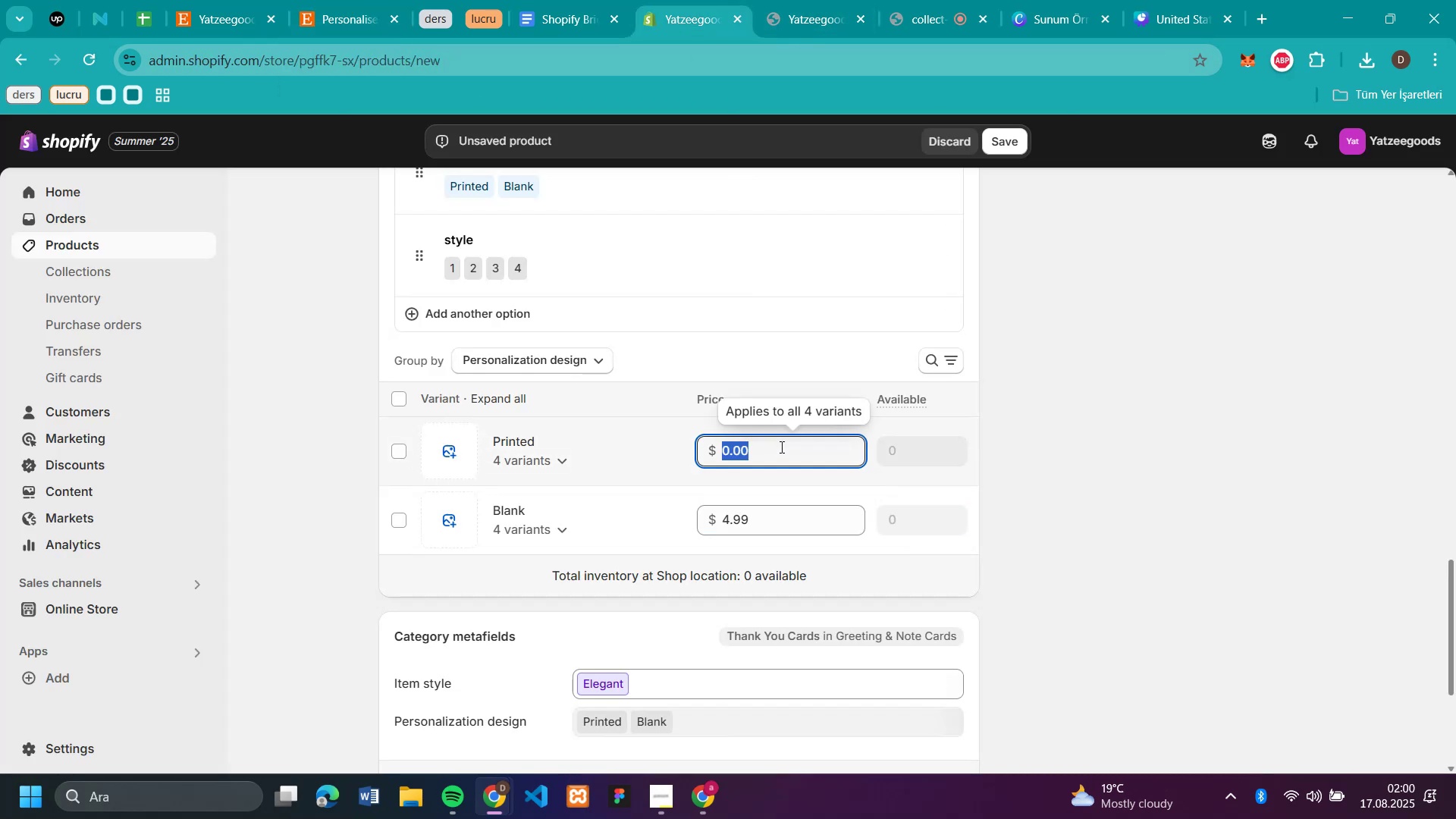 
key(Control+V)
 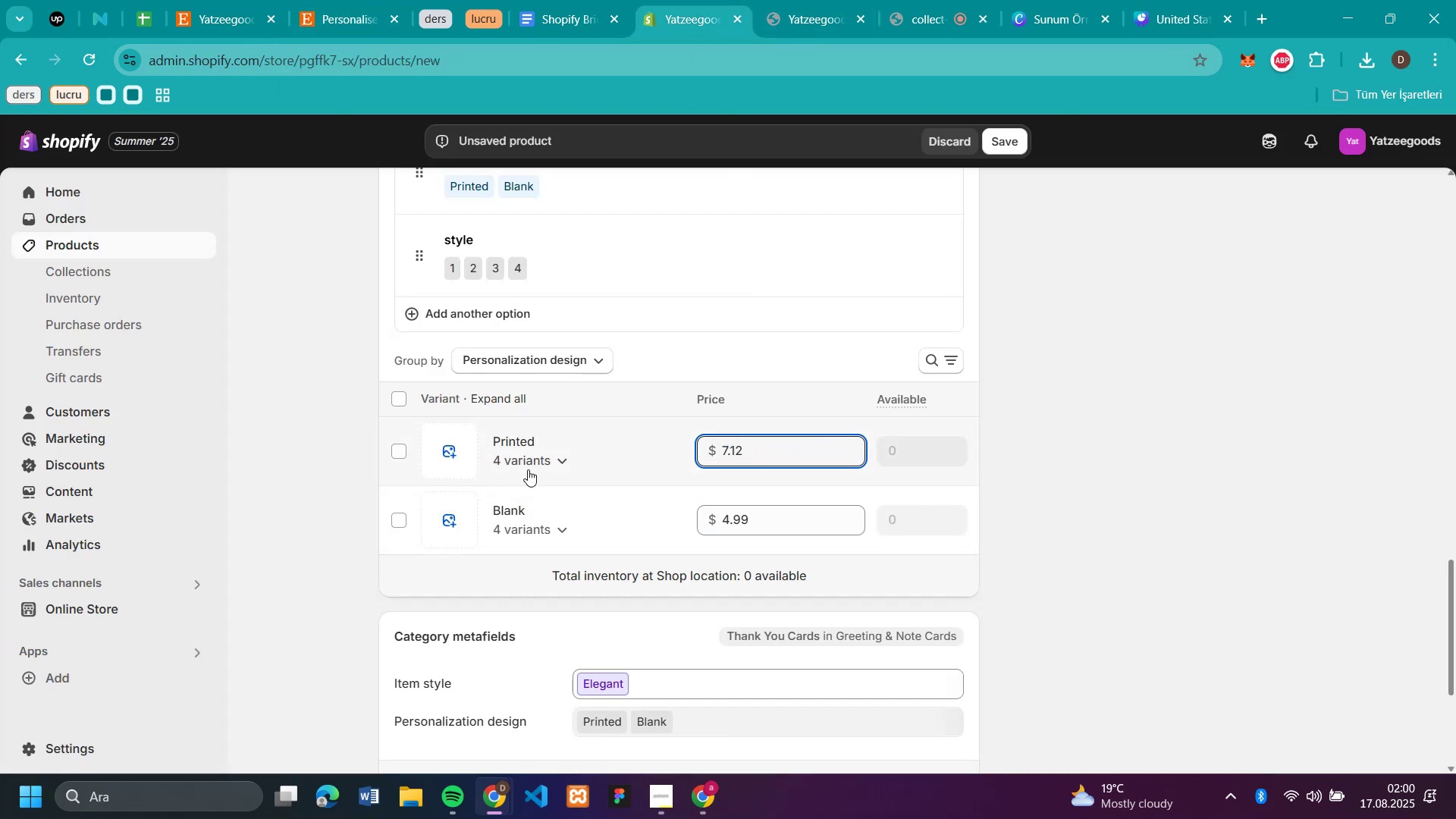 
left_click([538, 469])
 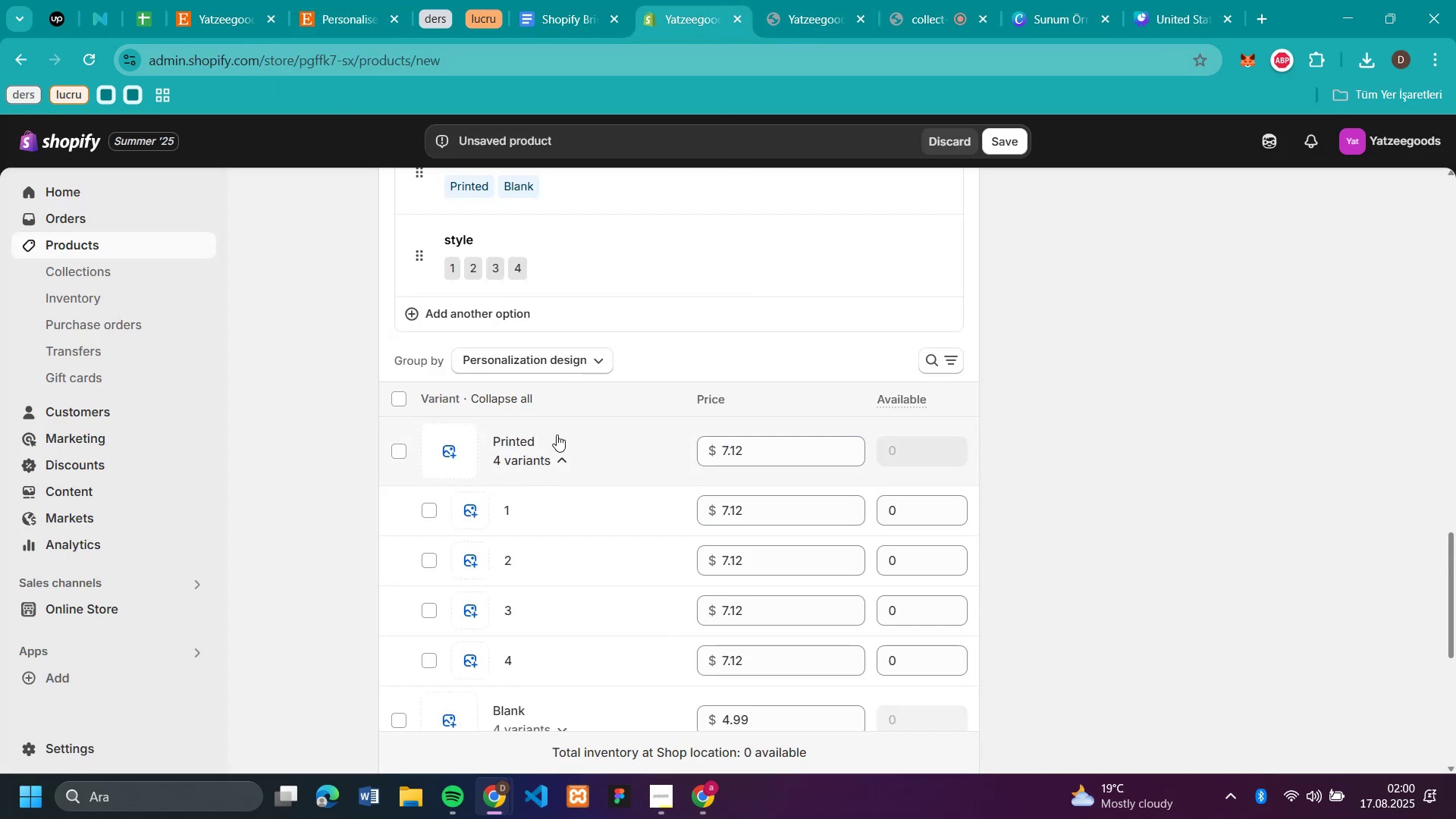 
scroll: coordinate [557, 435], scroll_direction: down, amount: 3.0
 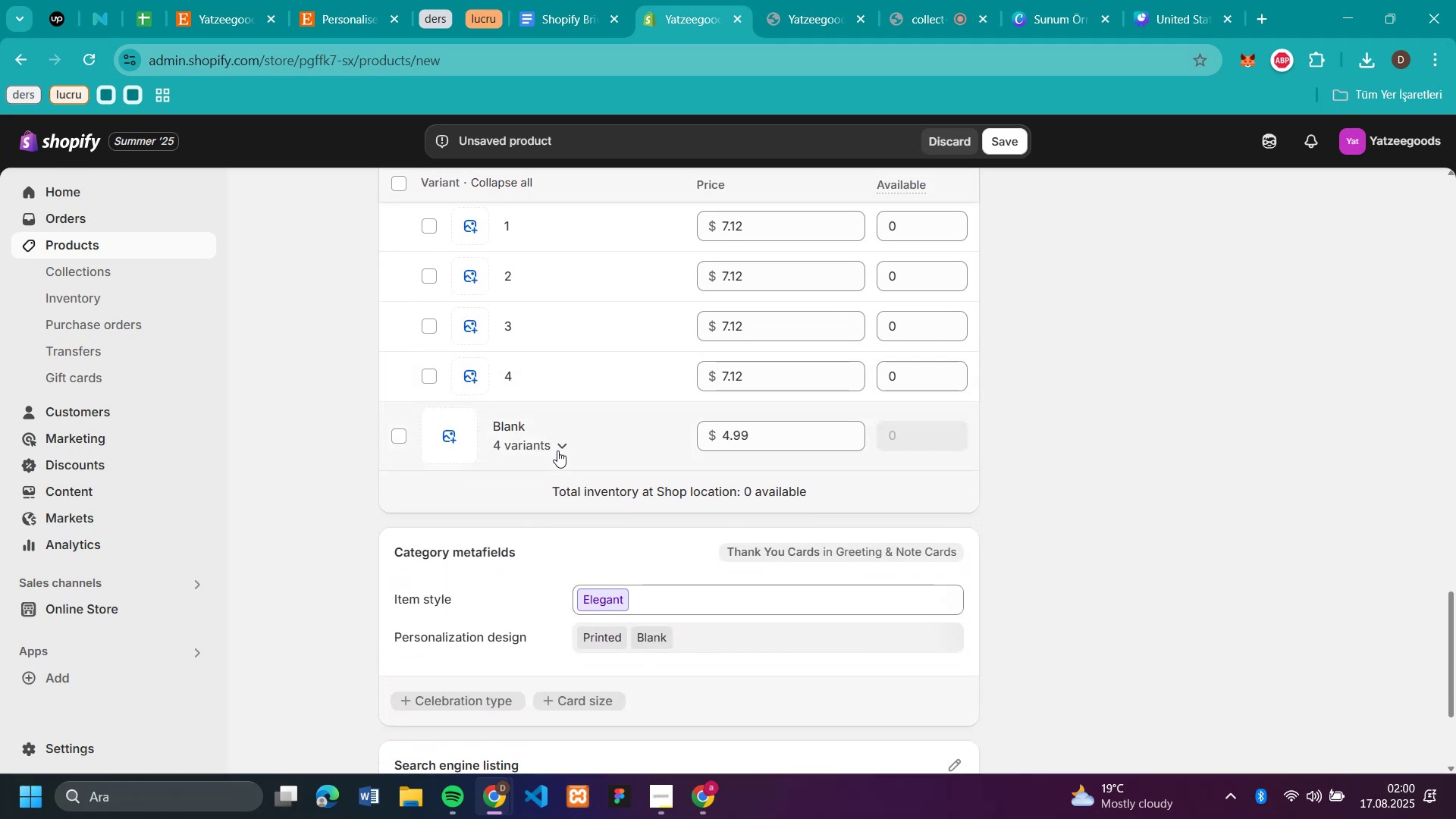 
left_click([557, 450])
 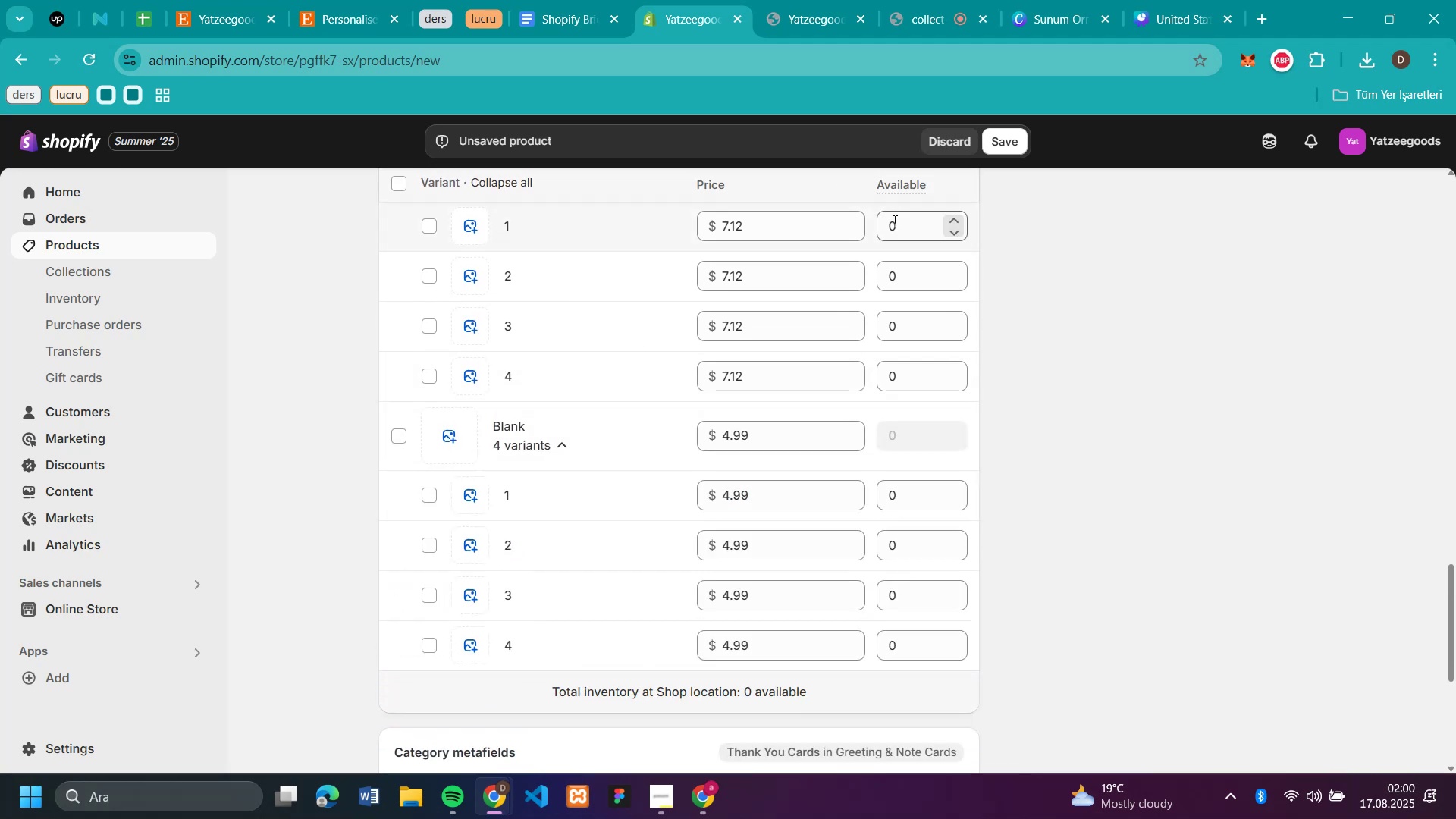 
left_click([894, 220])
 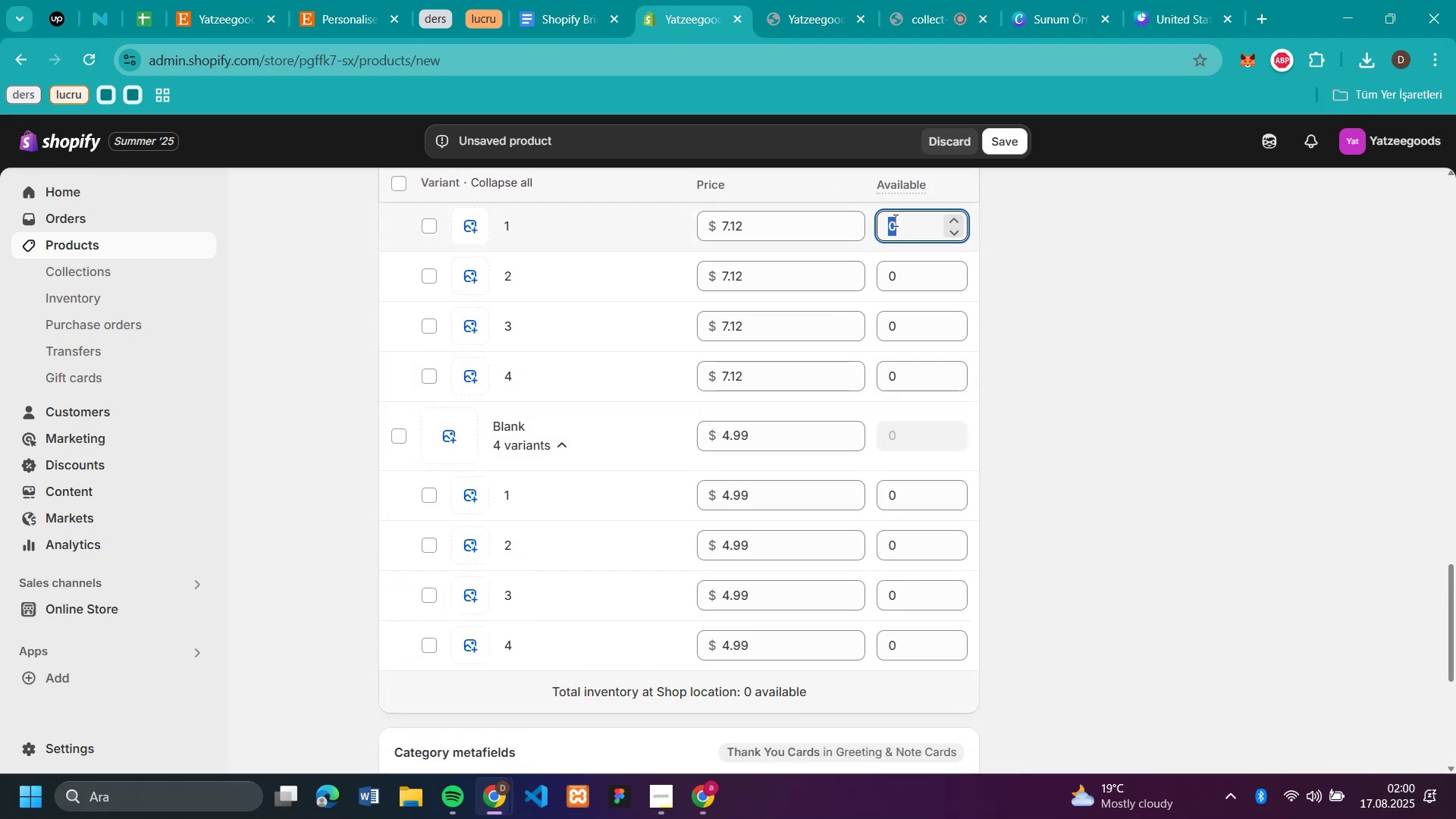 
type(50)
 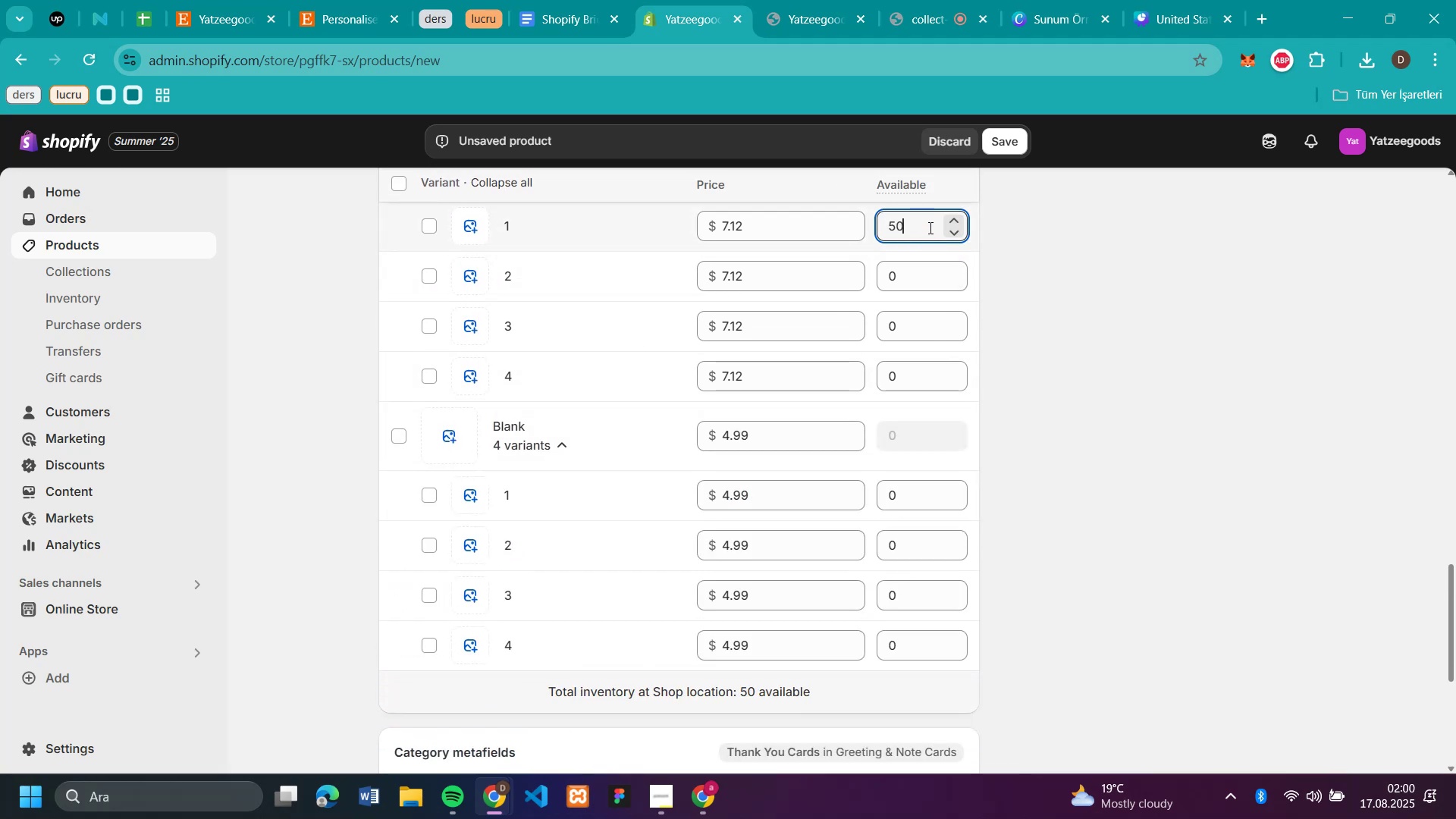 
double_click([929, 228])
 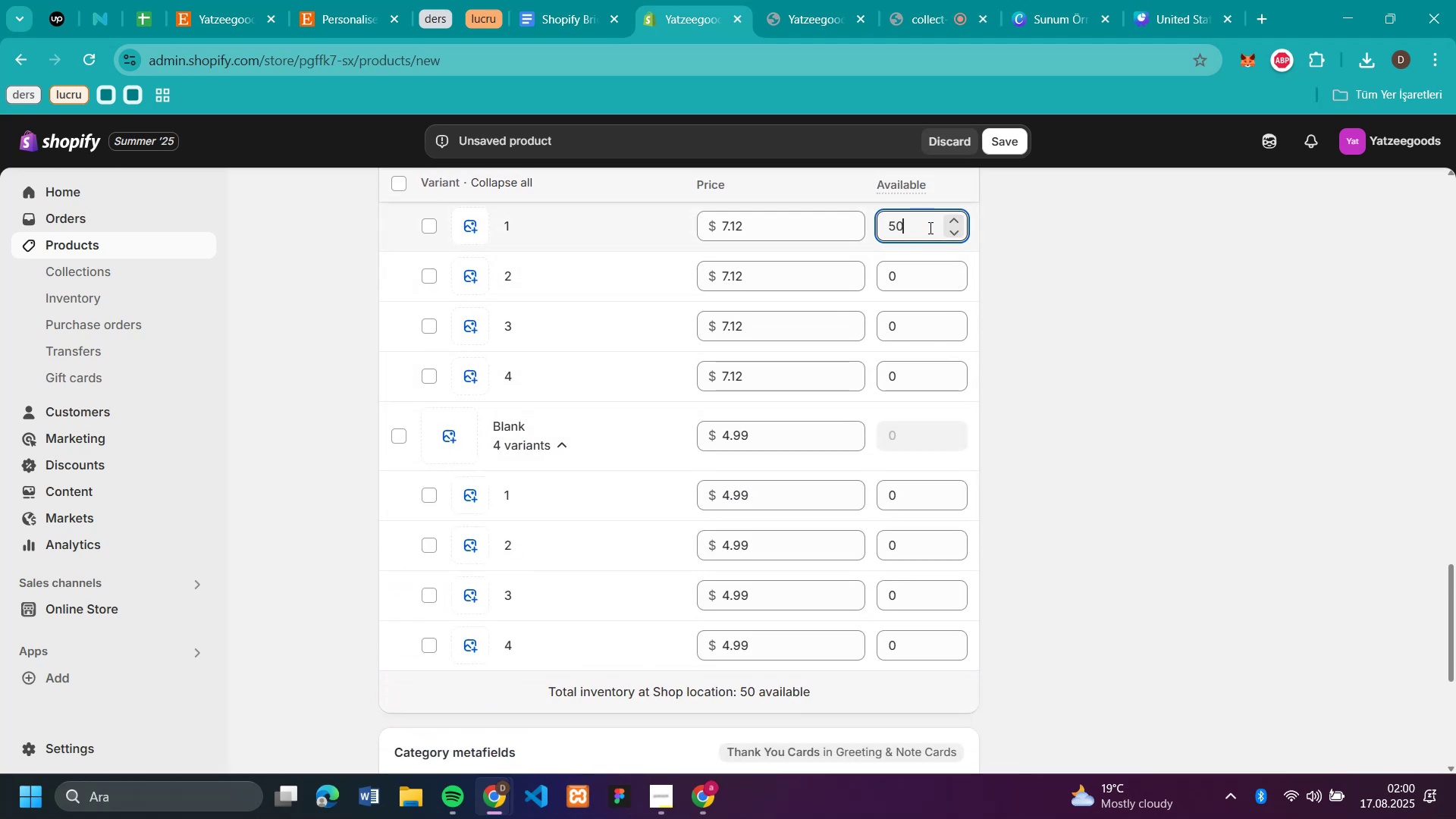 
triple_click([929, 228])
 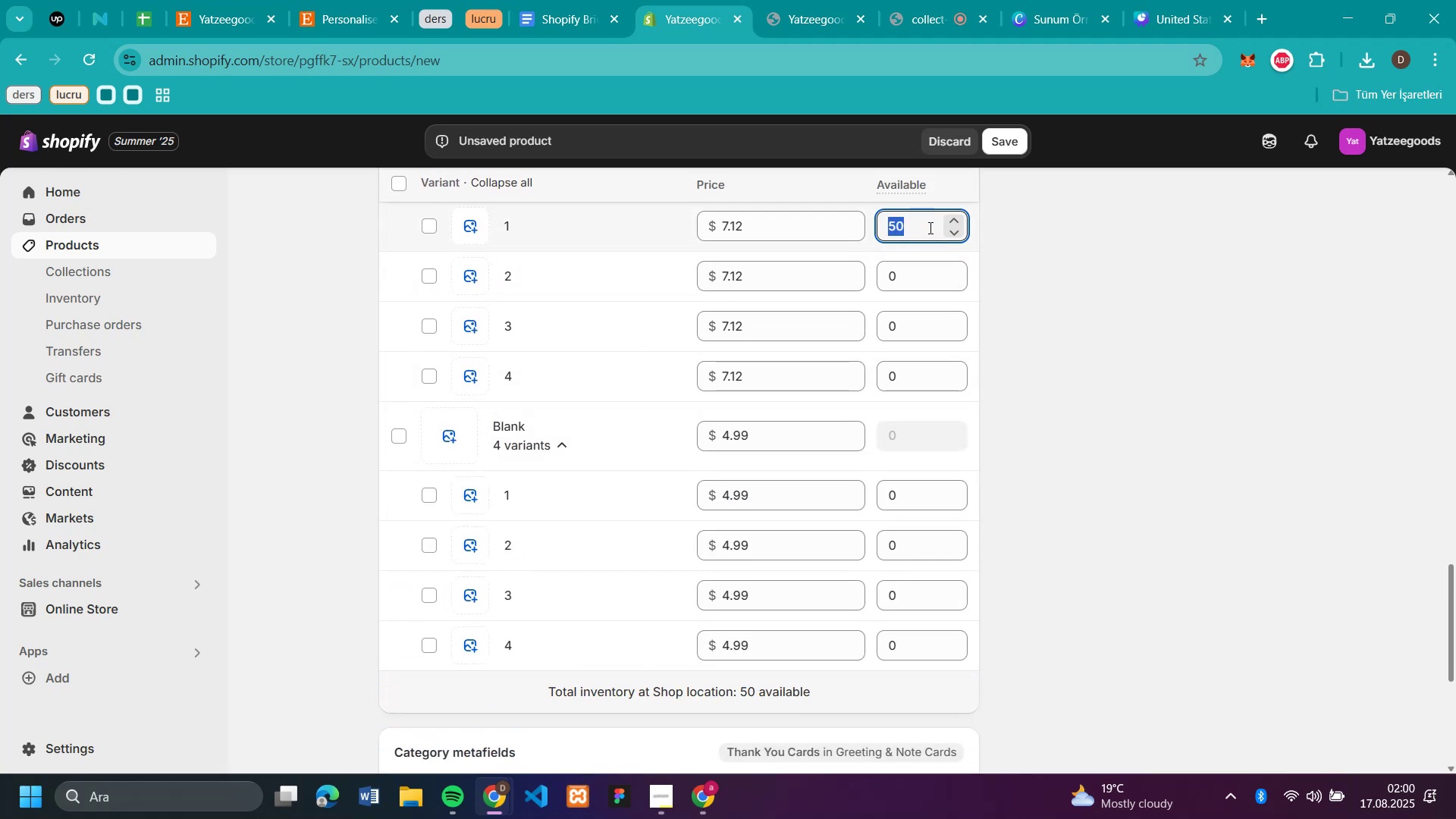 
key(Control+C)
 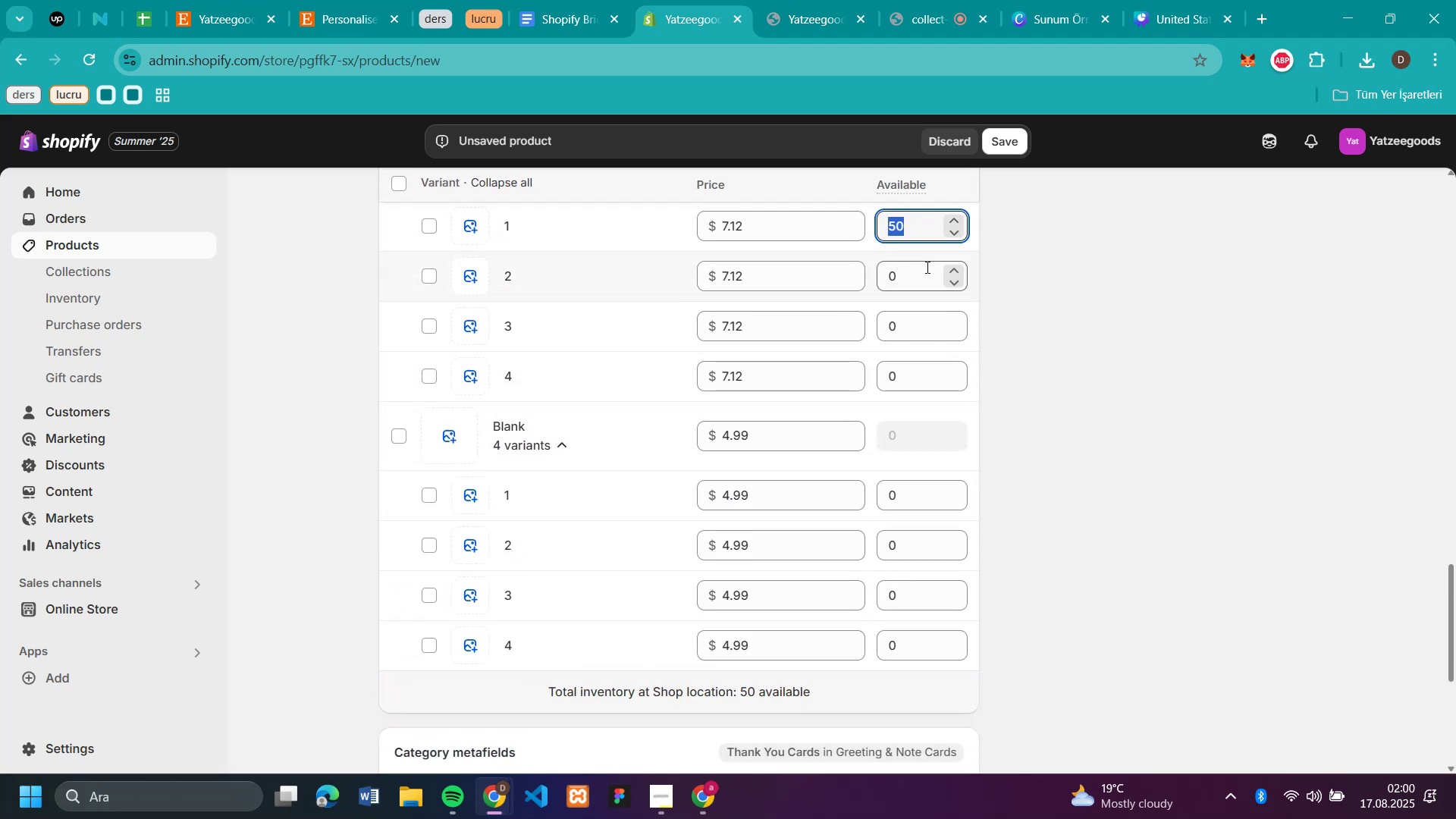 
left_click([926, 267])
 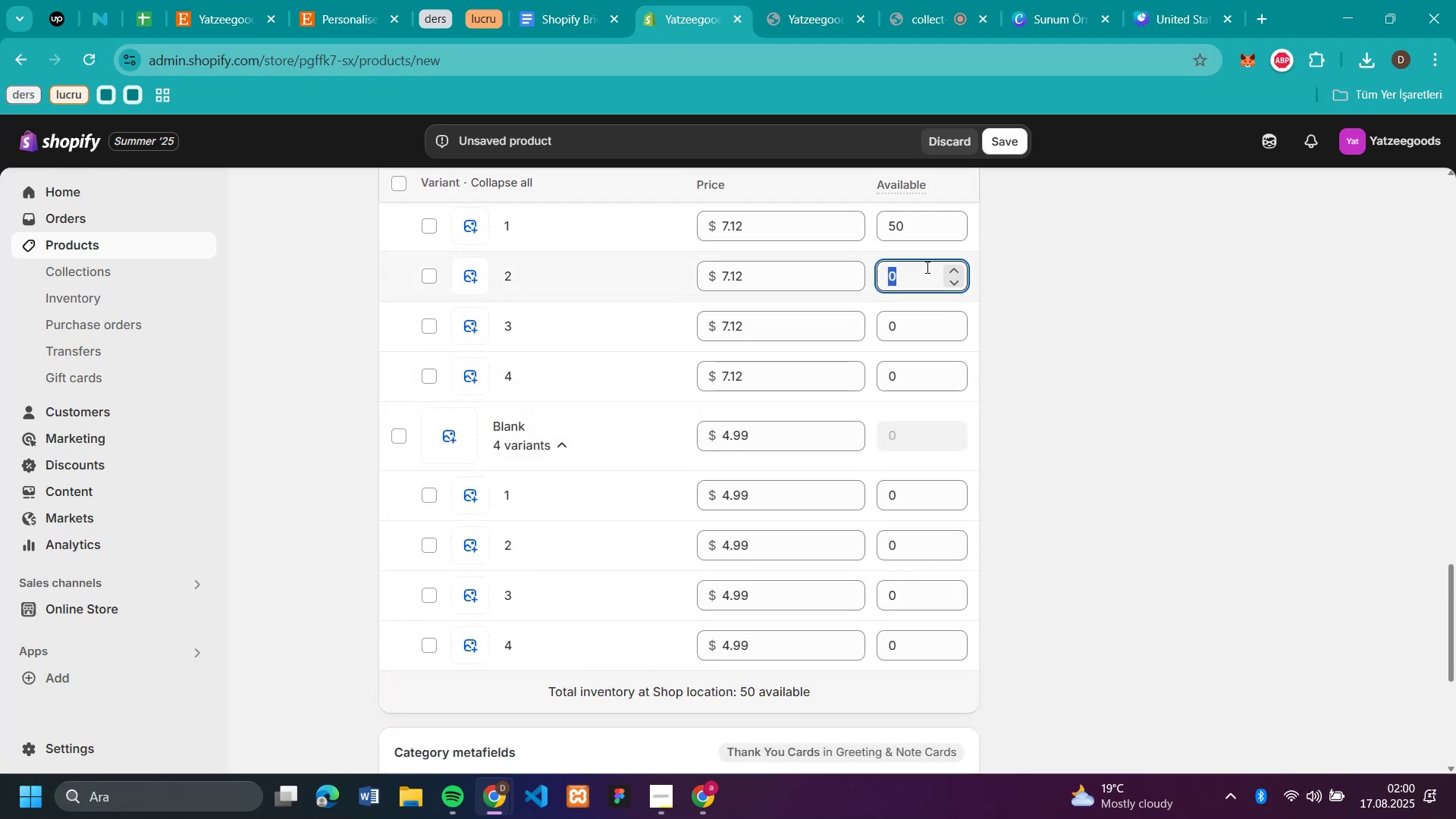 
key(Control+V)
 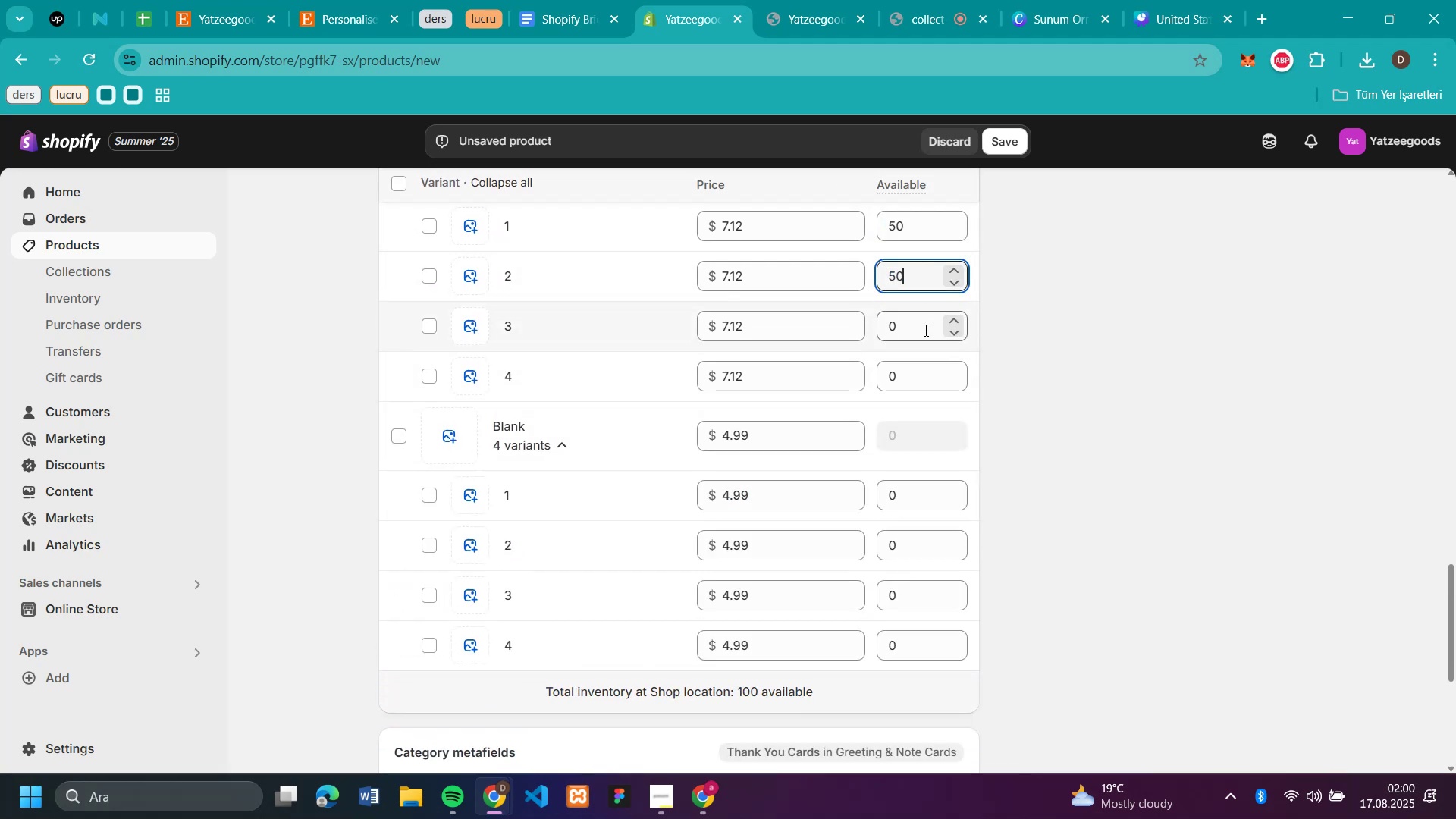 
left_click([924, 330])
 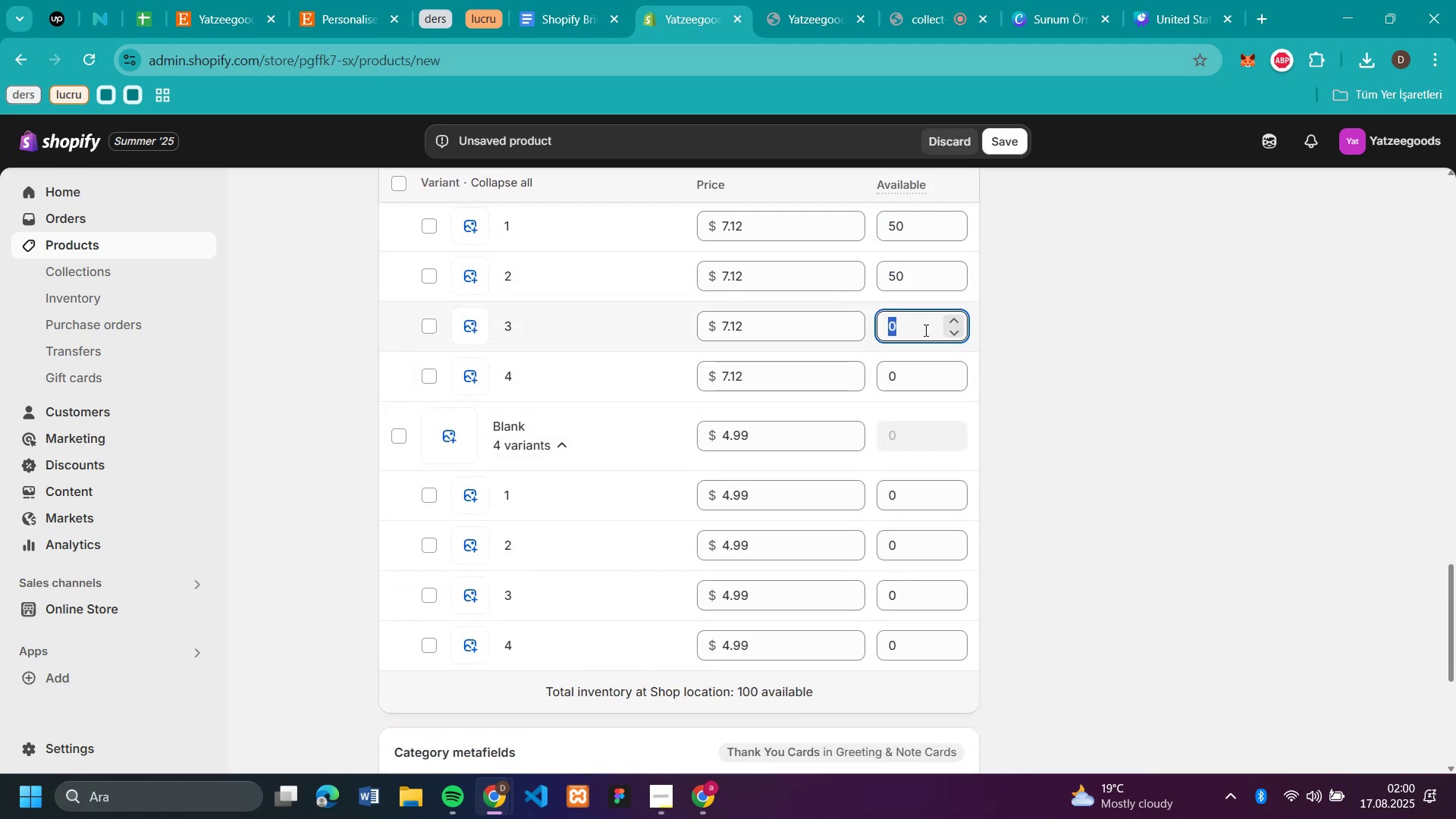 
key(Control+V)
 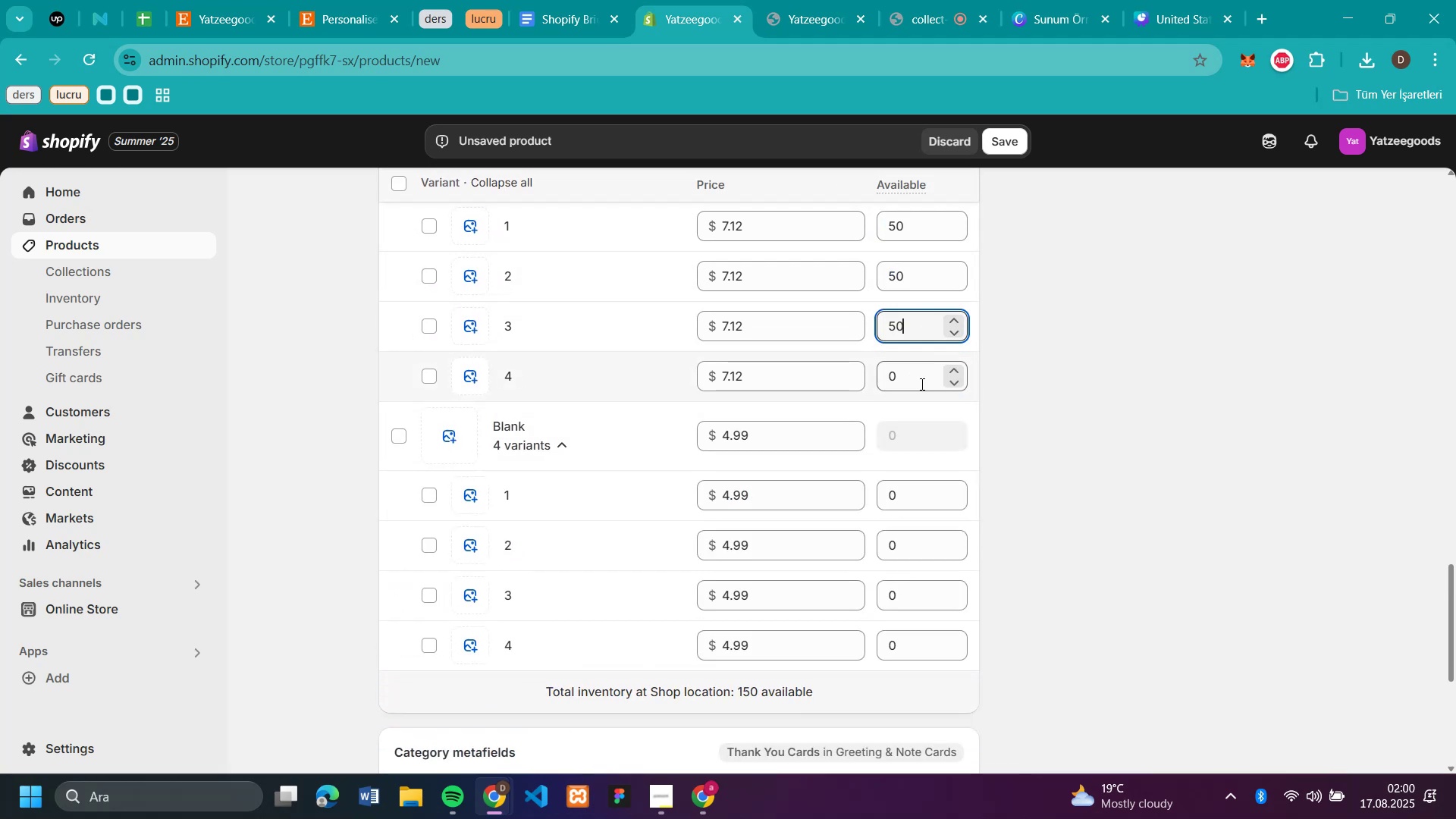 
left_click([921, 384])
 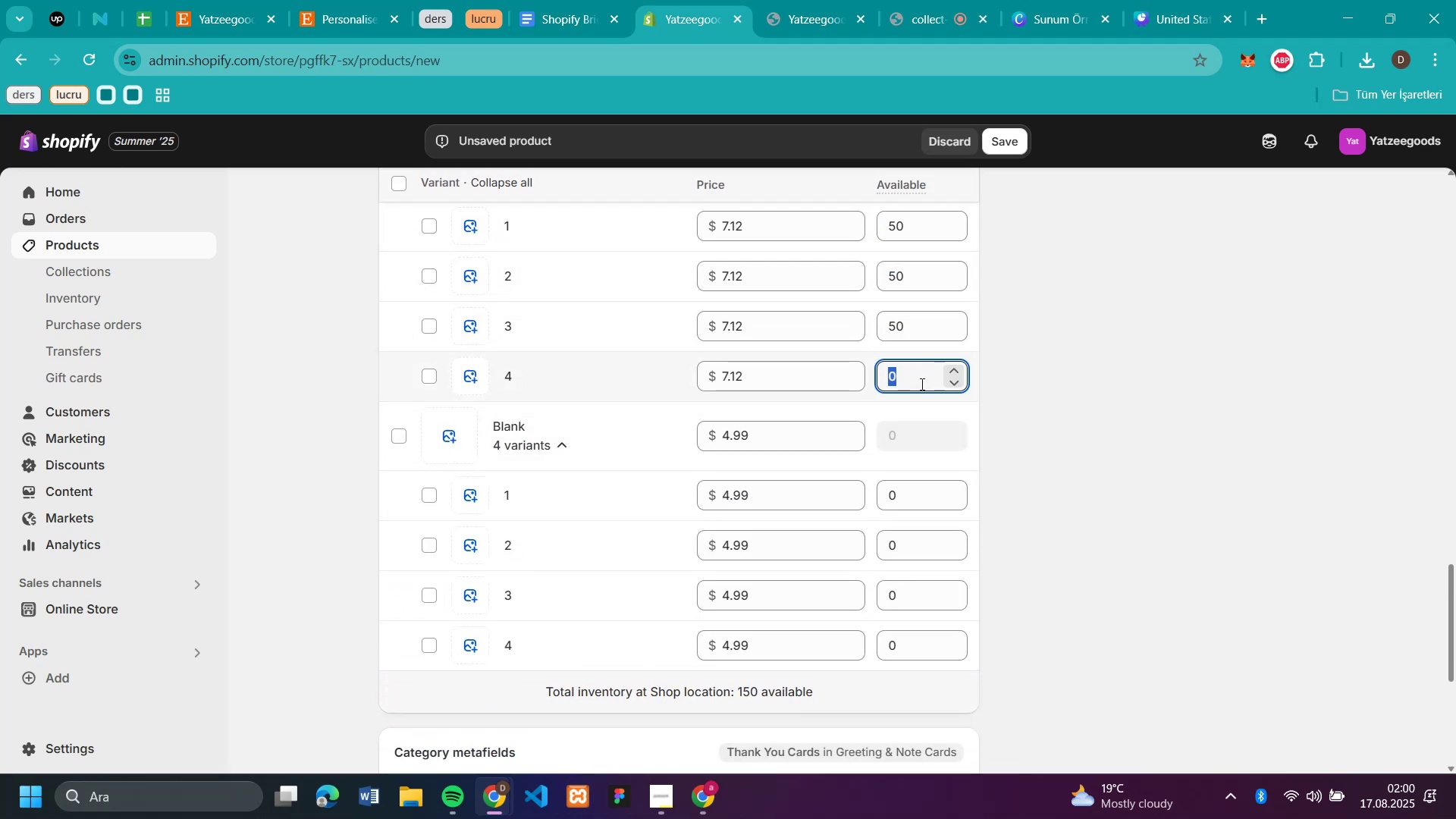 
key(Control+V)
 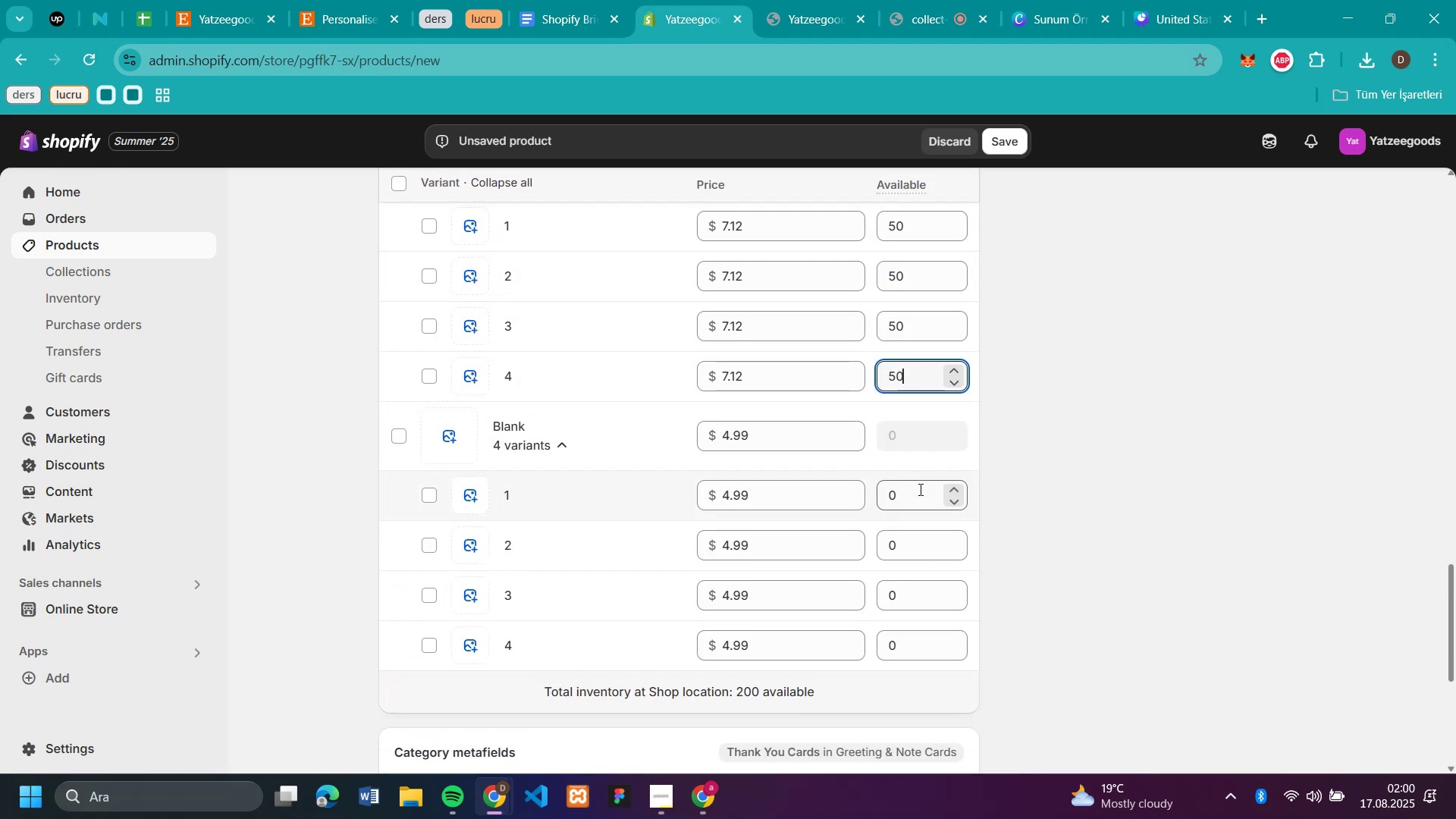 
left_click([919, 490])
 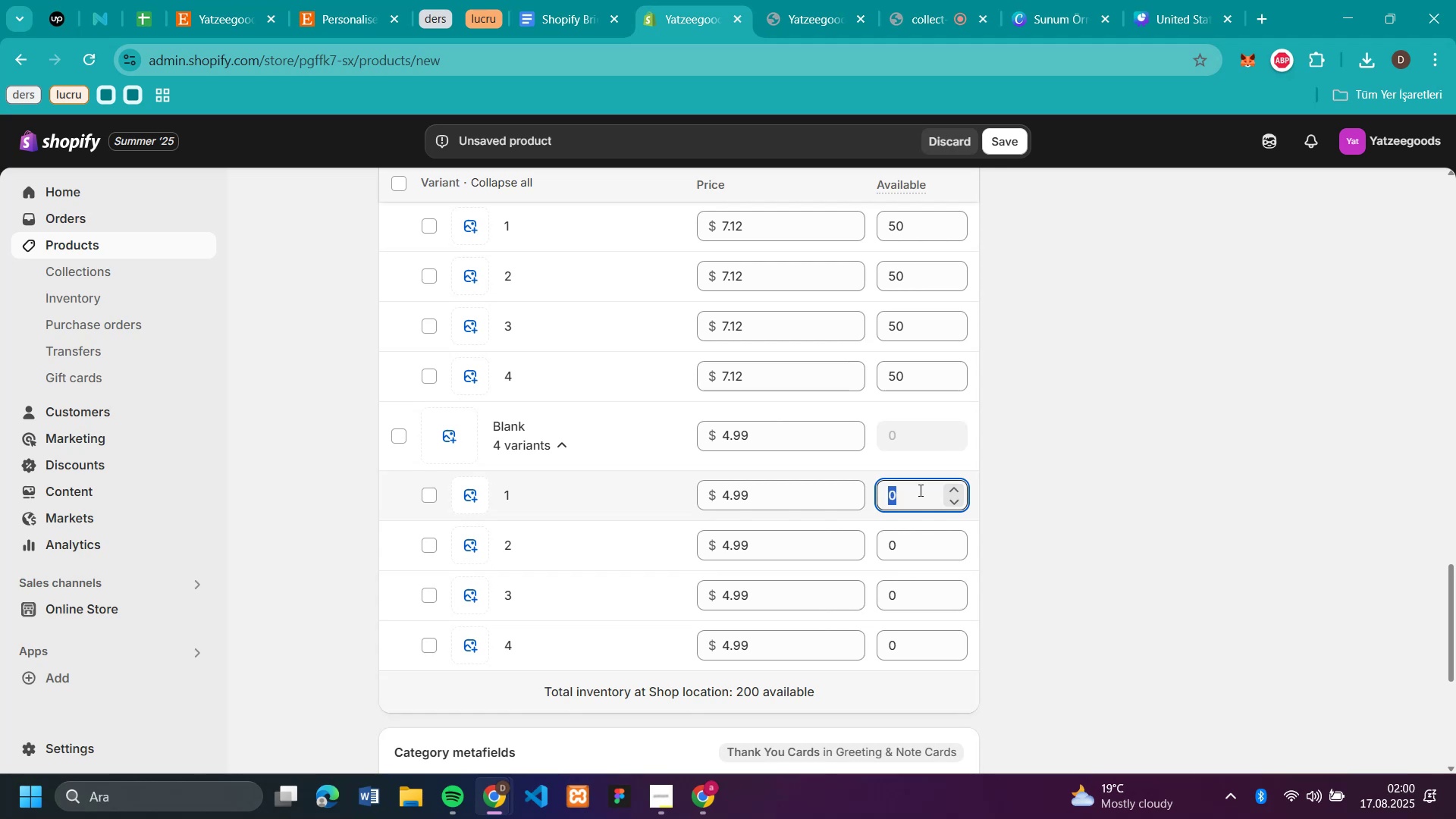 
key(Control+V)
 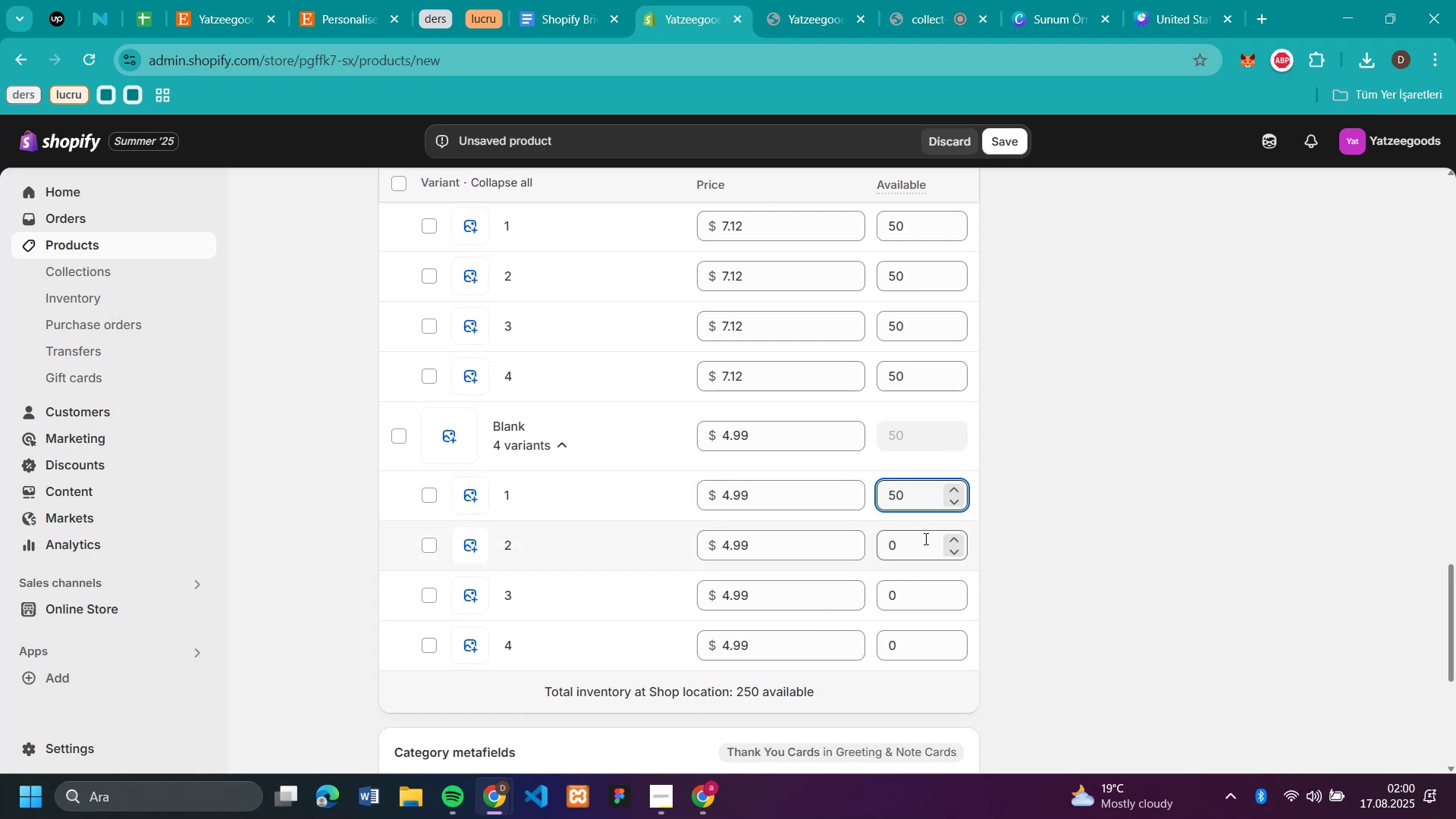 
left_click([924, 538])
 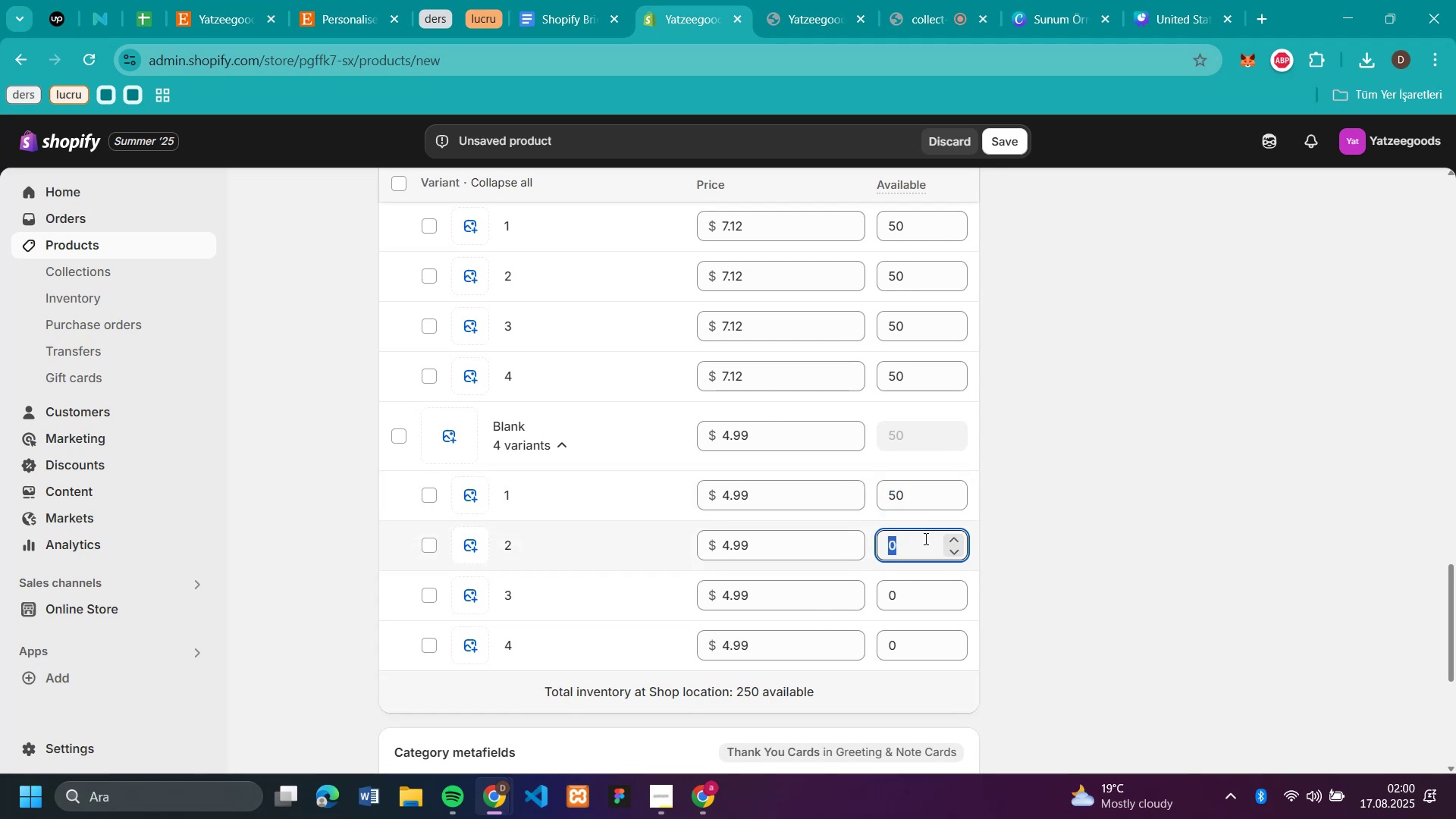 
key(Control+V)
 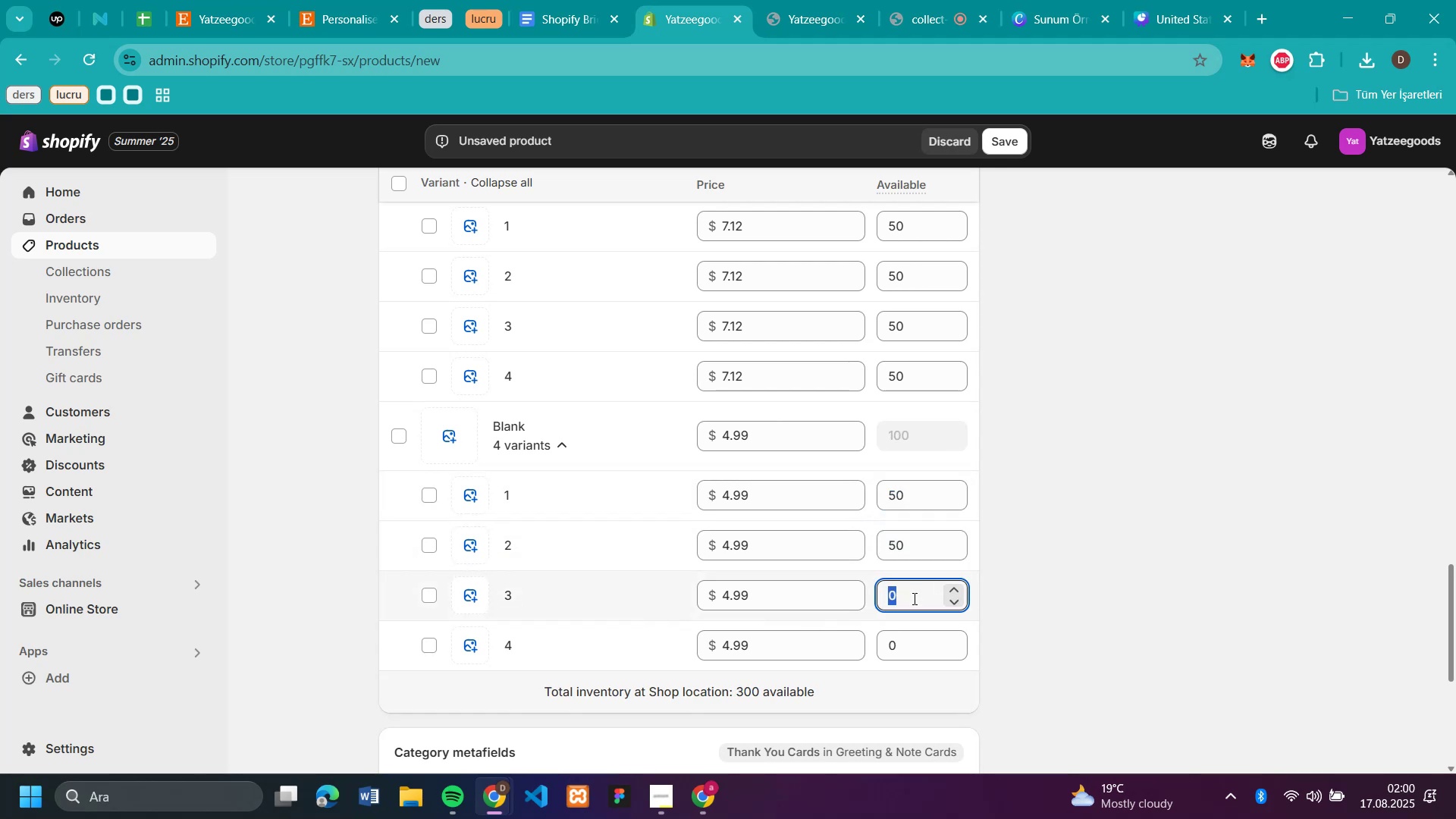 
key(Control+V)
 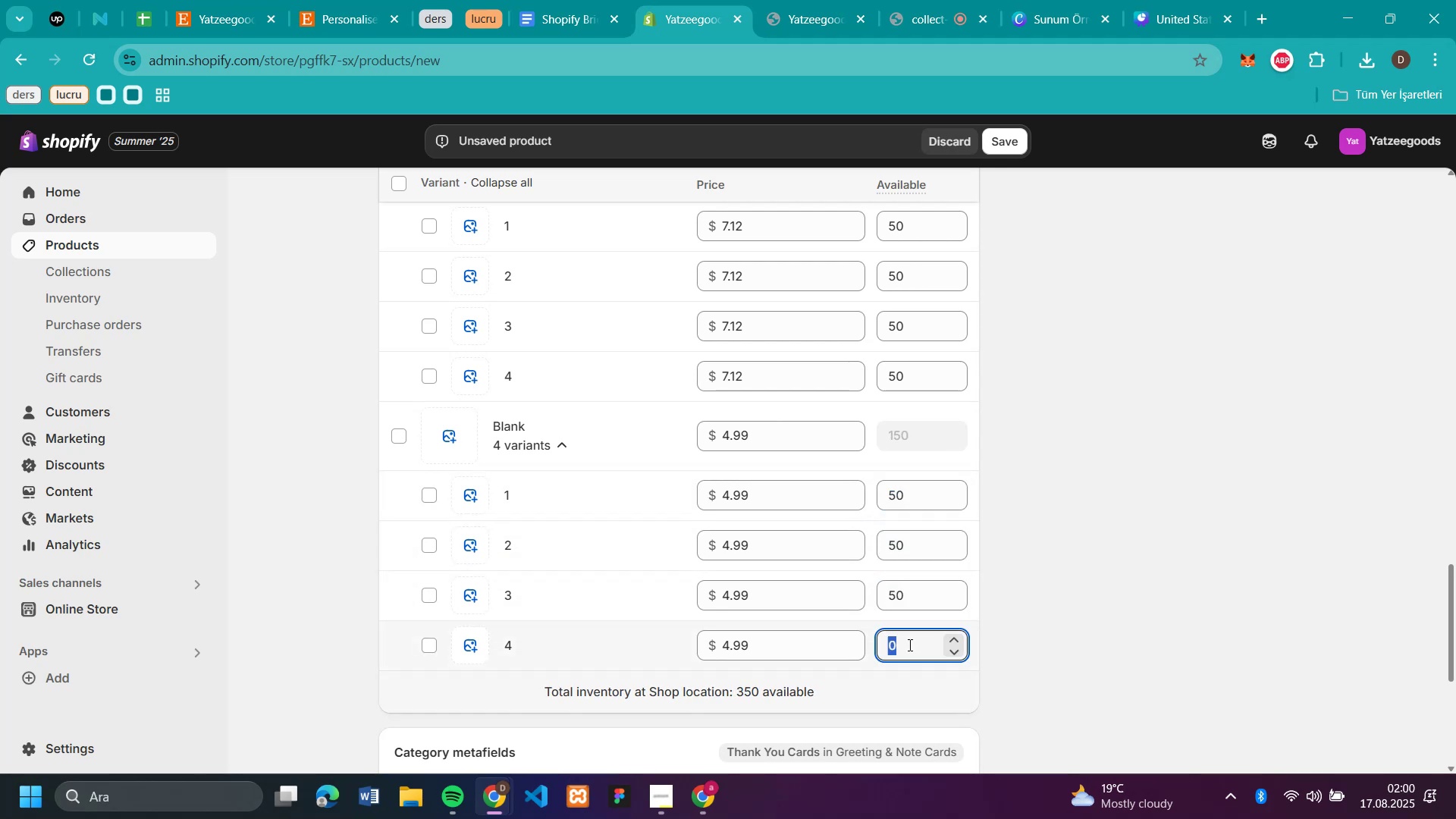 
key(Control+V)
 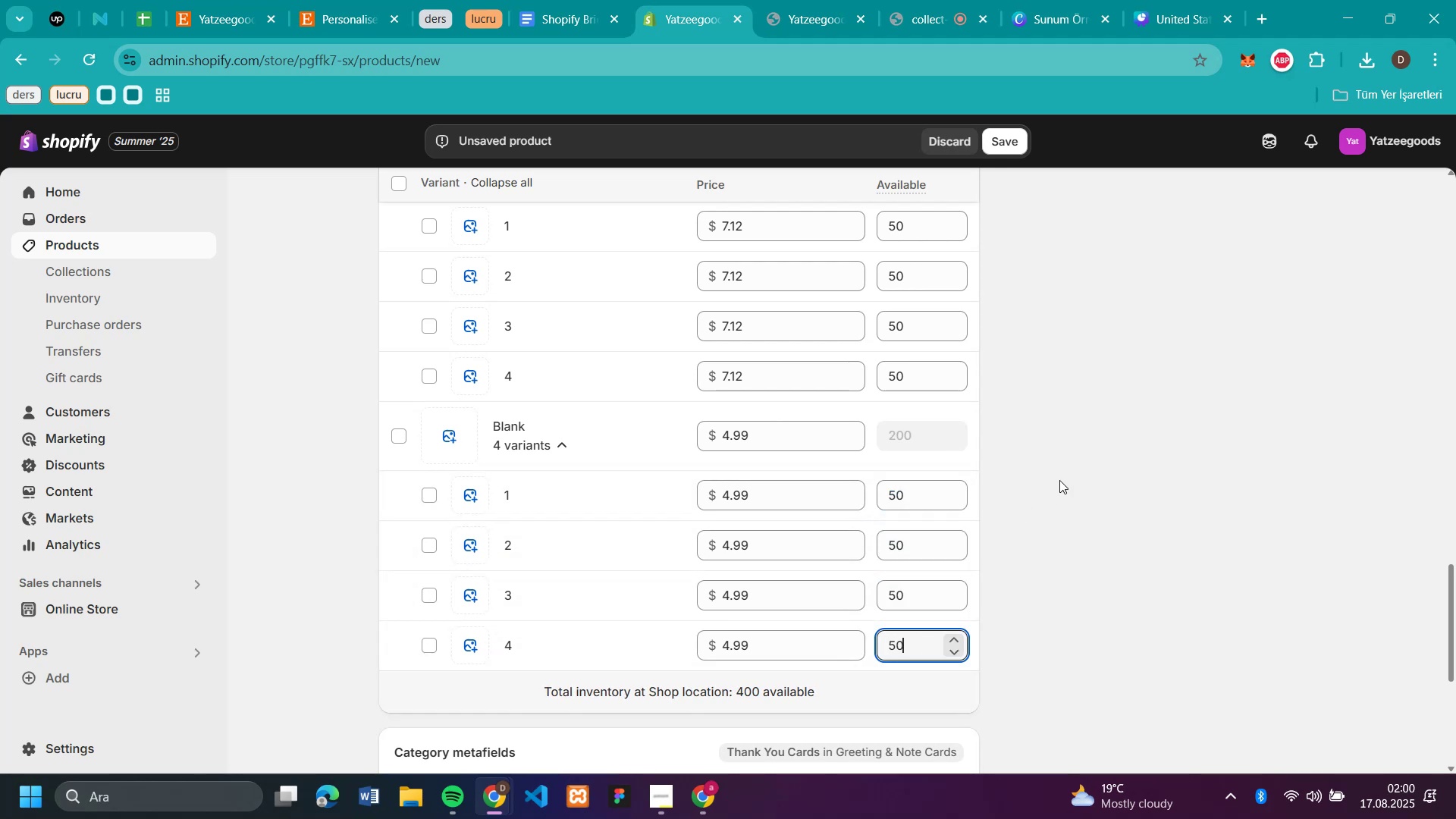 
left_click([1062, 478])
 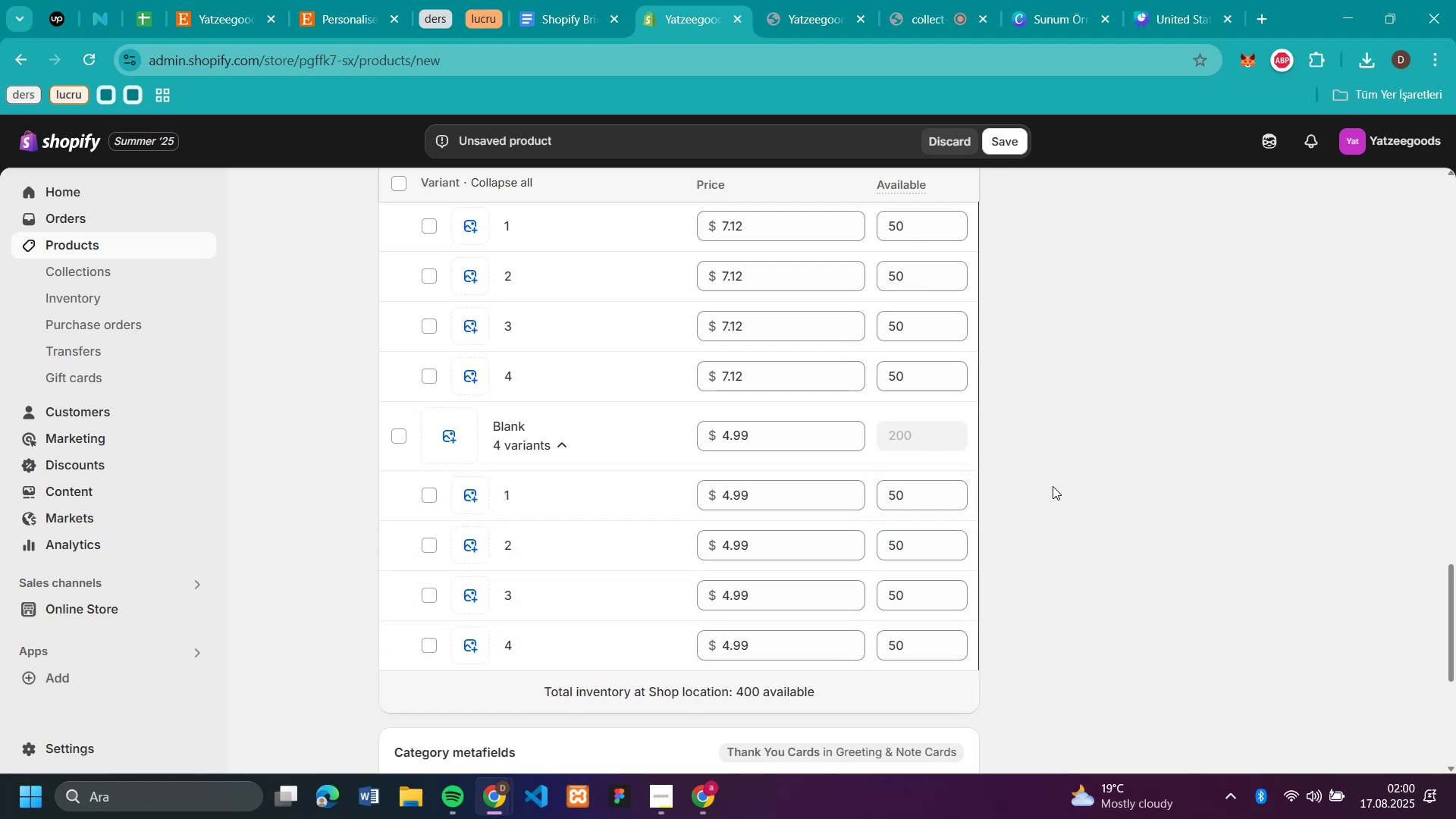 
scroll: coordinate [939, 224], scroll_direction: up, amount: 23.0
 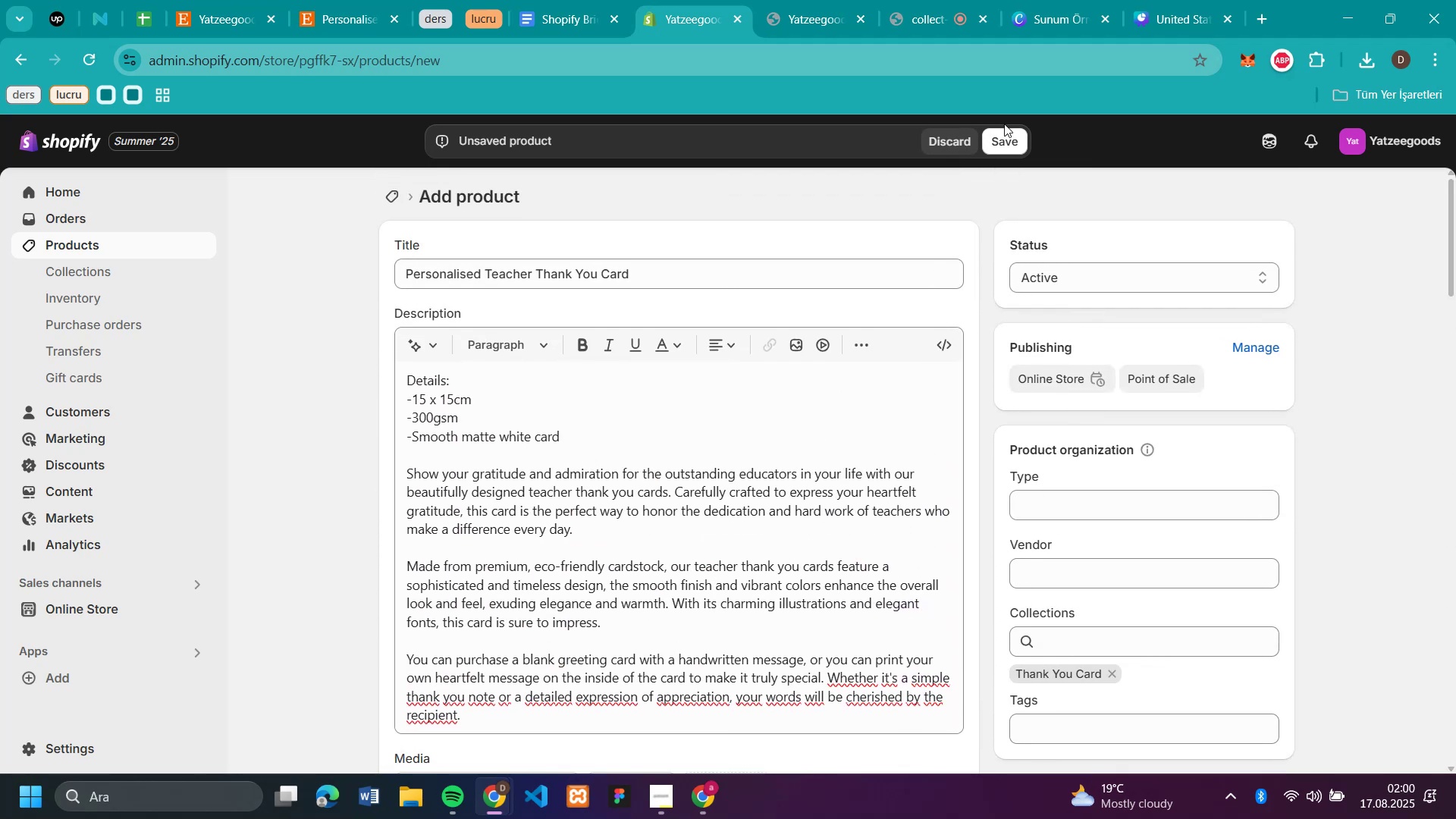 
left_click([1004, 124])
 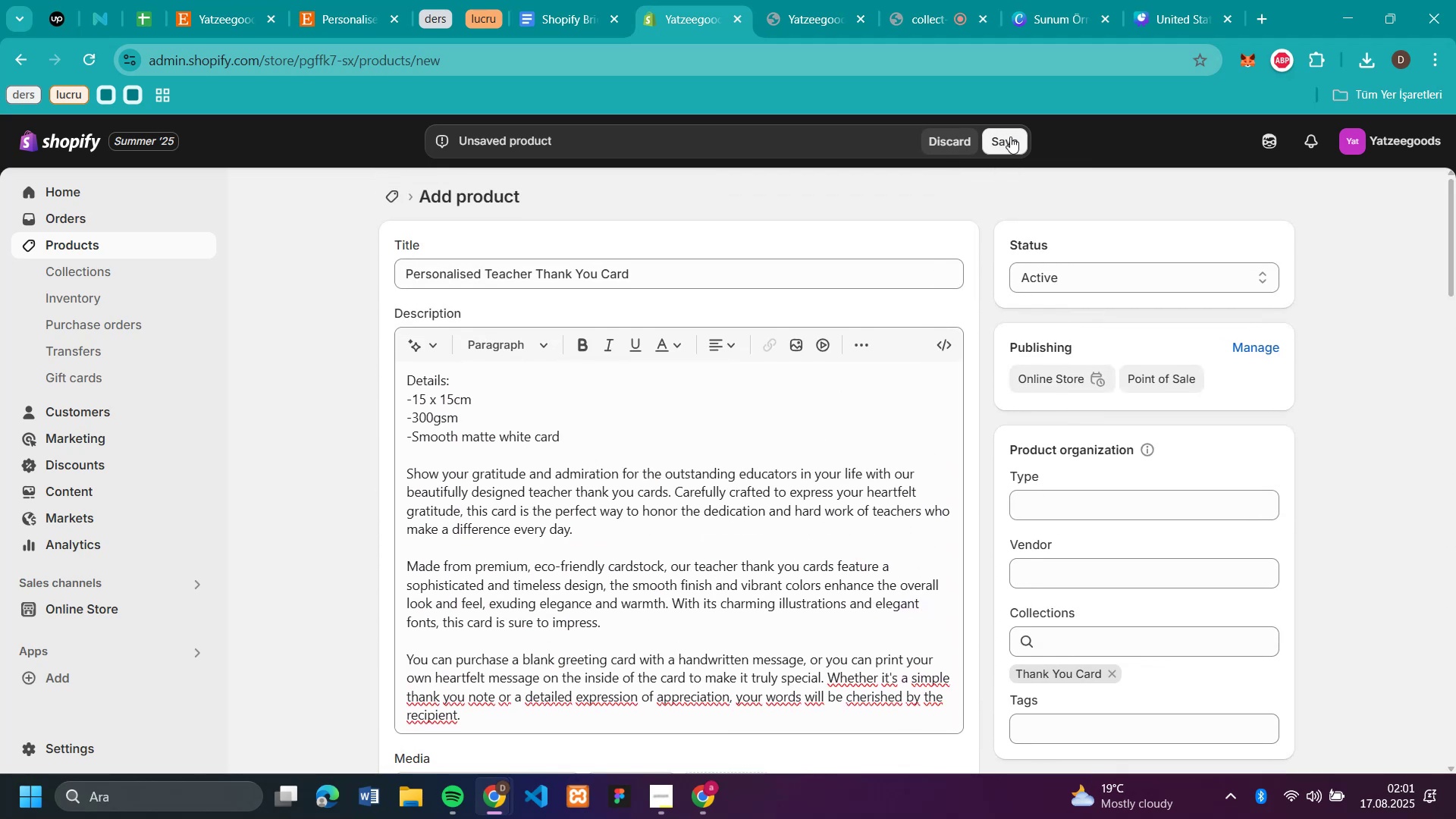 
left_click([1010, 136])
 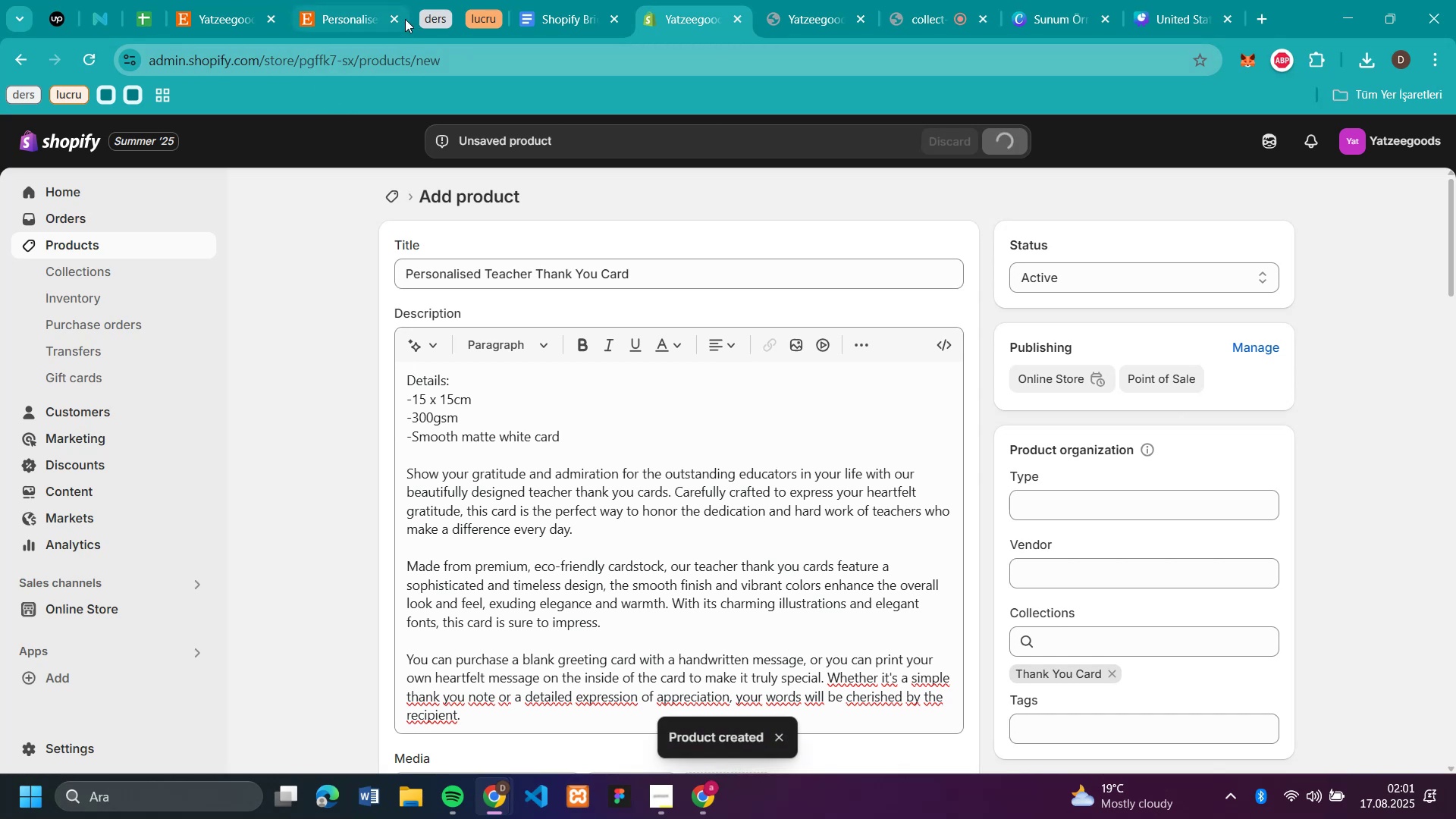 
left_click([395, 16])
 